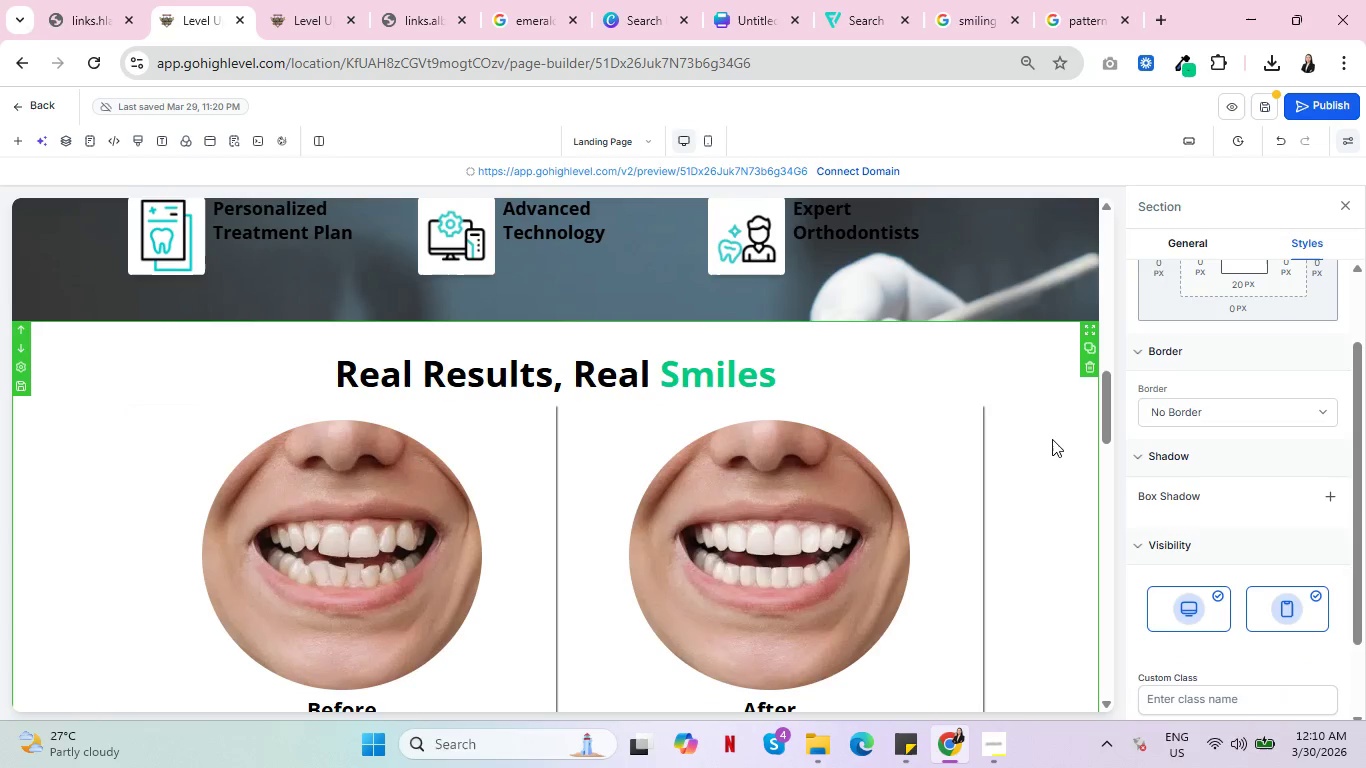 
wait(8.19)
 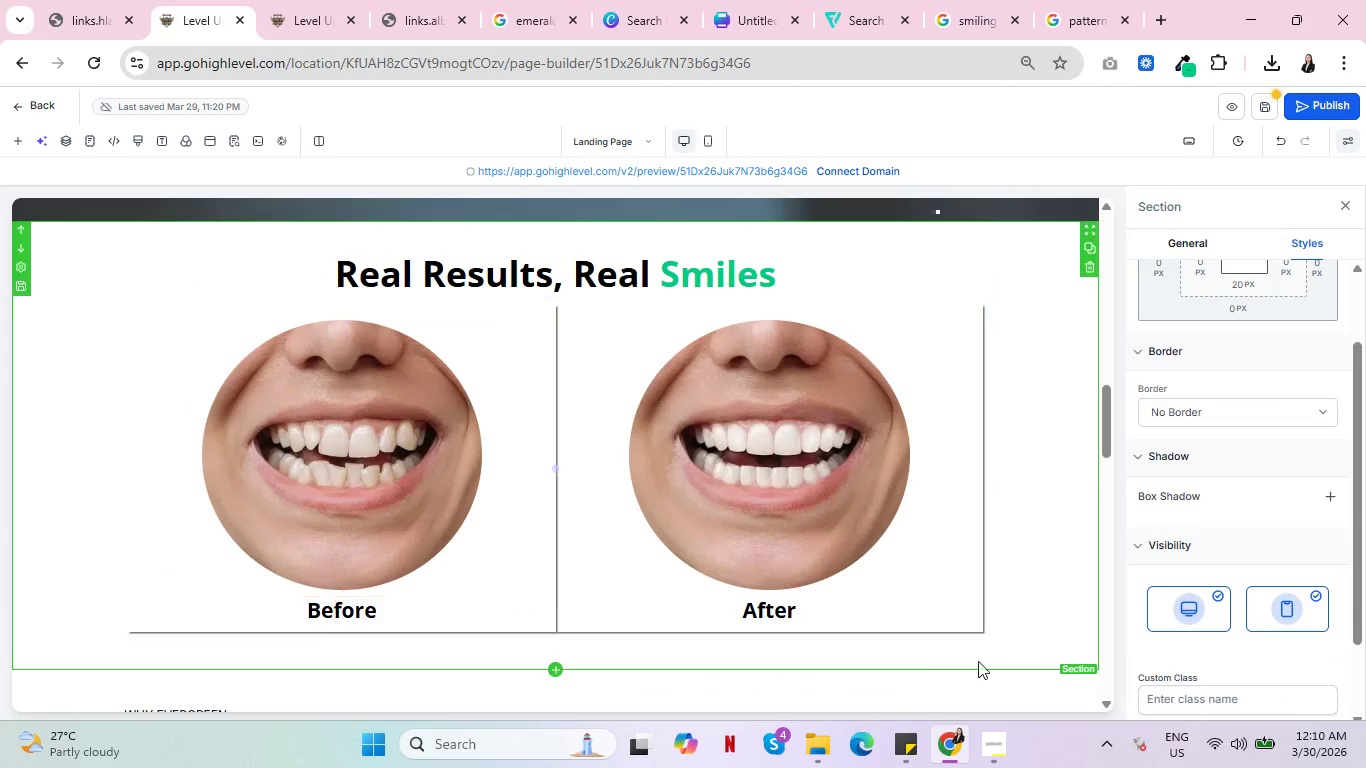 
left_click([989, 463])
 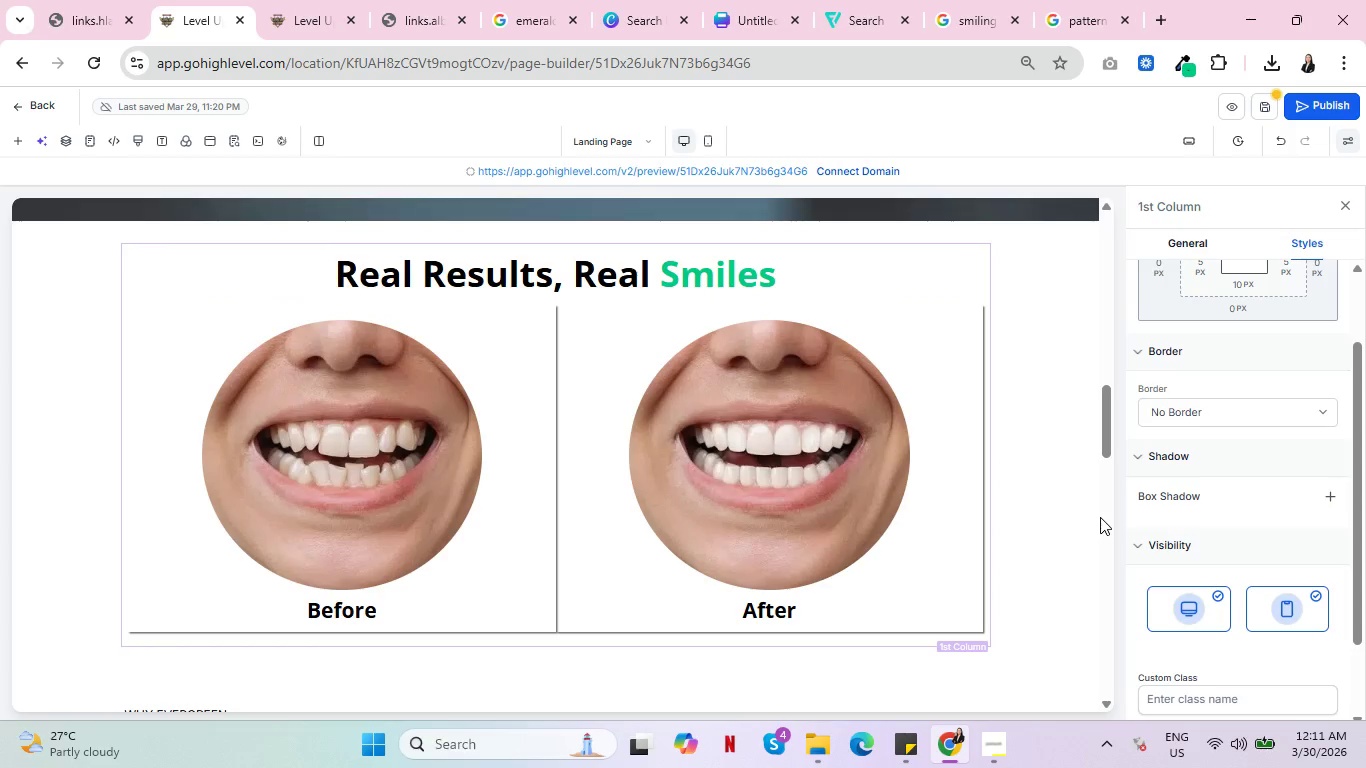 
wait(5.28)
 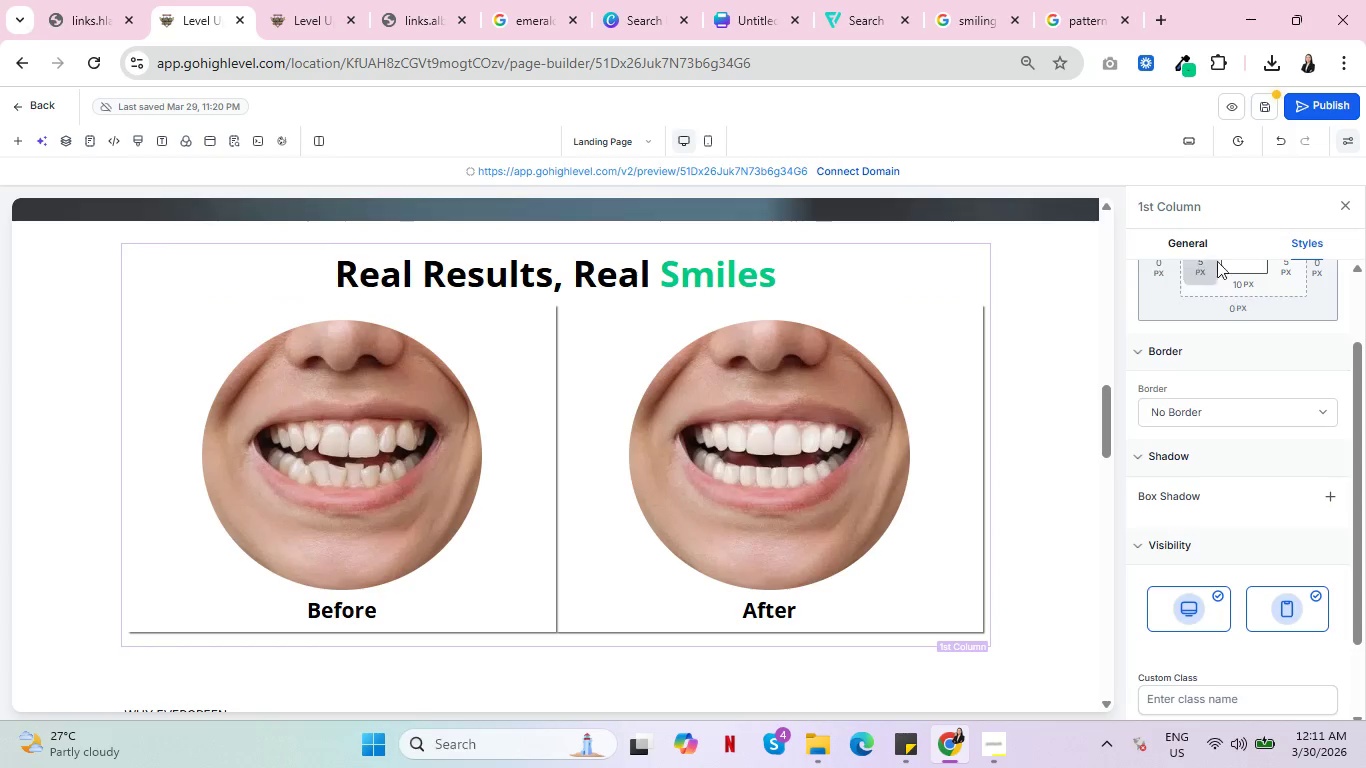 
left_click([1327, 497])
 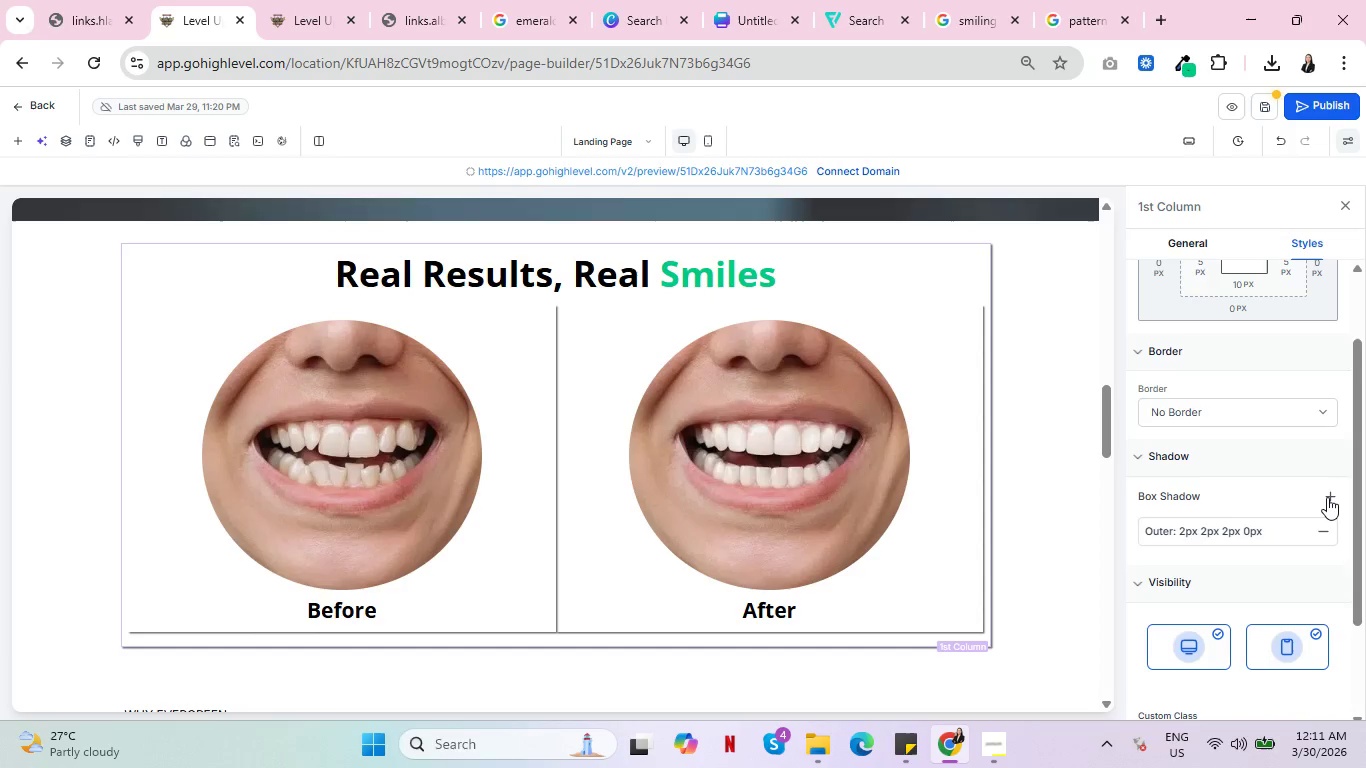 
left_click([1328, 528])
 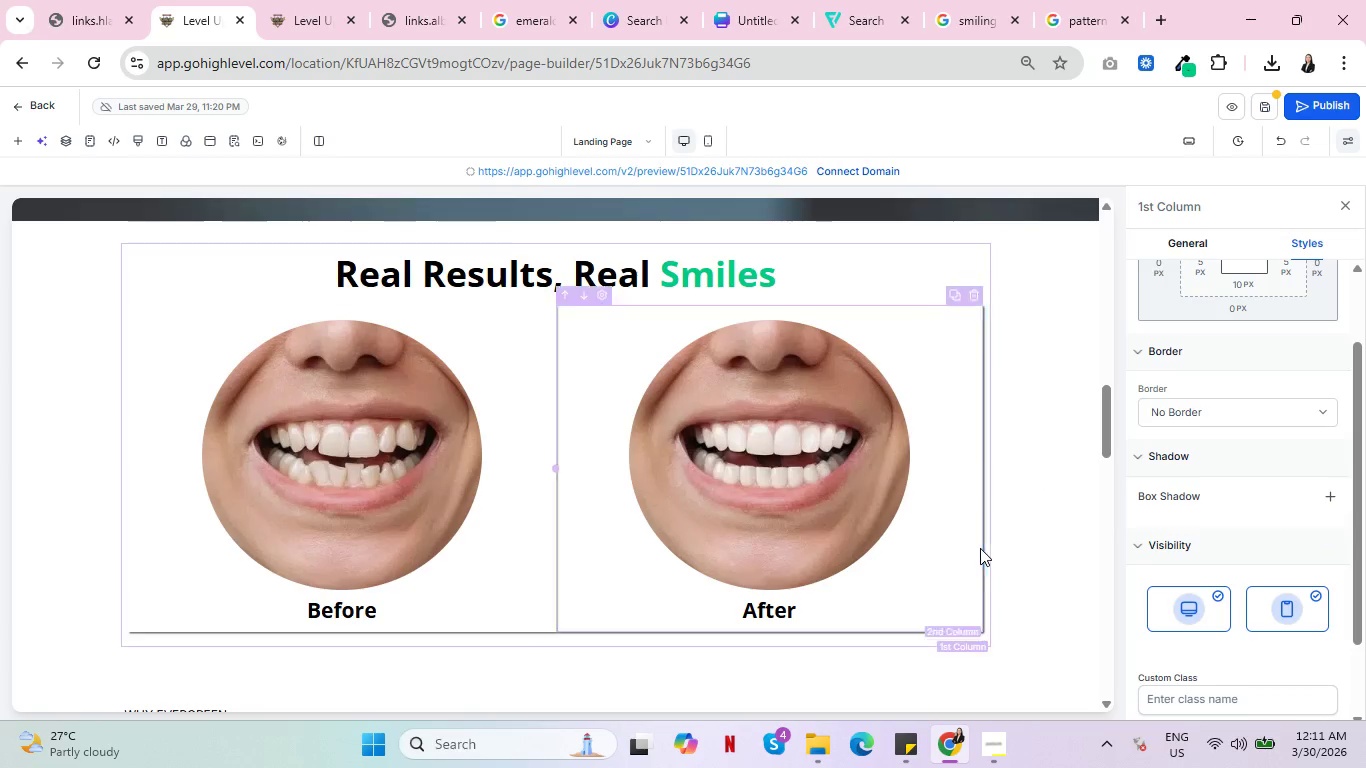 
wait(5.92)
 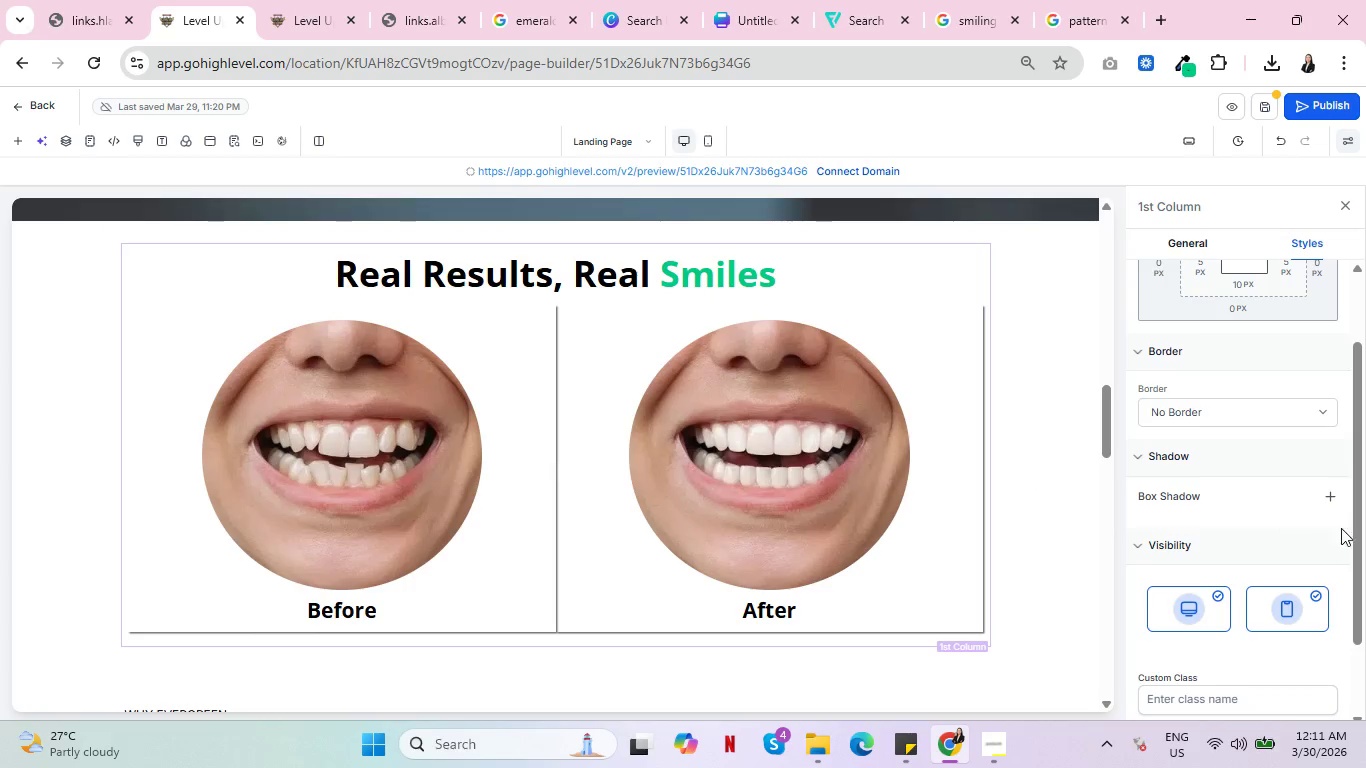 
left_click([988, 549])
 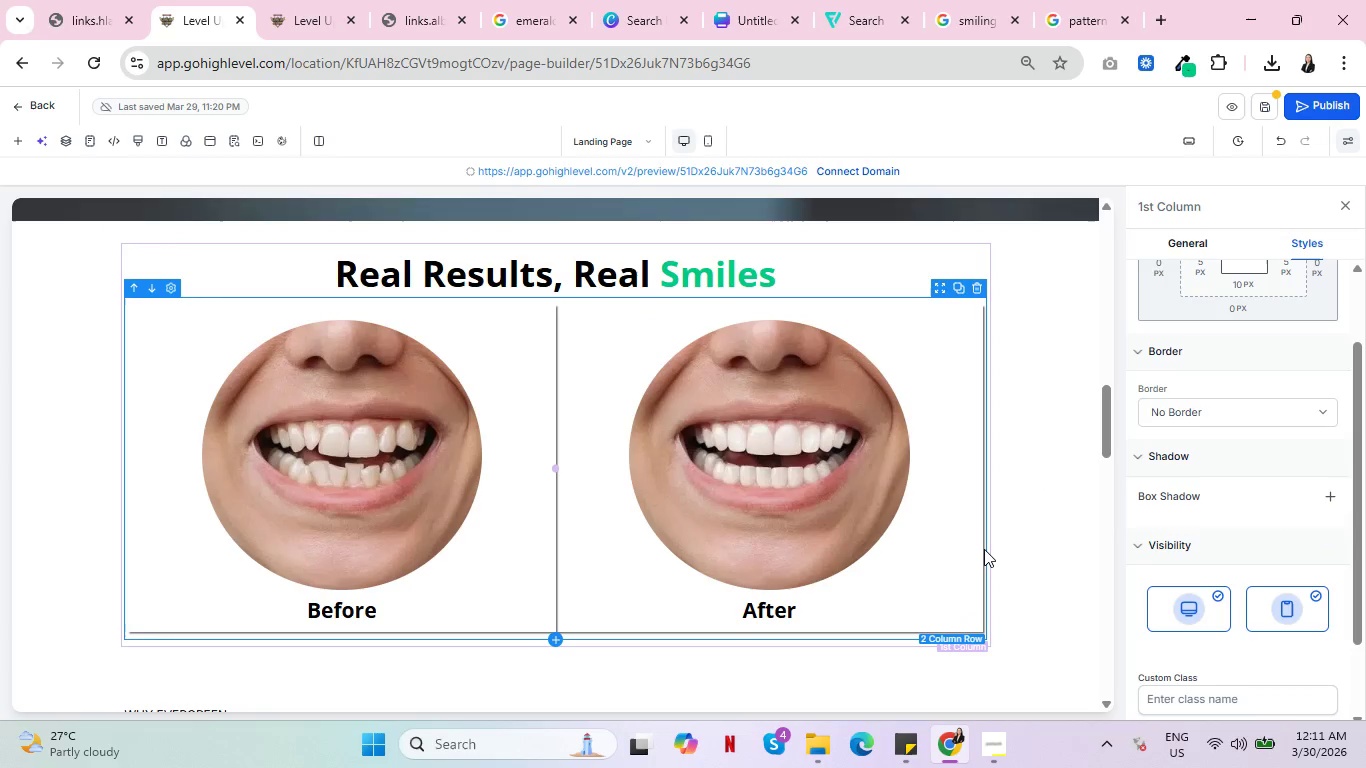 
left_click([984, 549])
 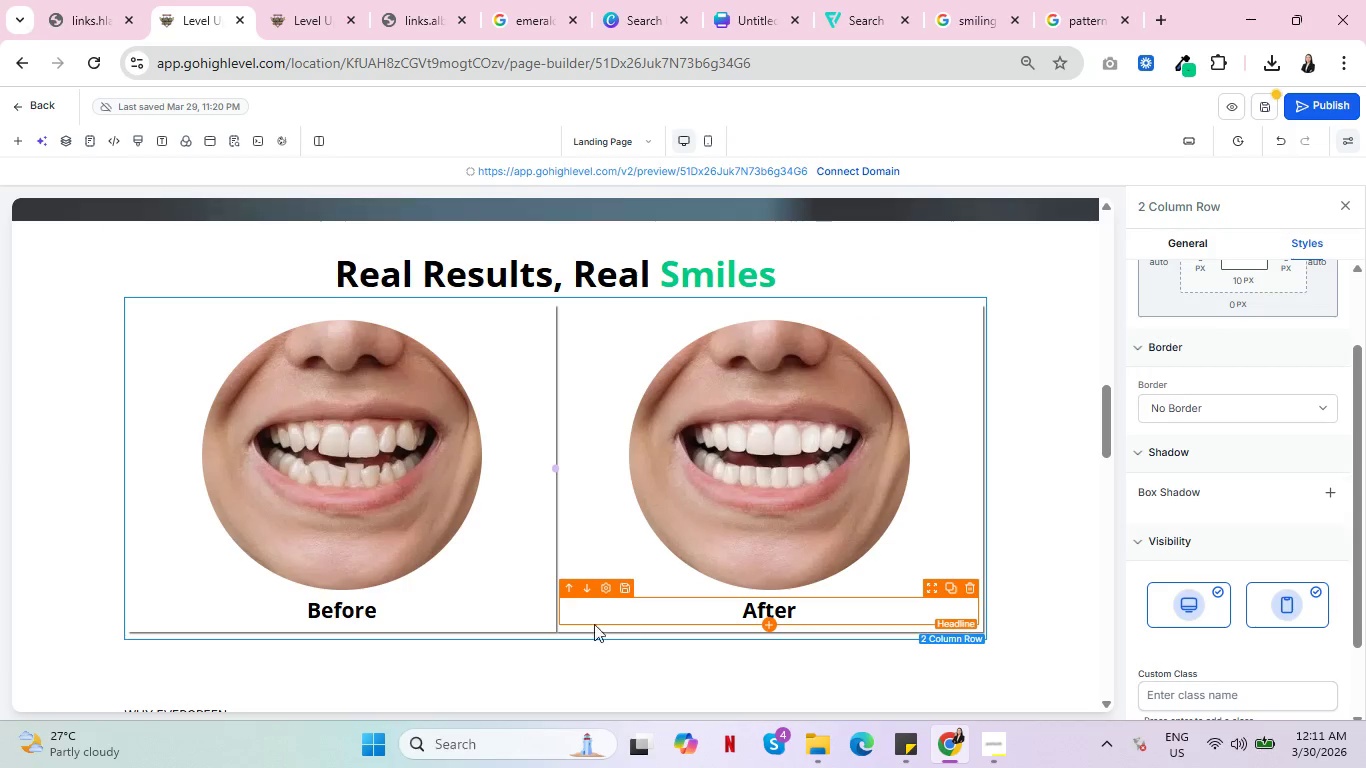 
left_click([578, 628])
 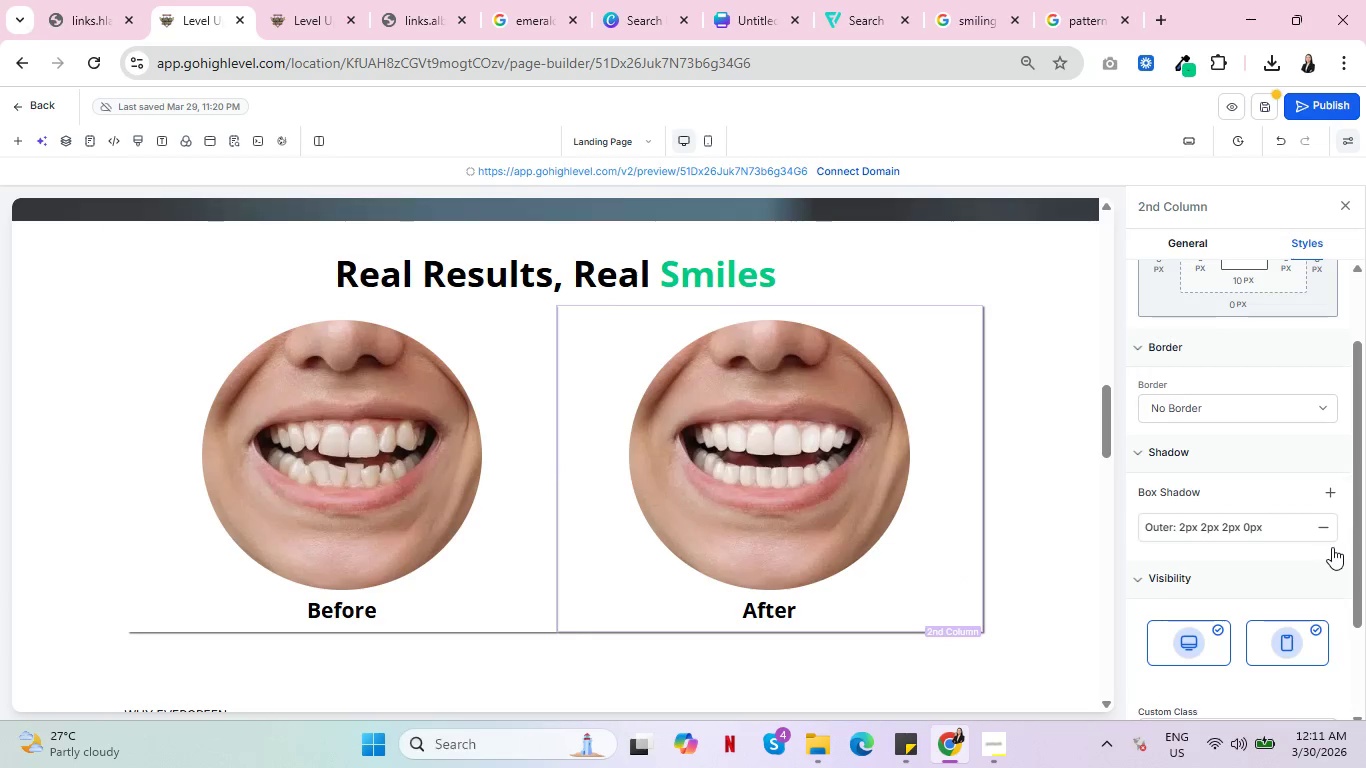 
left_click([1326, 529])
 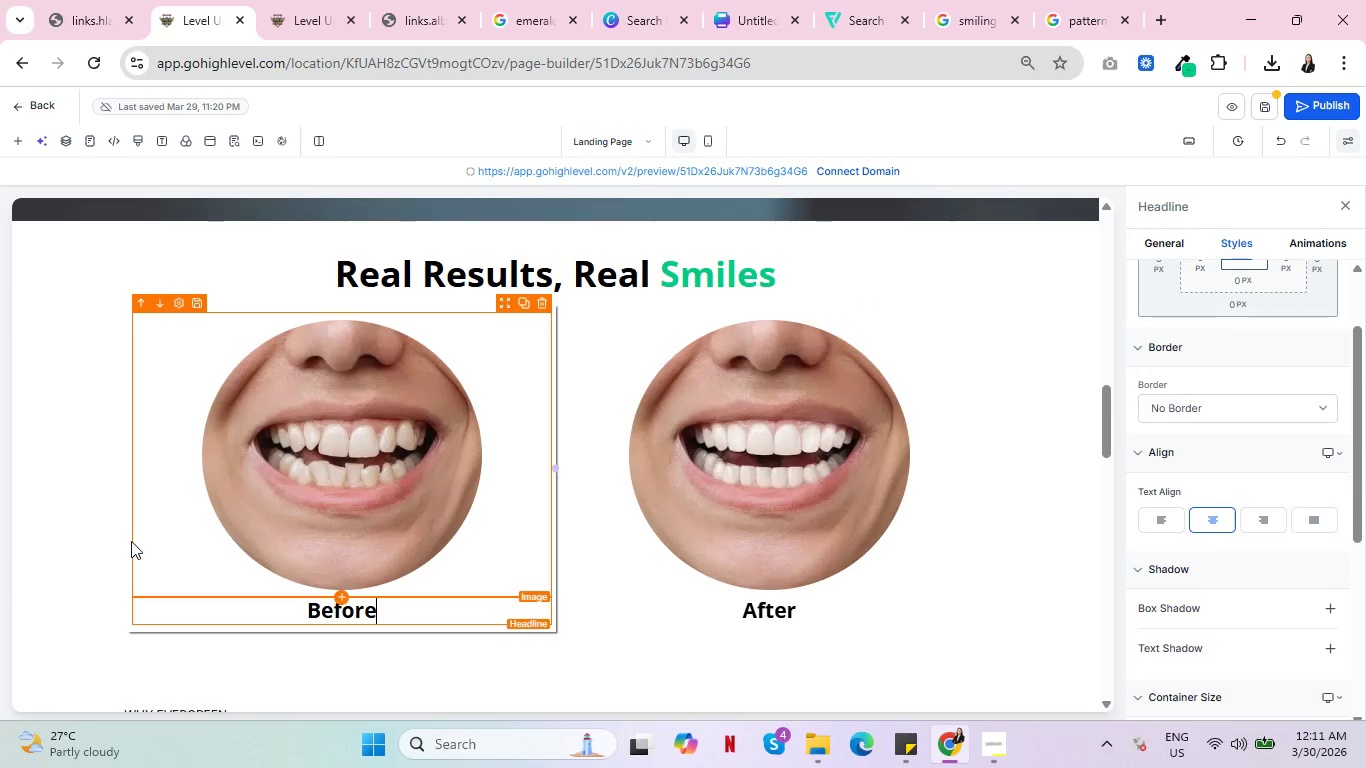 
wait(9.59)
 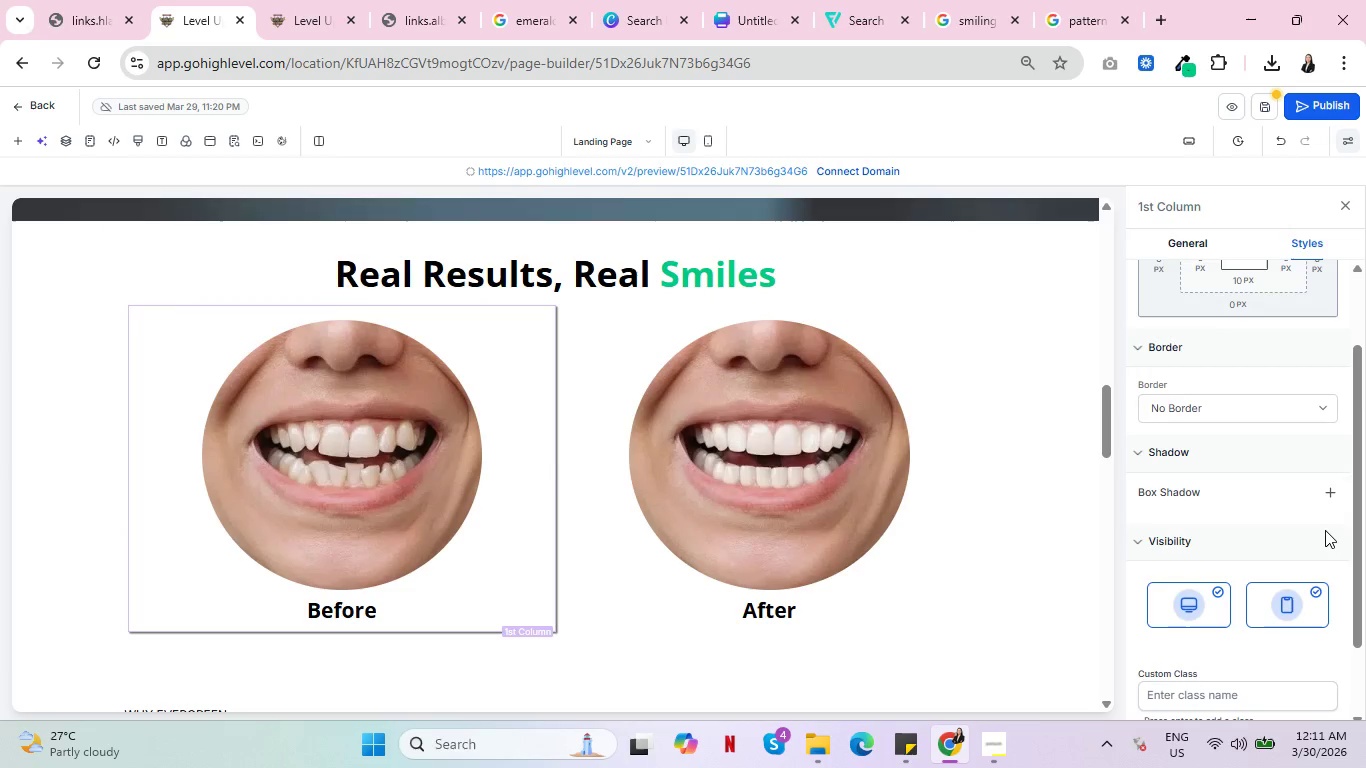 
scroll: coordinate [336, 581], scroll_direction: down, amount: 3.0
 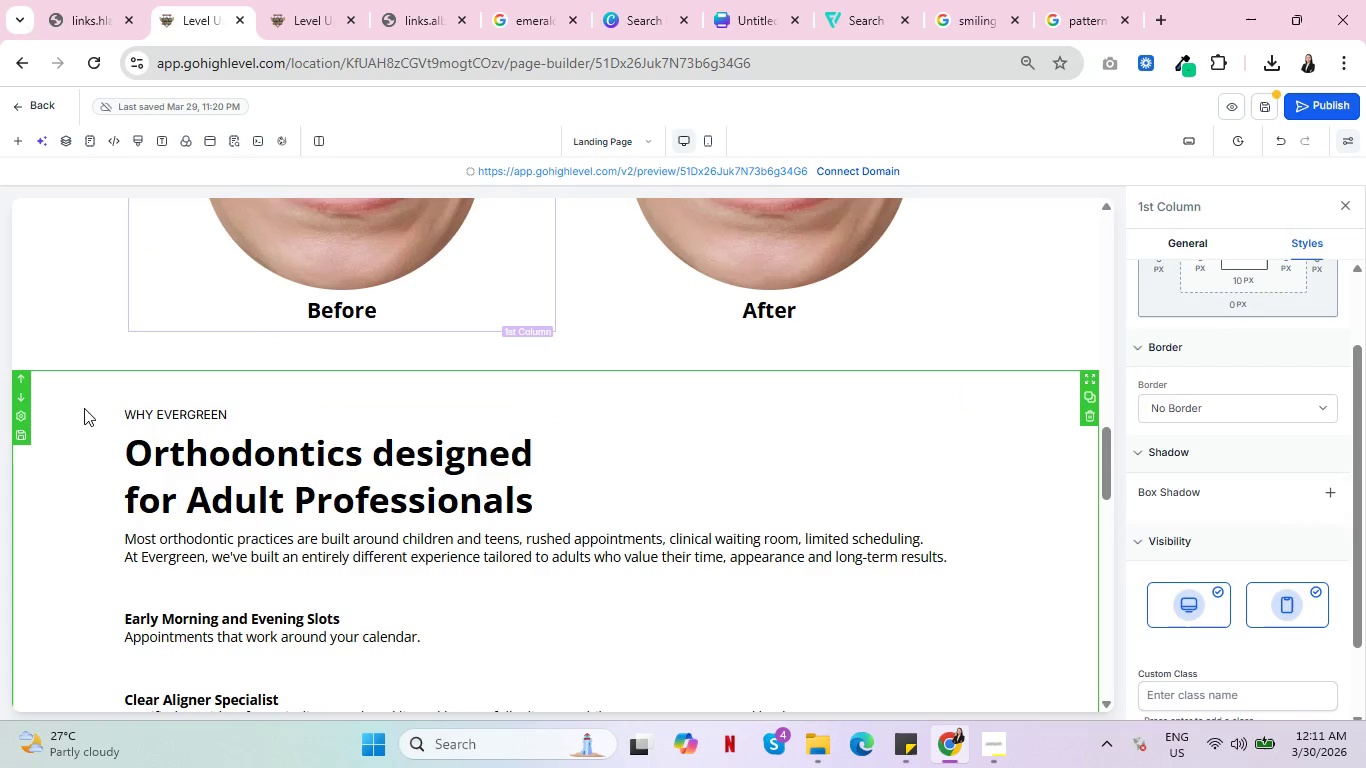 
left_click([129, 539])
 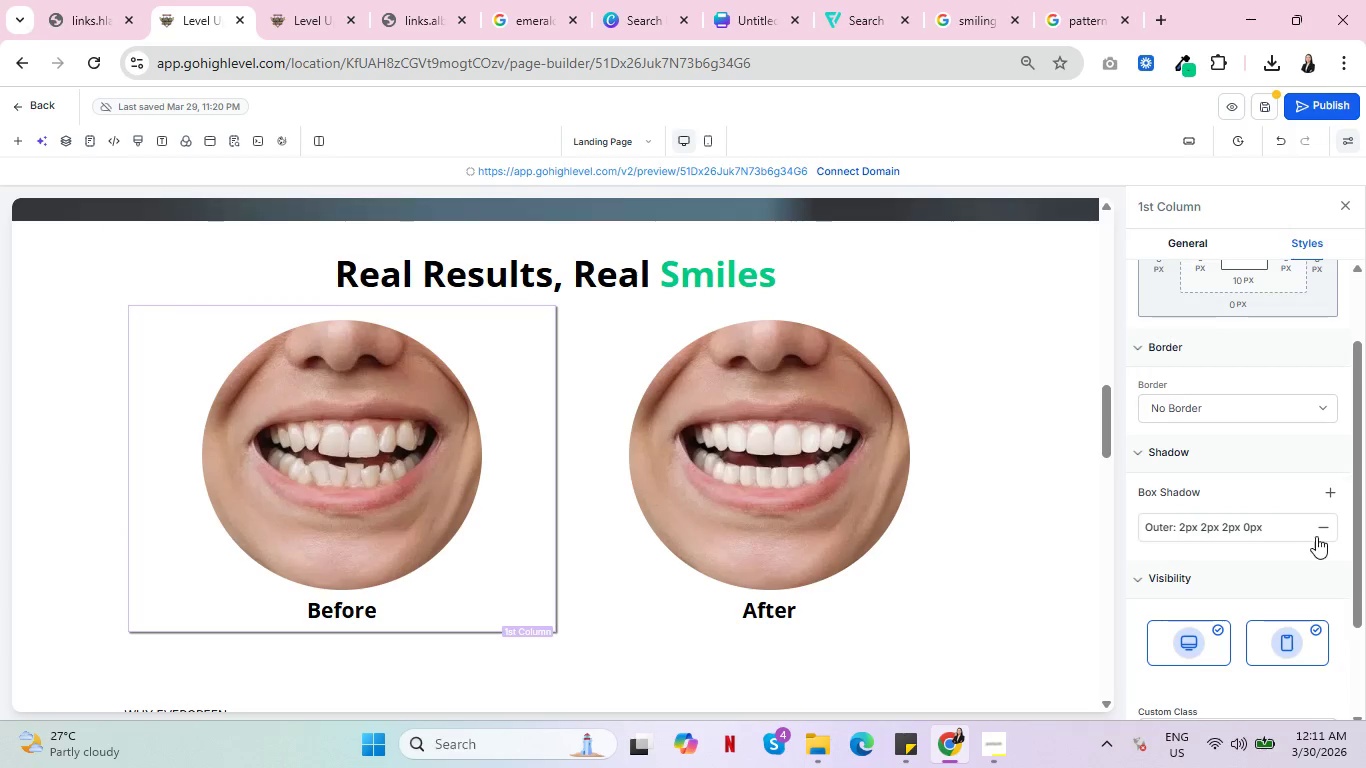 
left_click([1325, 530])
 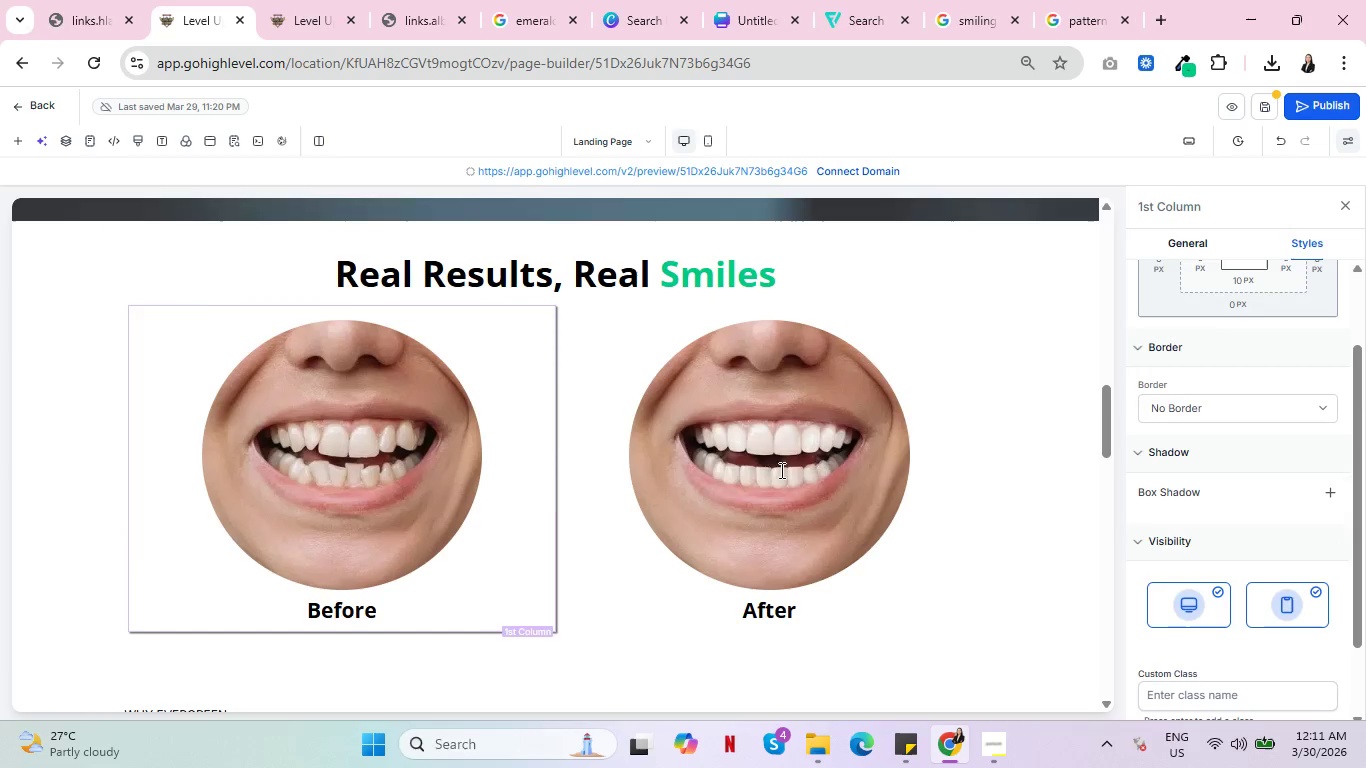 
scroll: coordinate [1252, 435], scroll_direction: up, amount: 6.0
 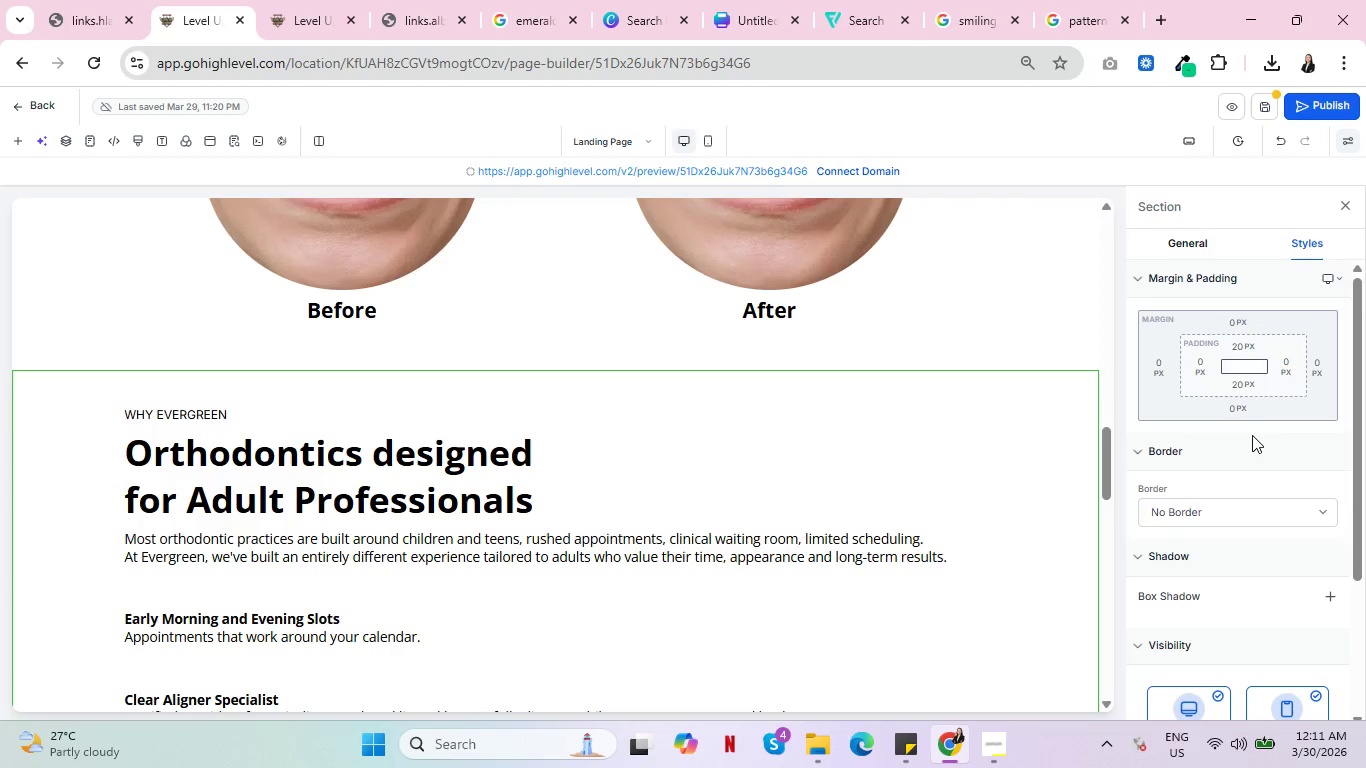 
scroll: coordinate [1252, 435], scroll_direction: down, amount: 4.0
 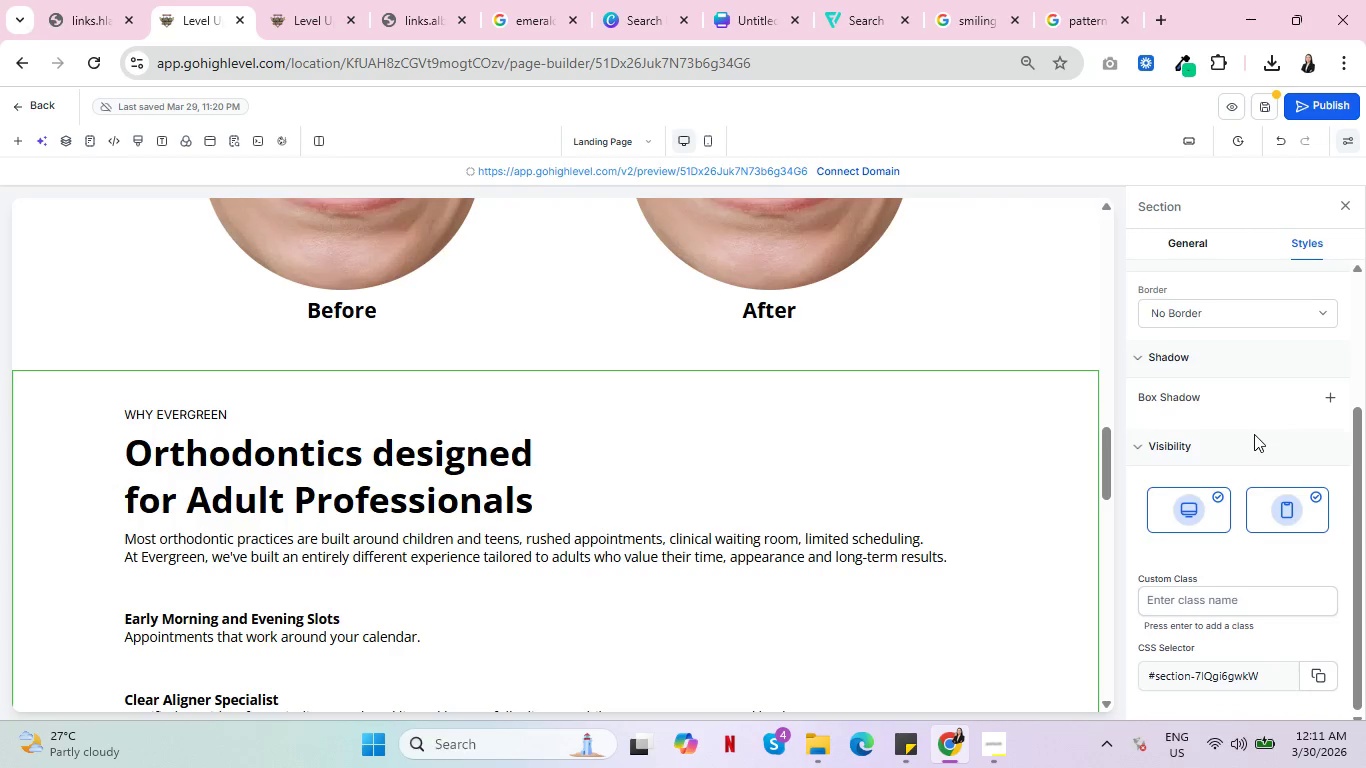 
left_click([57, 401])
 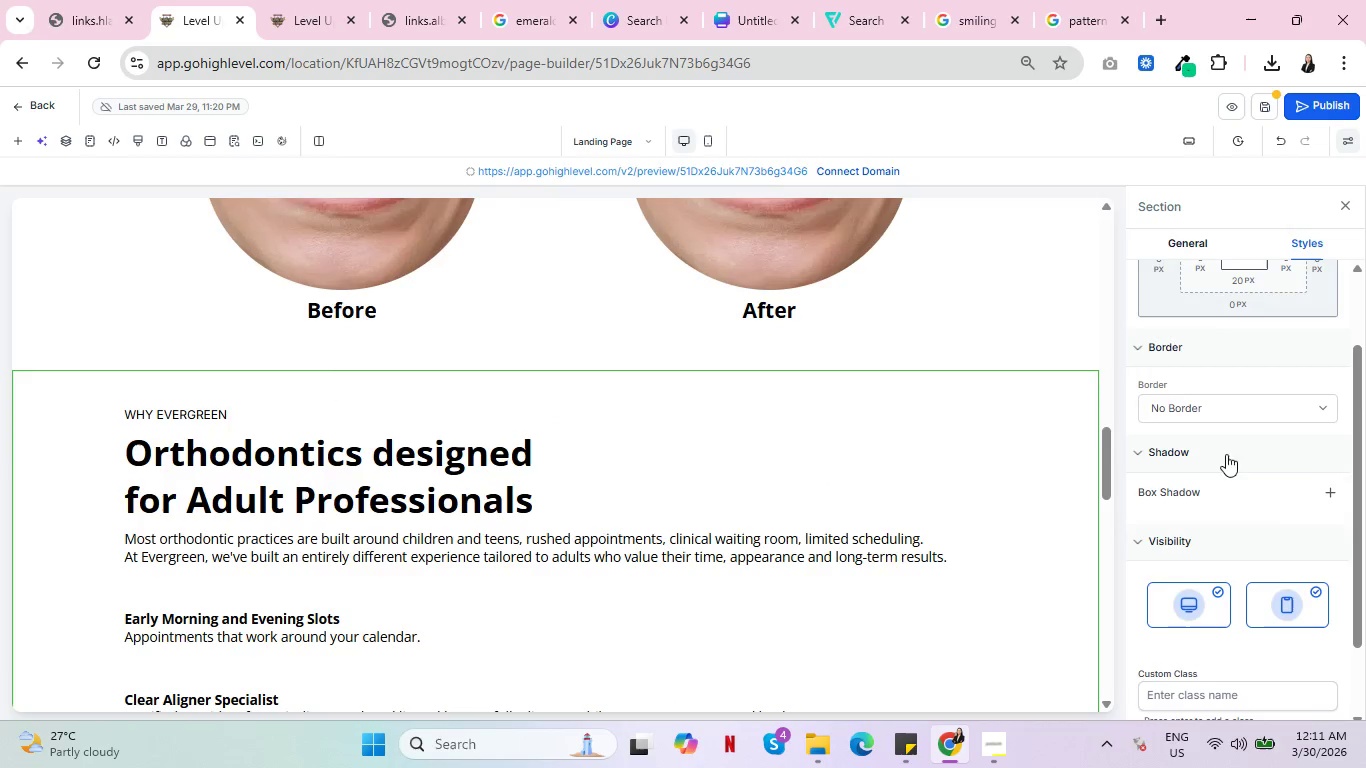 
scroll: coordinate [1257, 431], scroll_direction: up, amount: 5.0
 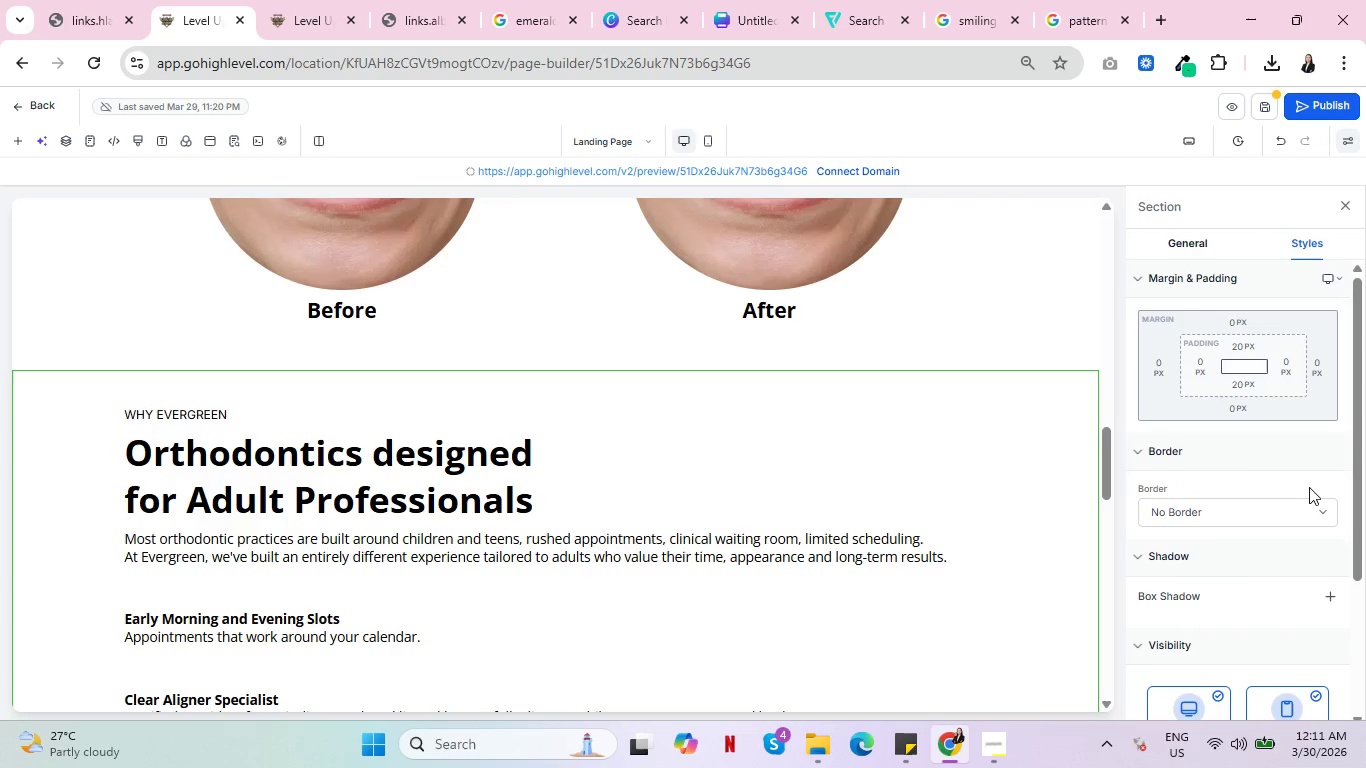 
left_click([1181, 241])
 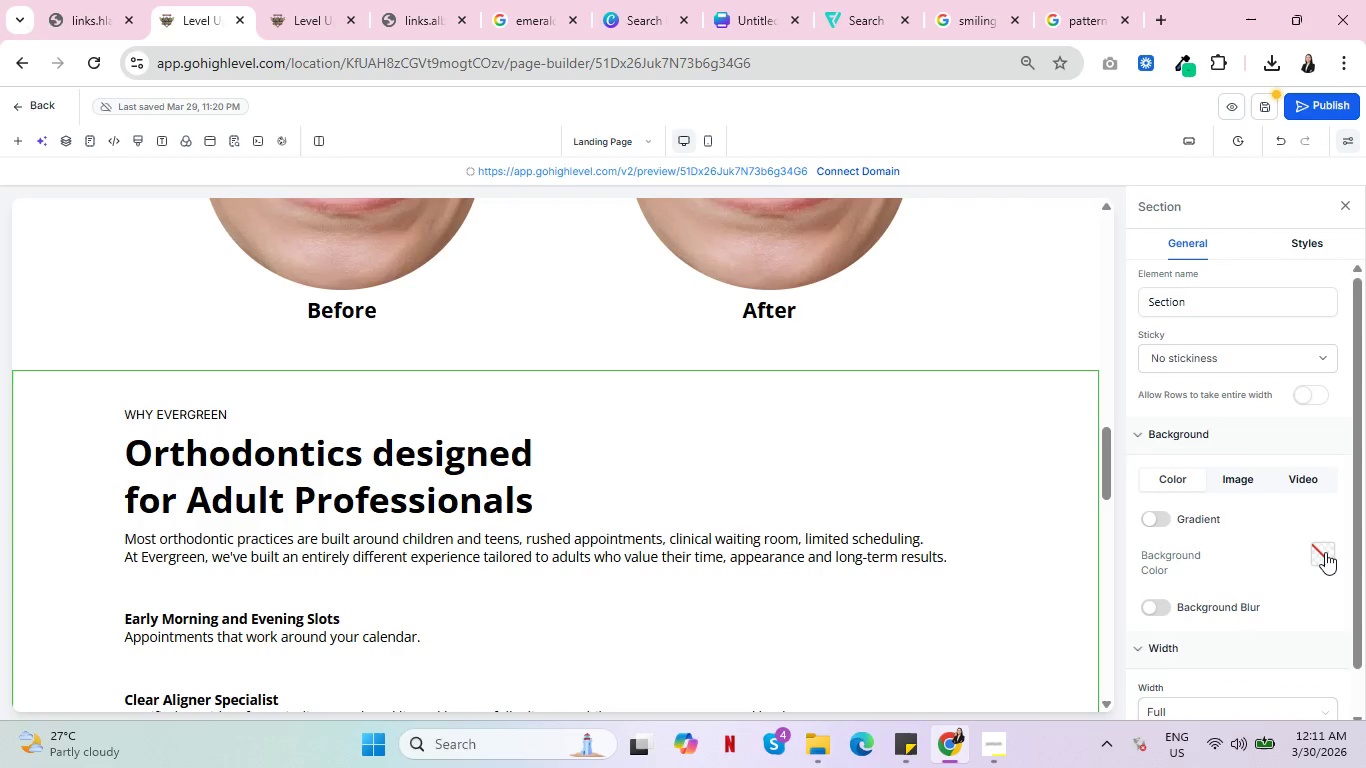 
left_click([1331, 553])
 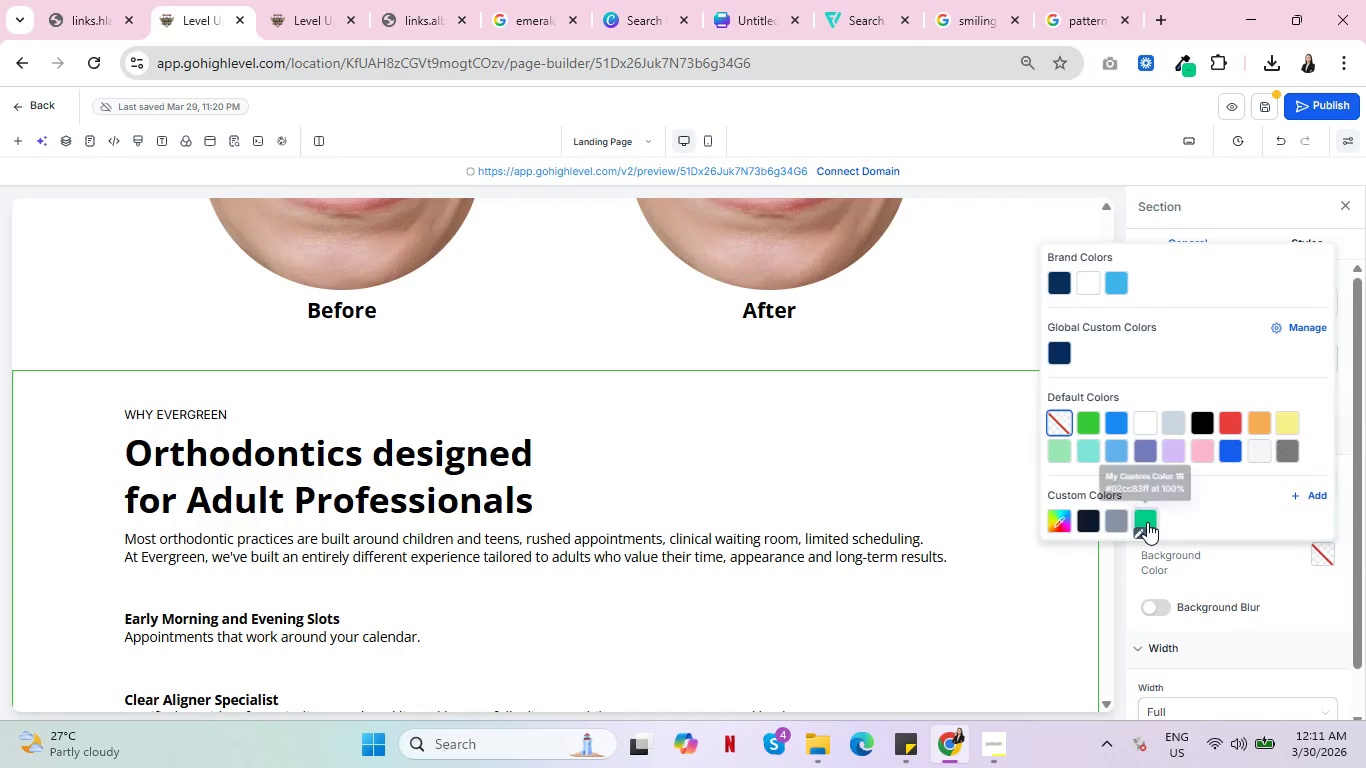 
scroll: coordinate [693, 480], scroll_direction: up, amount: 9.0
 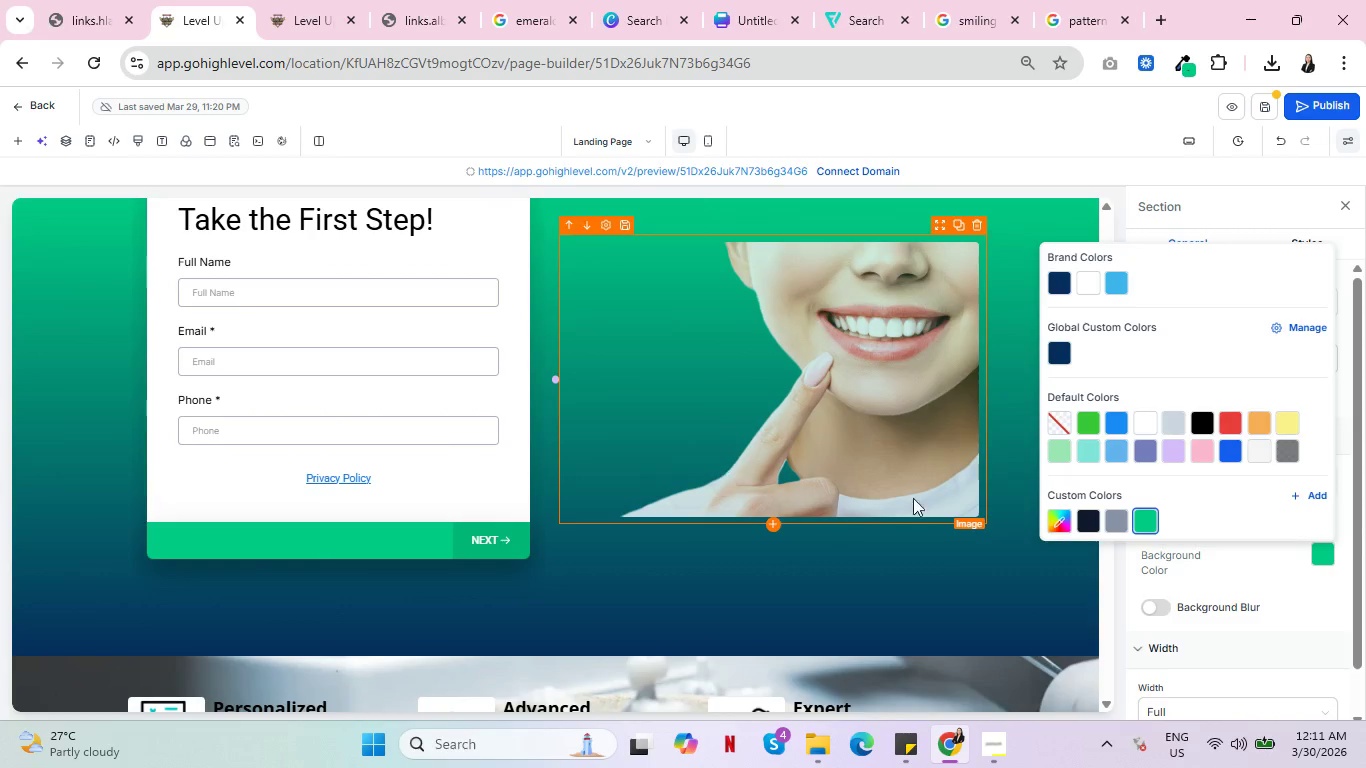 
left_click([1147, 522])
 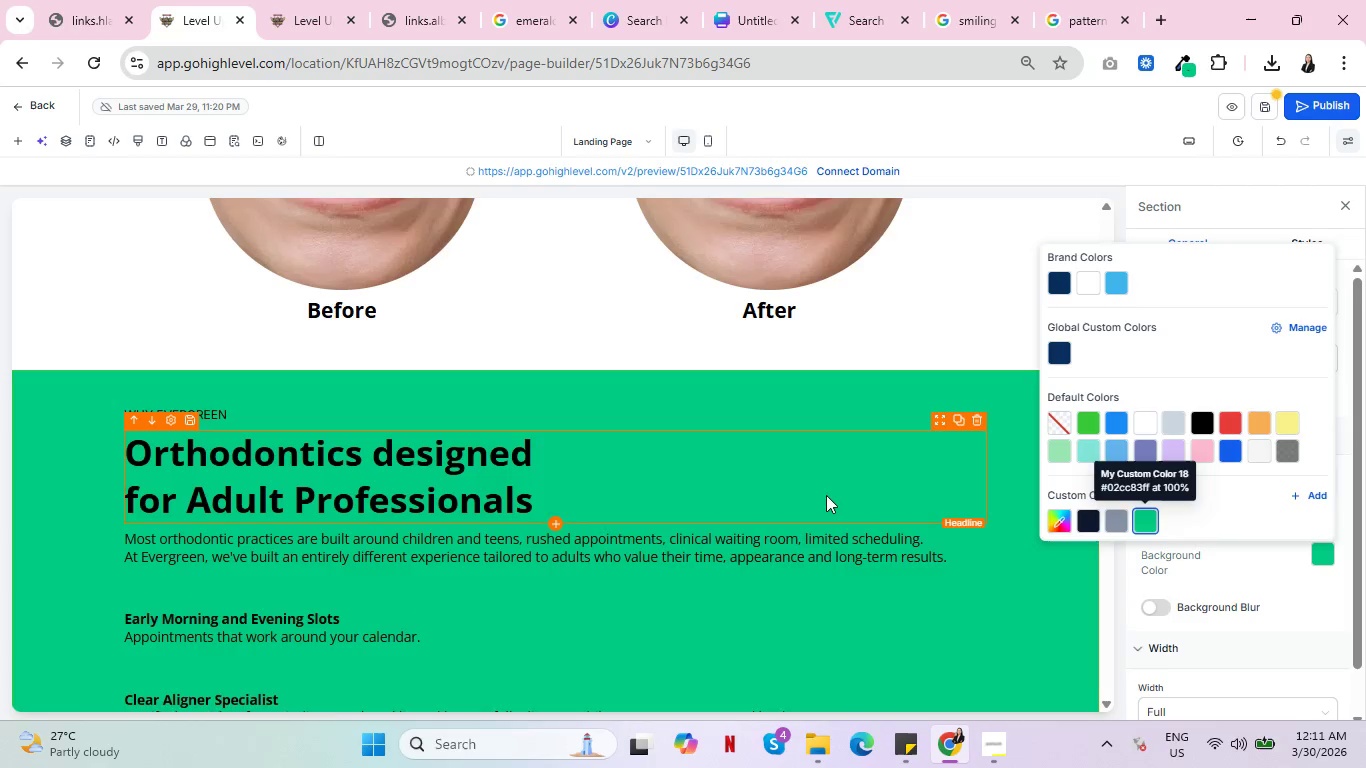 
wait(5.23)
 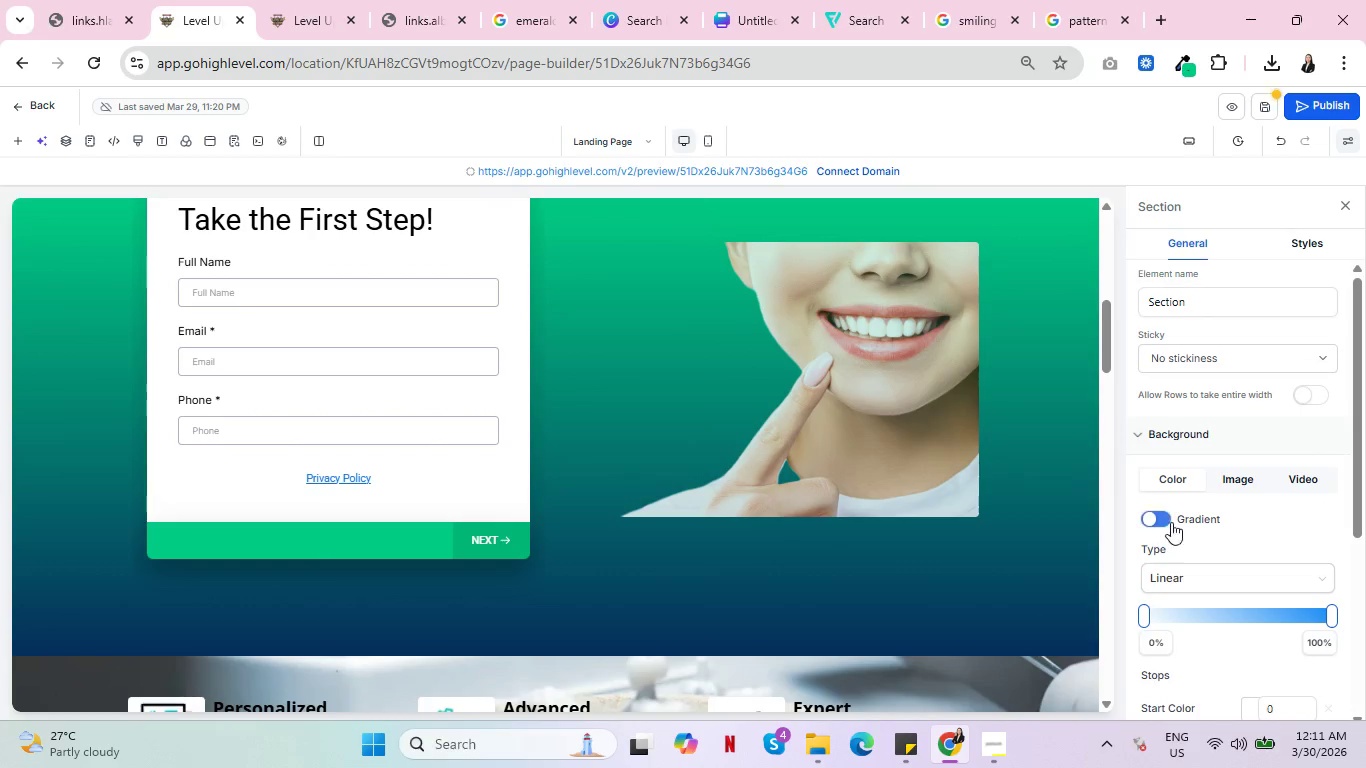 
scroll: coordinate [660, 511], scroll_direction: down, amount: 16.0
 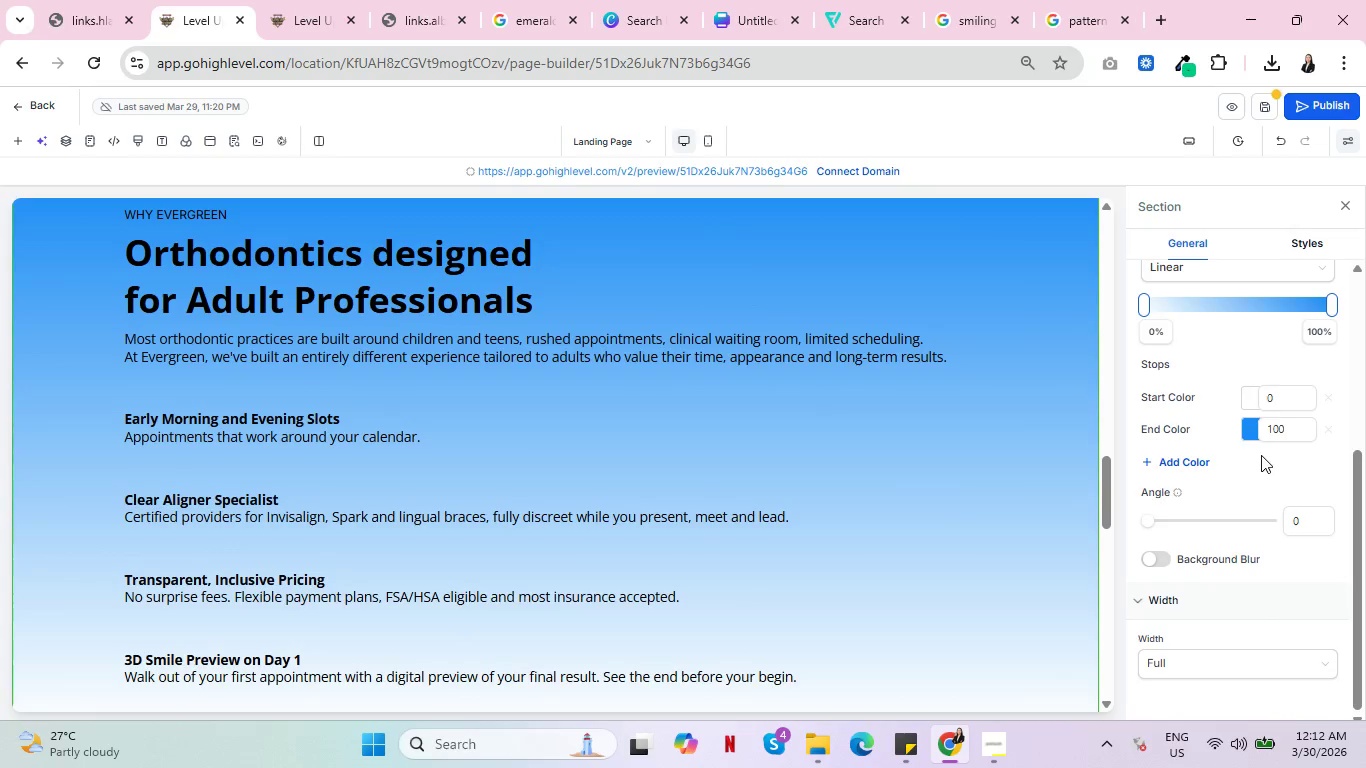 
left_click([1251, 593])
 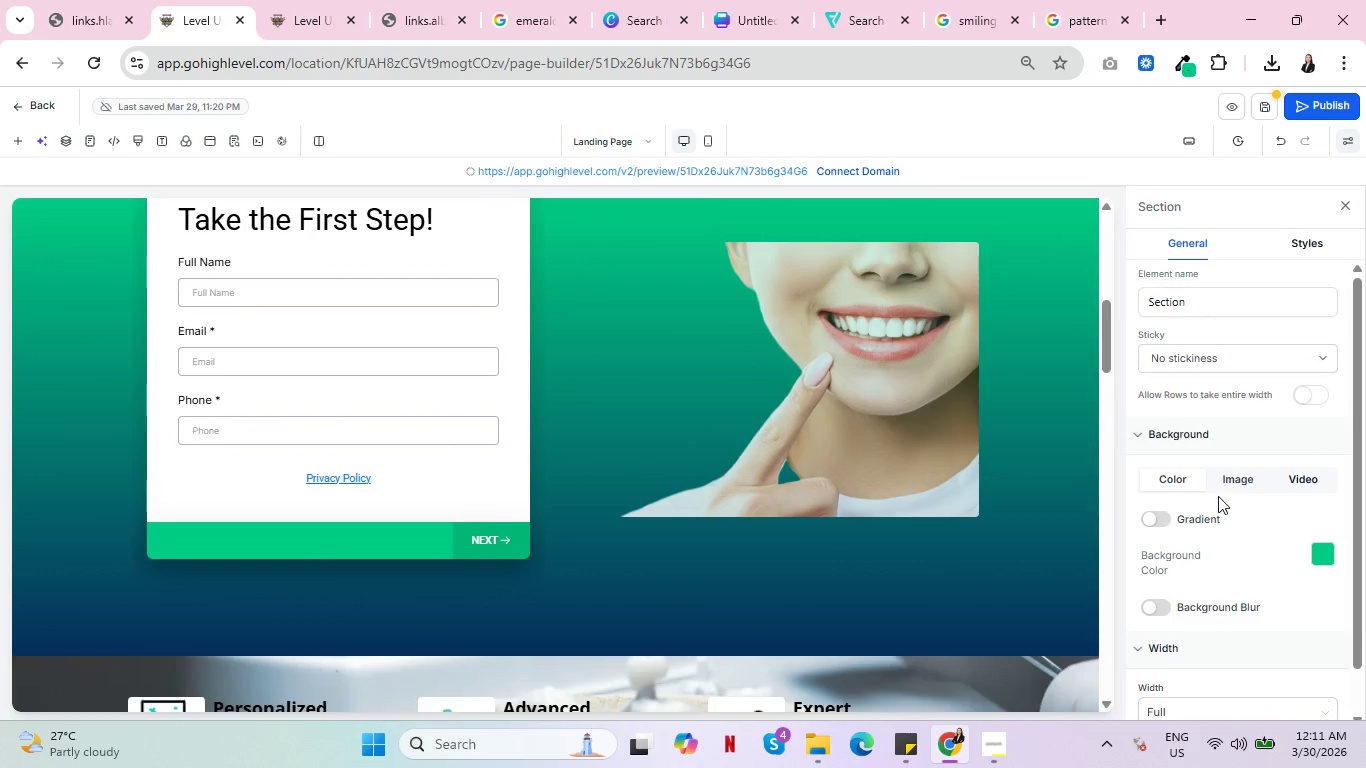 
left_click([1165, 514])
 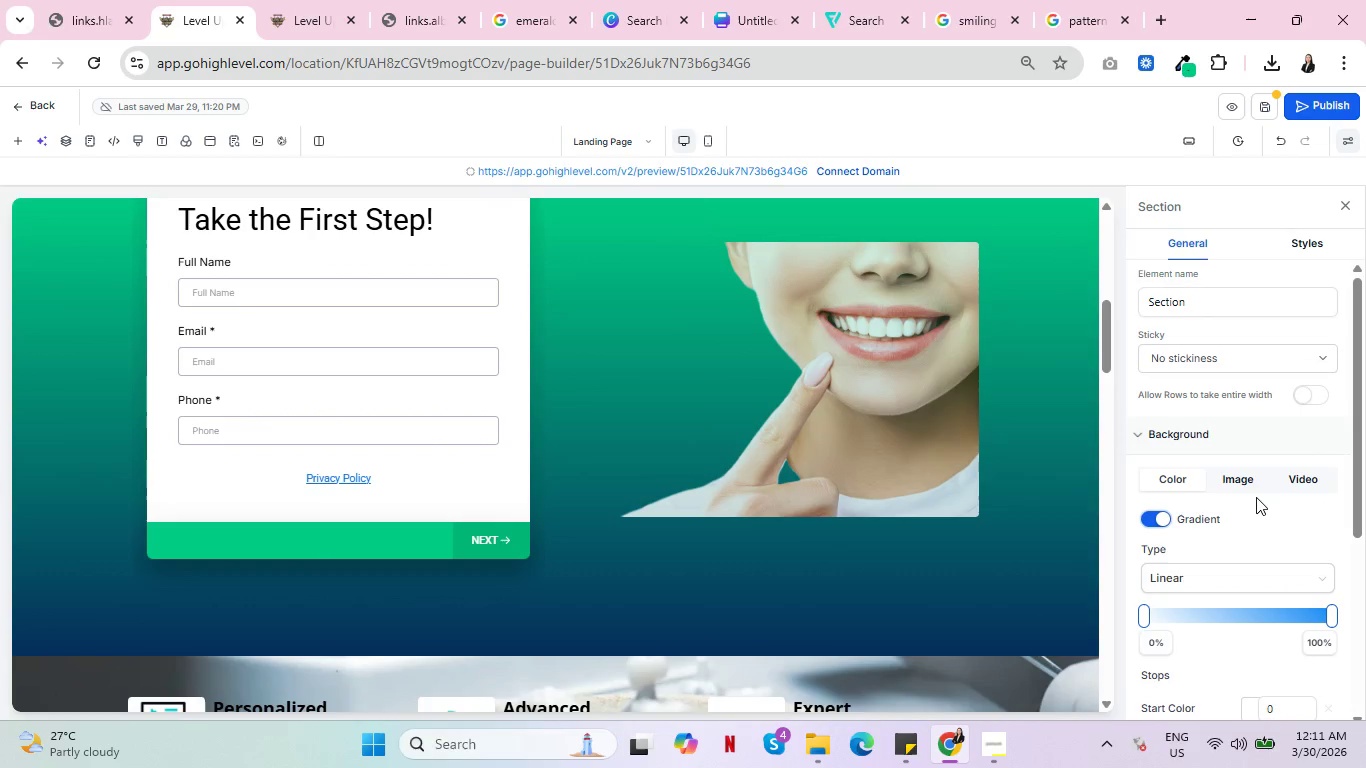 
scroll: coordinate [668, 491], scroll_direction: down, amount: 2.0
 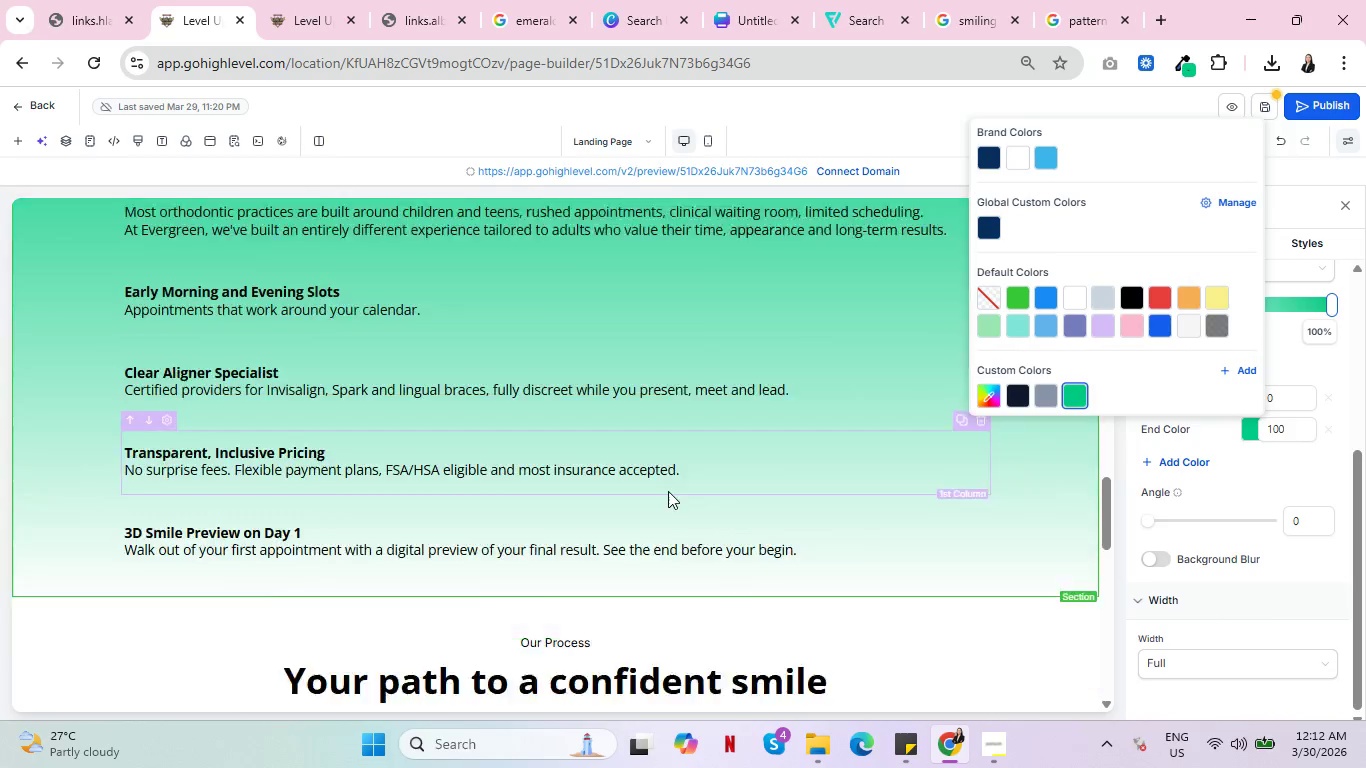 
left_click([1256, 433])
 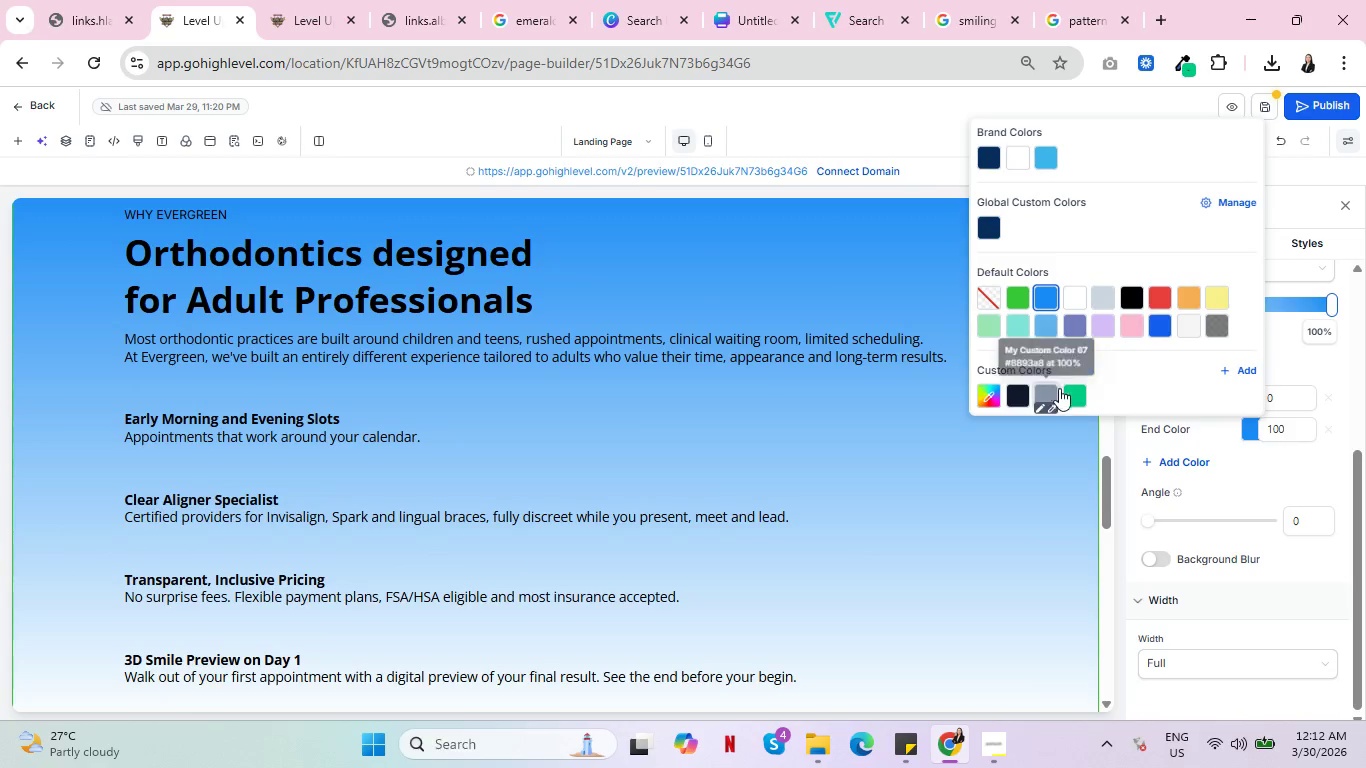 
left_click([1082, 392])
 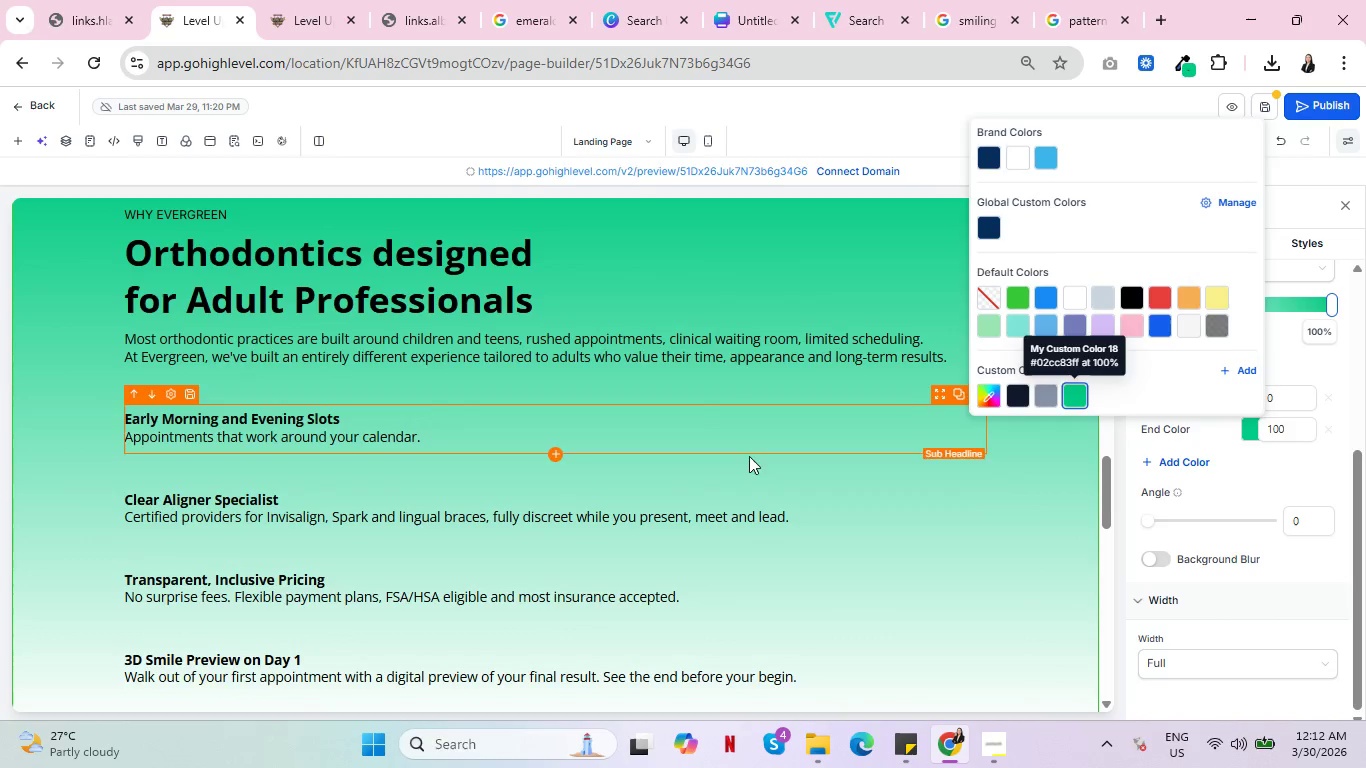 
mouse_move([968, 511])
 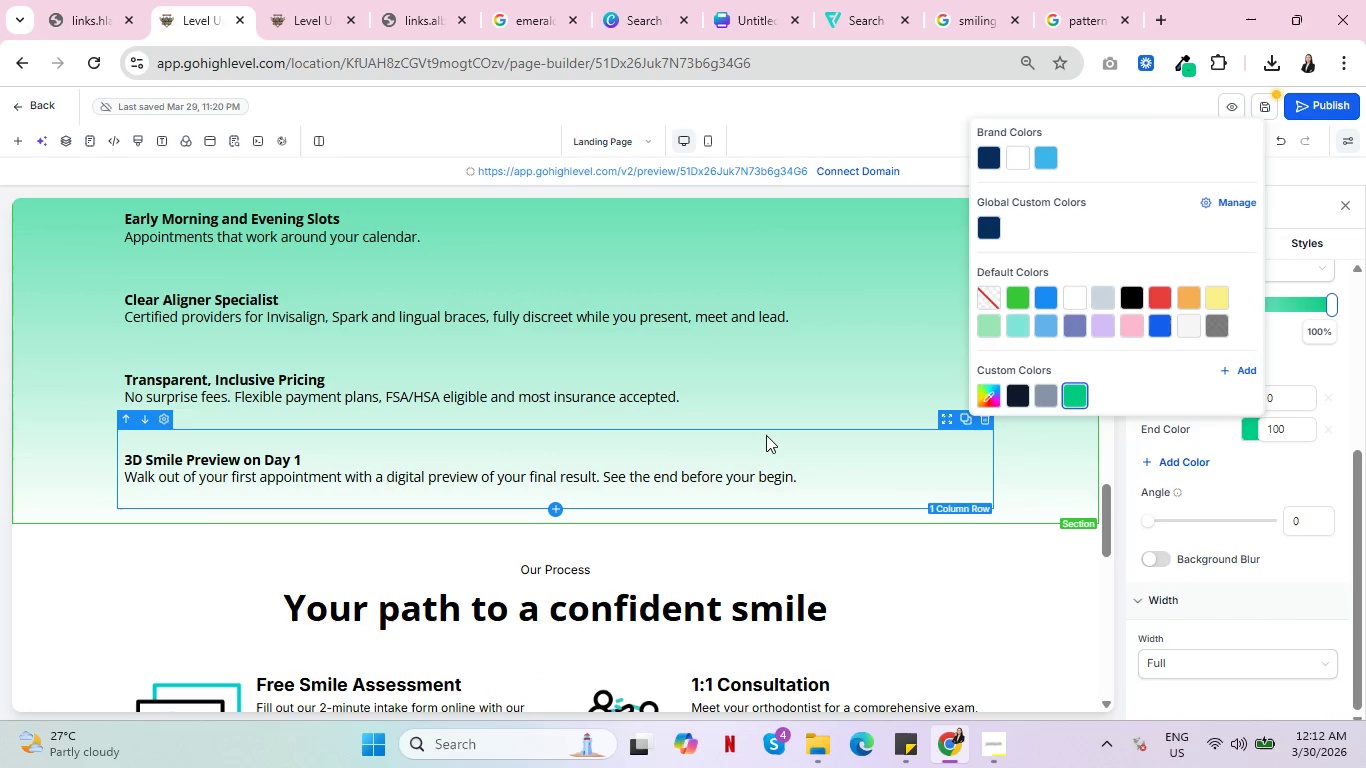 
wait(5.57)
 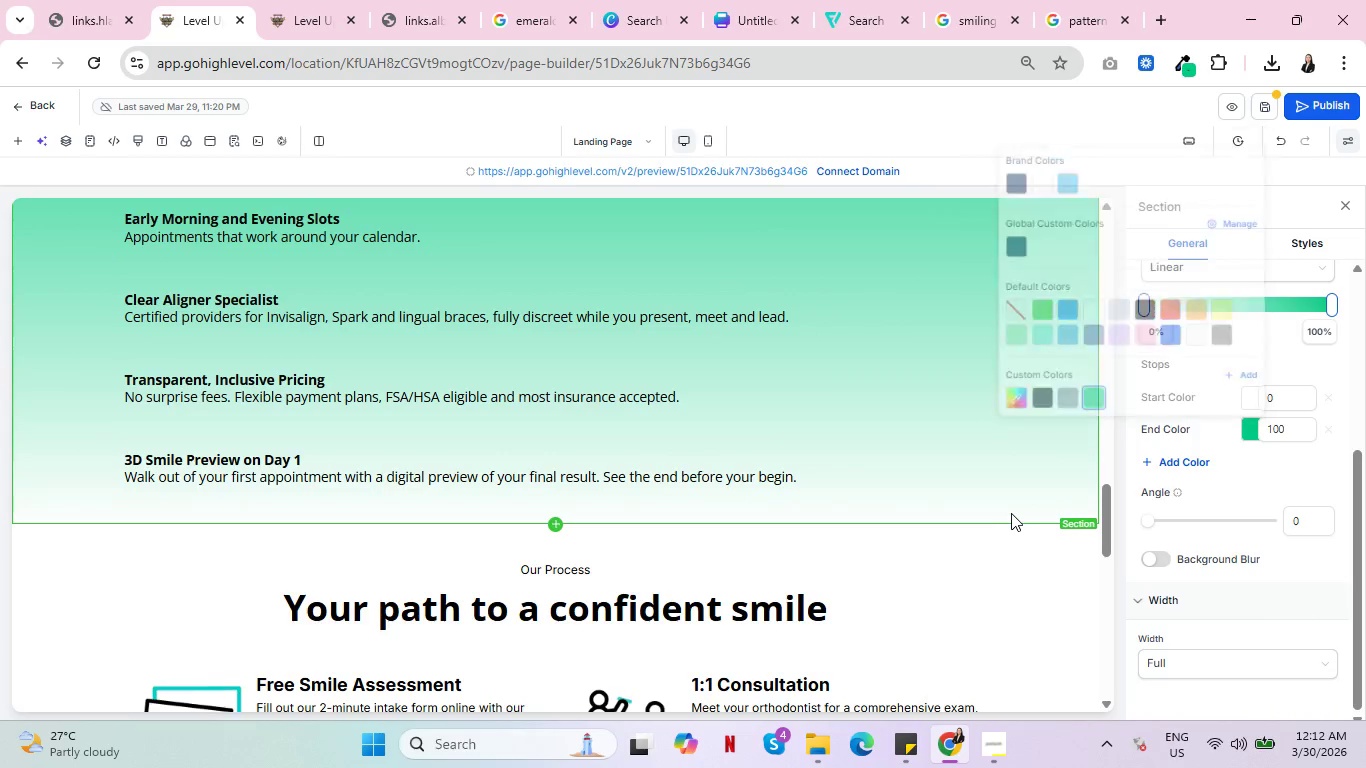 
scroll: coordinate [825, 483], scroll_direction: up, amount: 18.0
 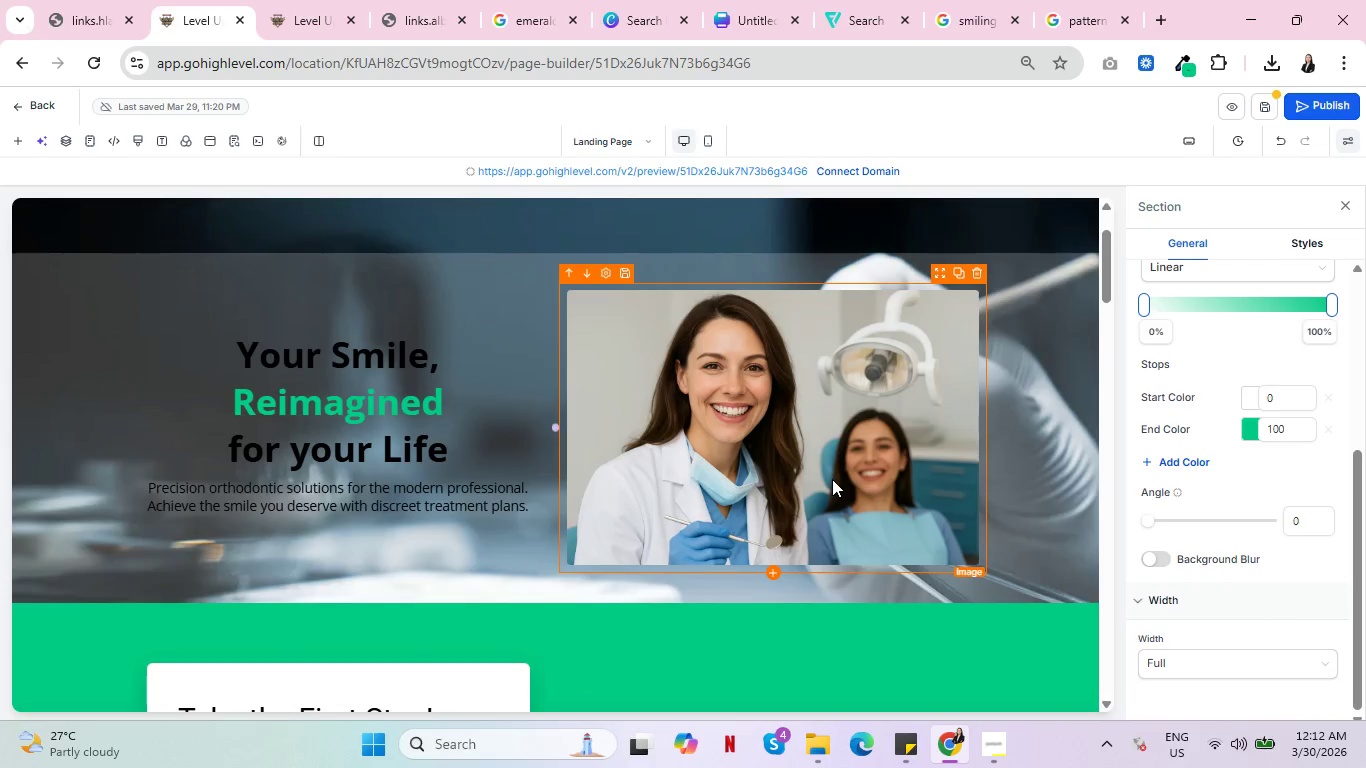 
left_click([1009, 513])
 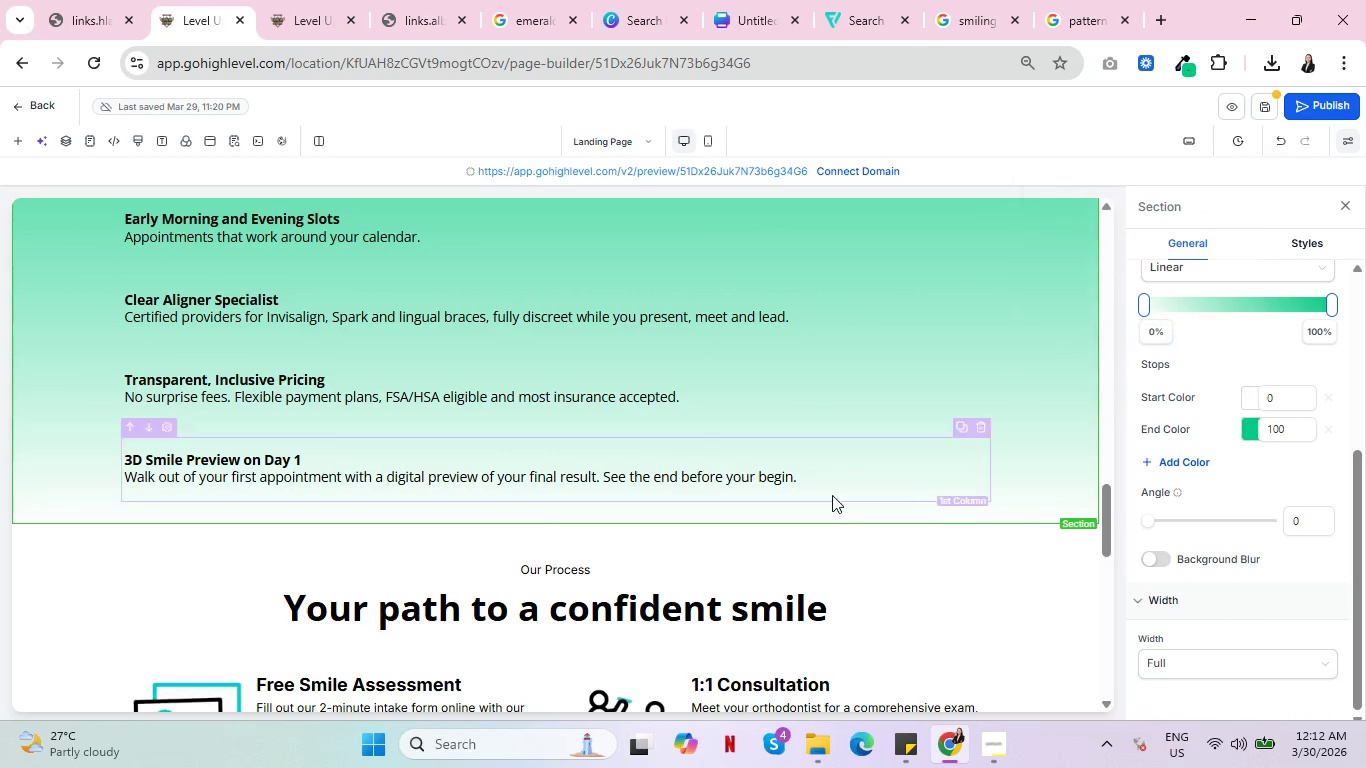 
scroll: coordinate [833, 479], scroll_direction: down, amount: 14.0
 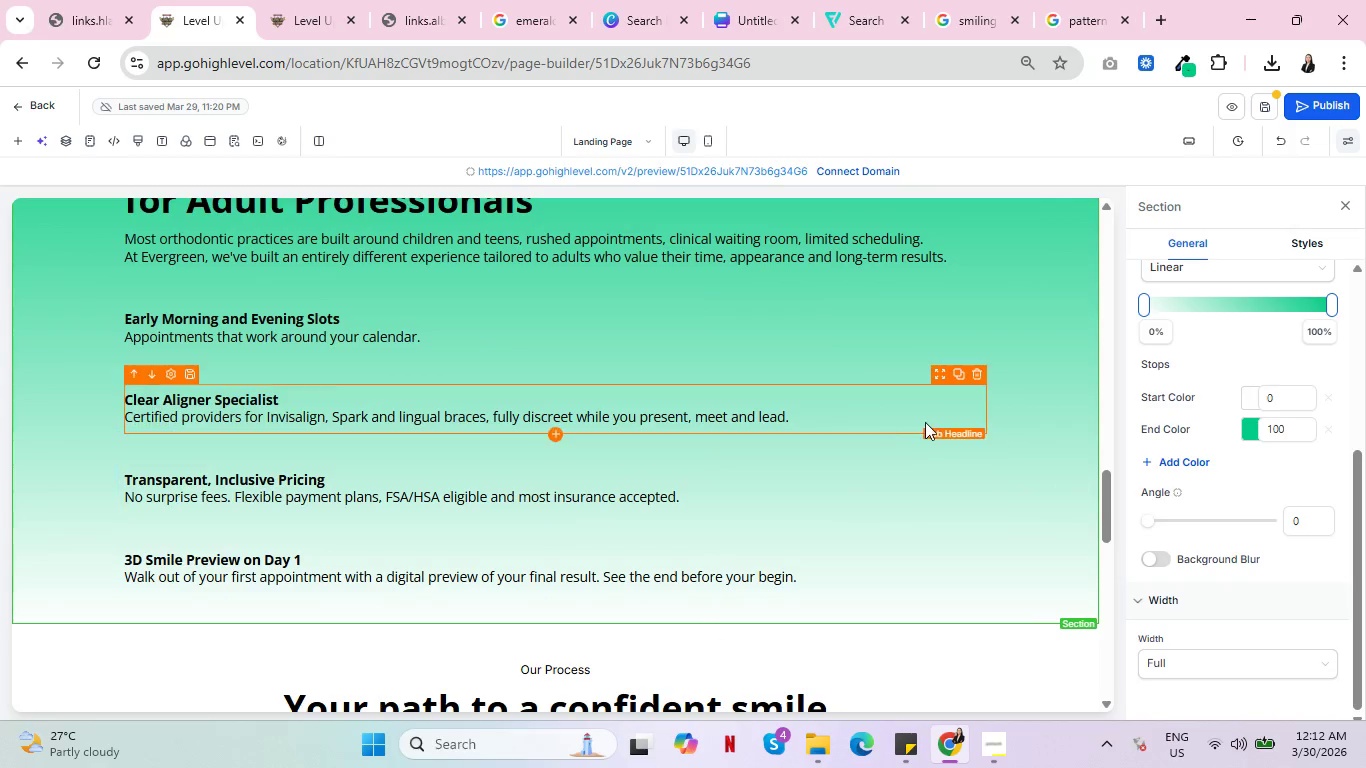 
scroll: coordinate [926, 422], scroll_direction: up, amount: 1.0
 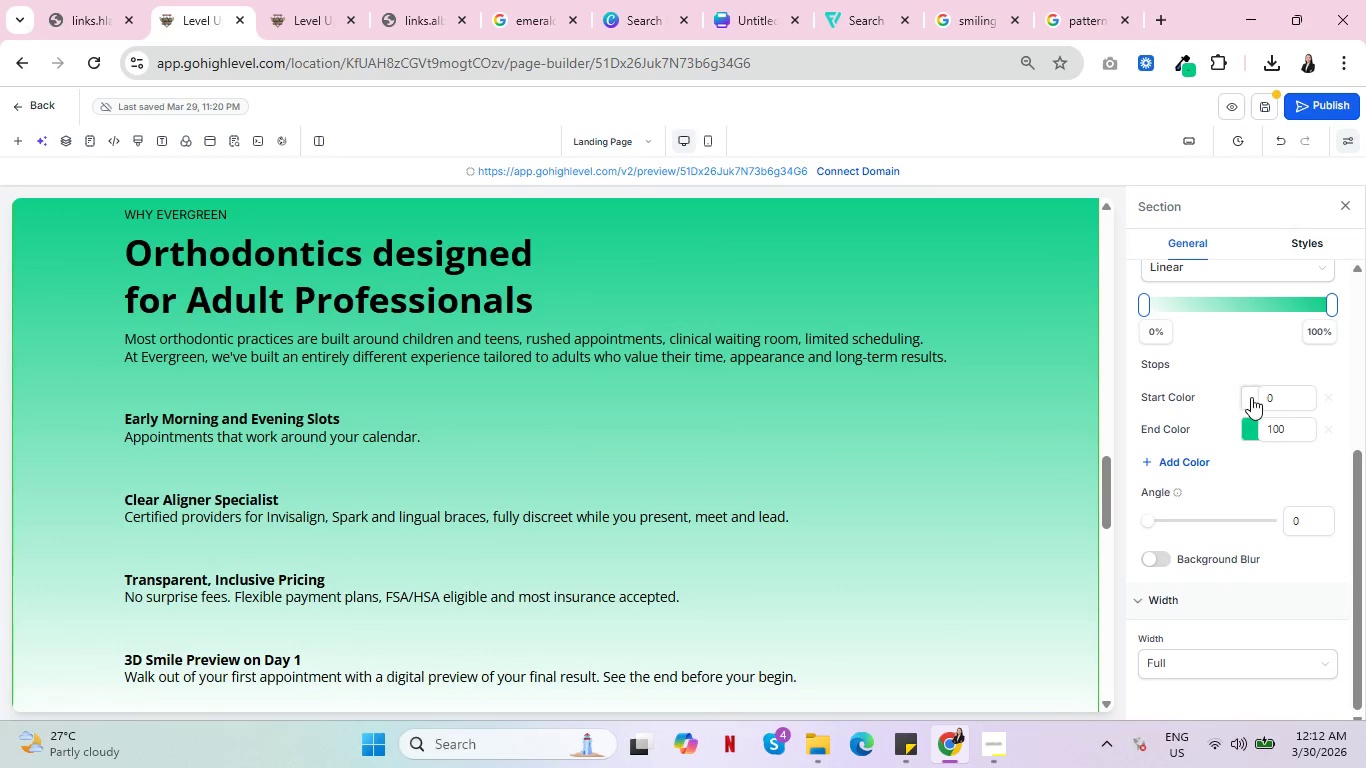 
scroll: coordinate [831, 365], scroll_direction: down, amount: 3.0
 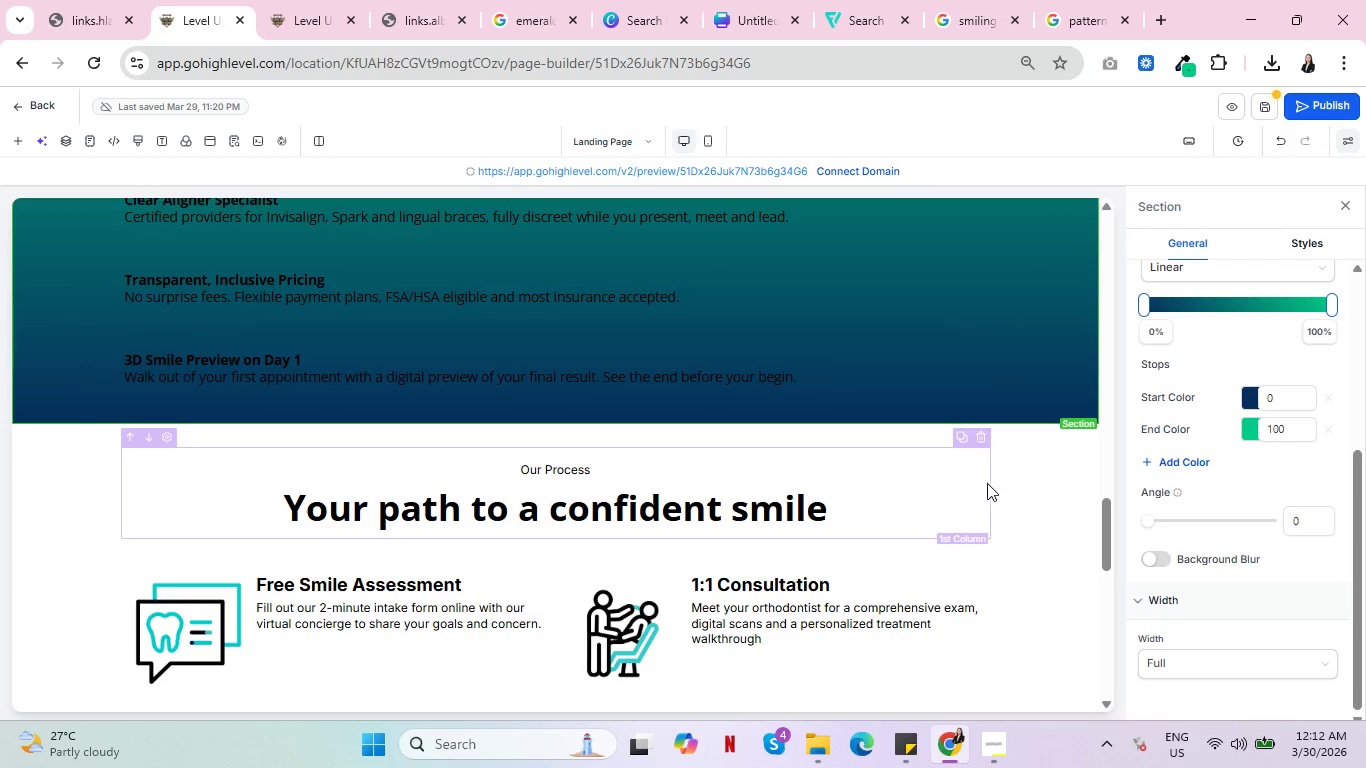 
scroll: coordinate [986, 483], scroll_direction: up, amount: 4.0
 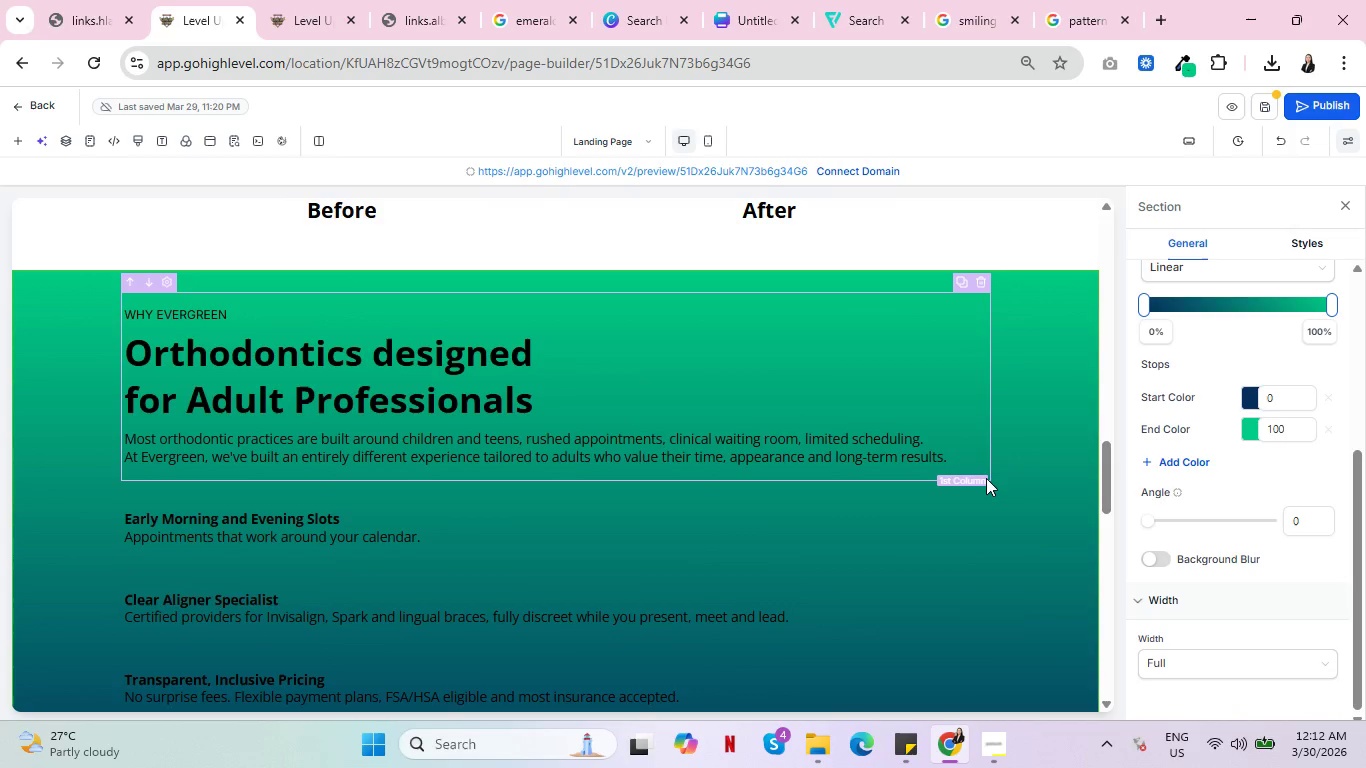 
left_click([1253, 397])
 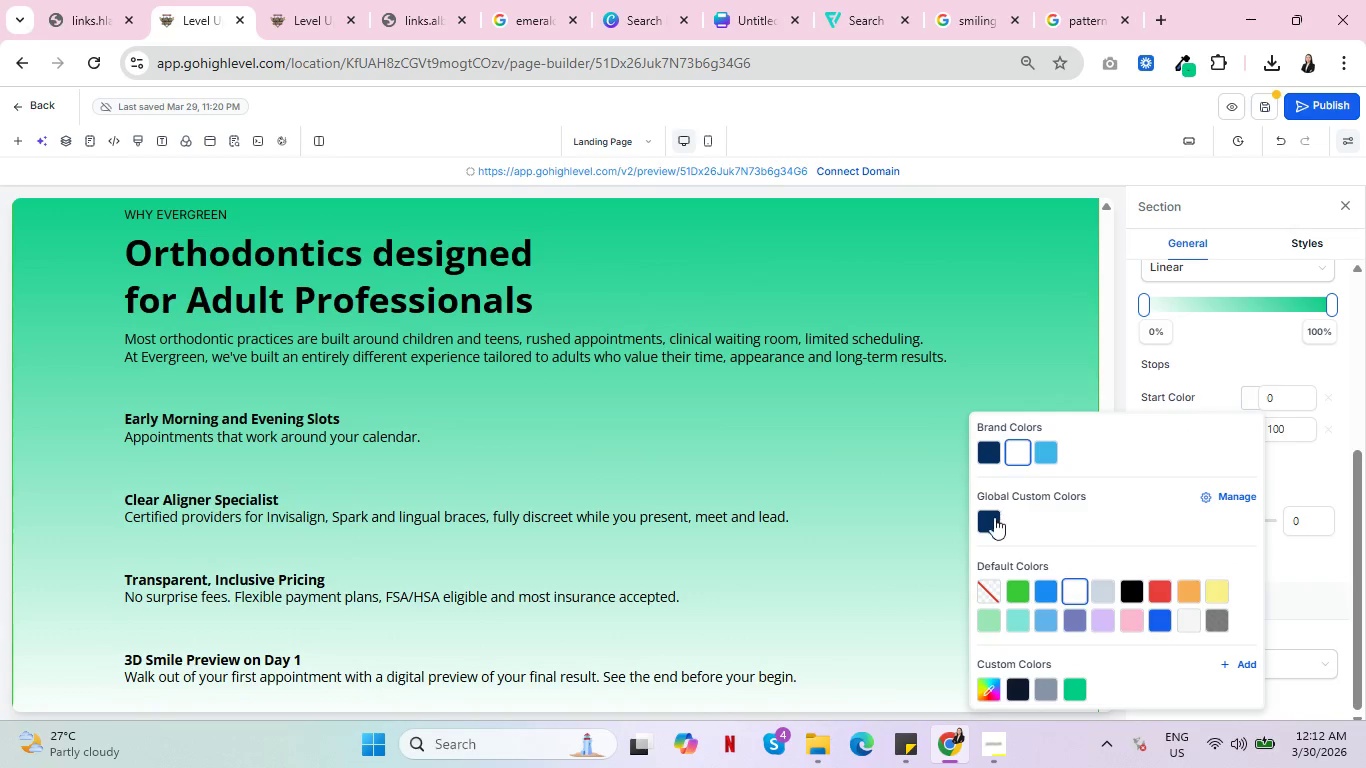 
left_click([996, 523])
 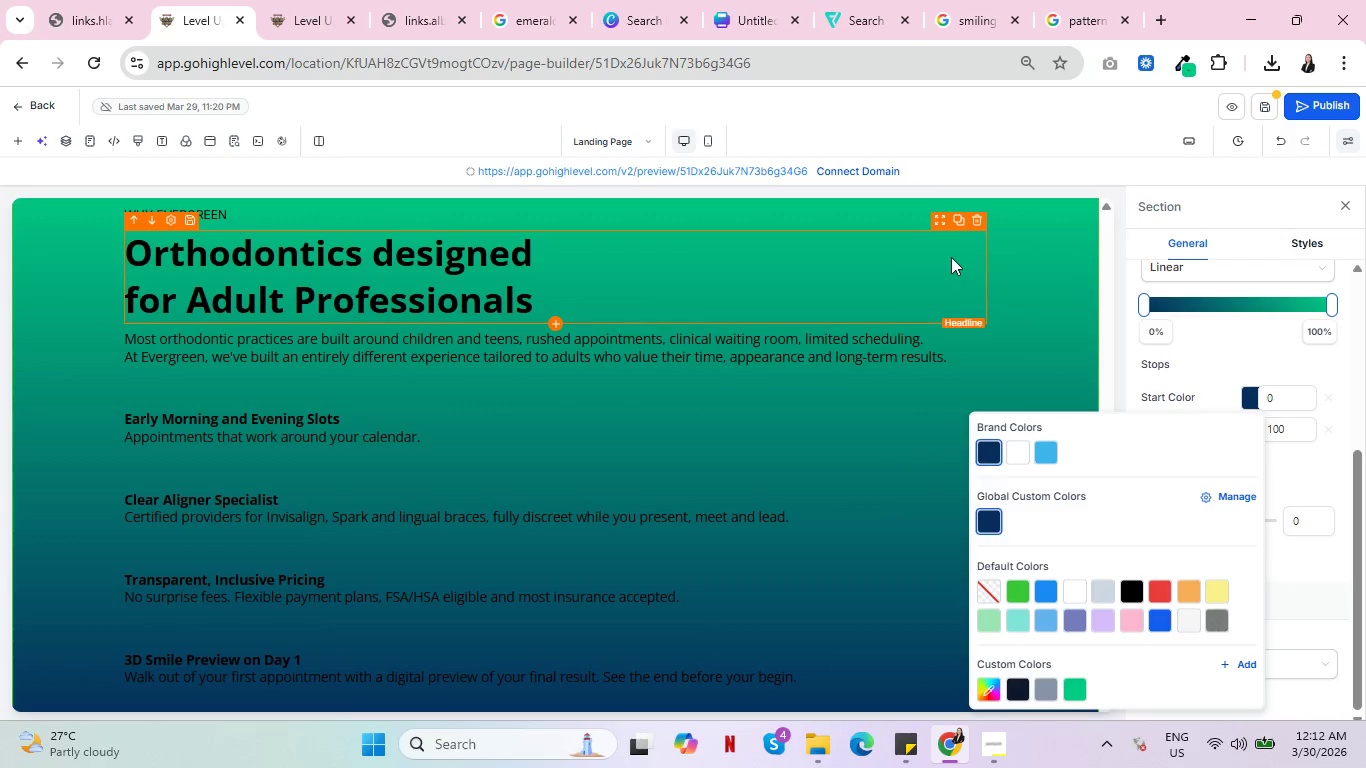 
scroll: coordinate [989, 476], scroll_direction: up, amount: 8.0
 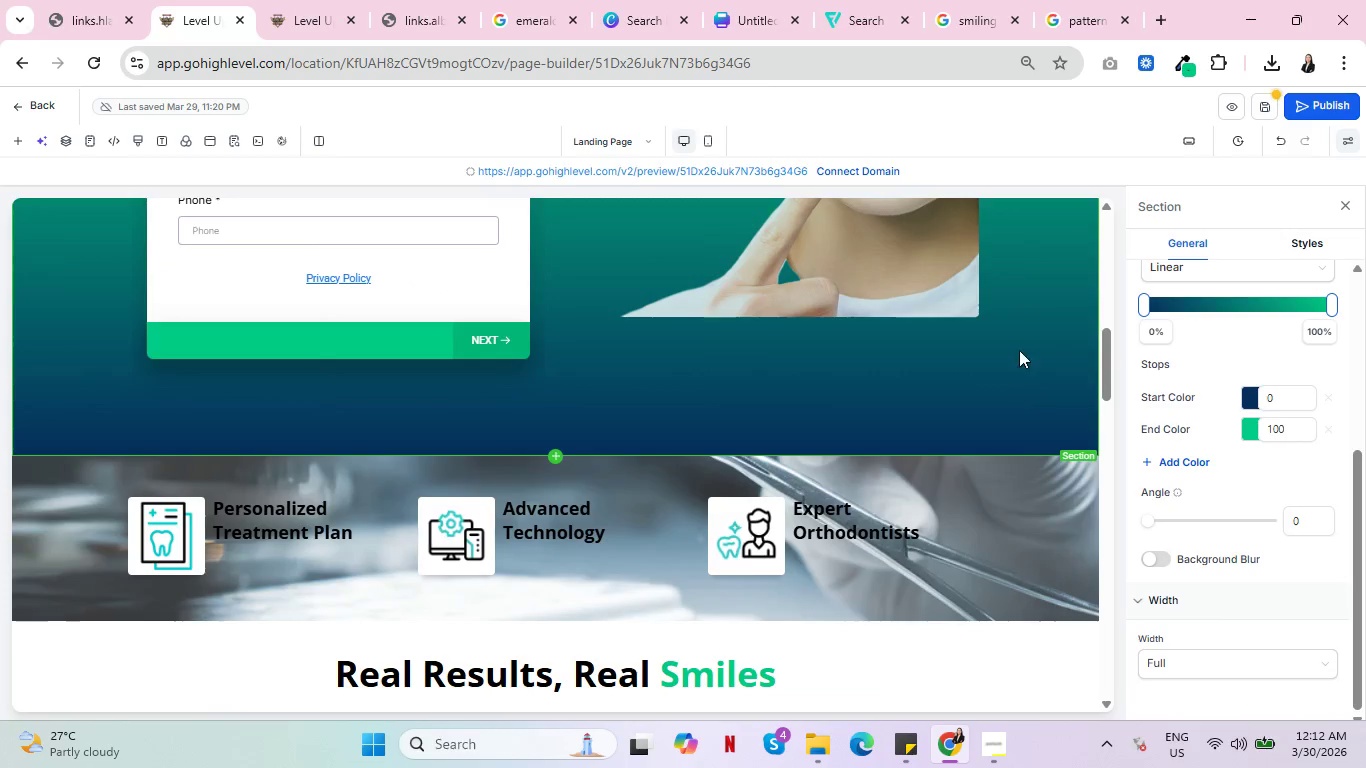 
left_click([1037, 277])
 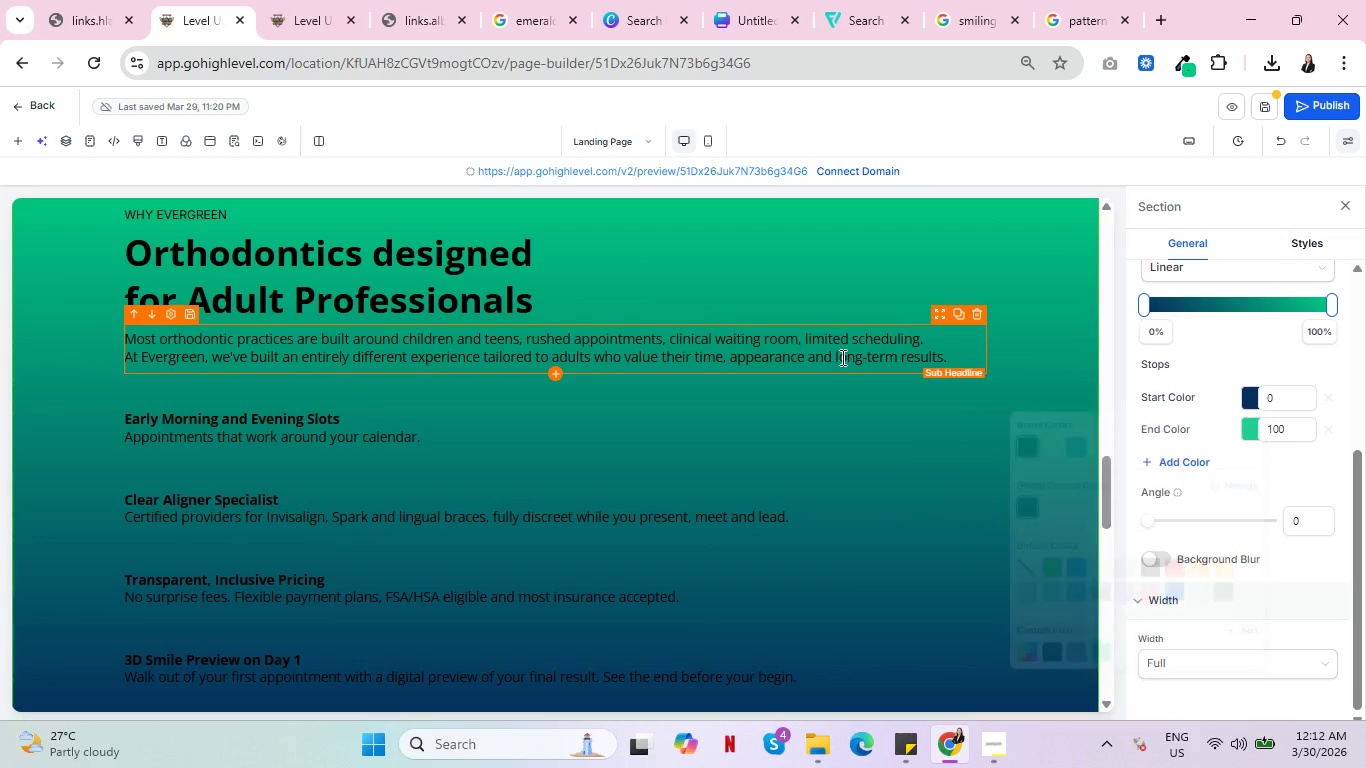 
scroll: coordinate [1017, 351], scroll_direction: down, amount: 7.0
 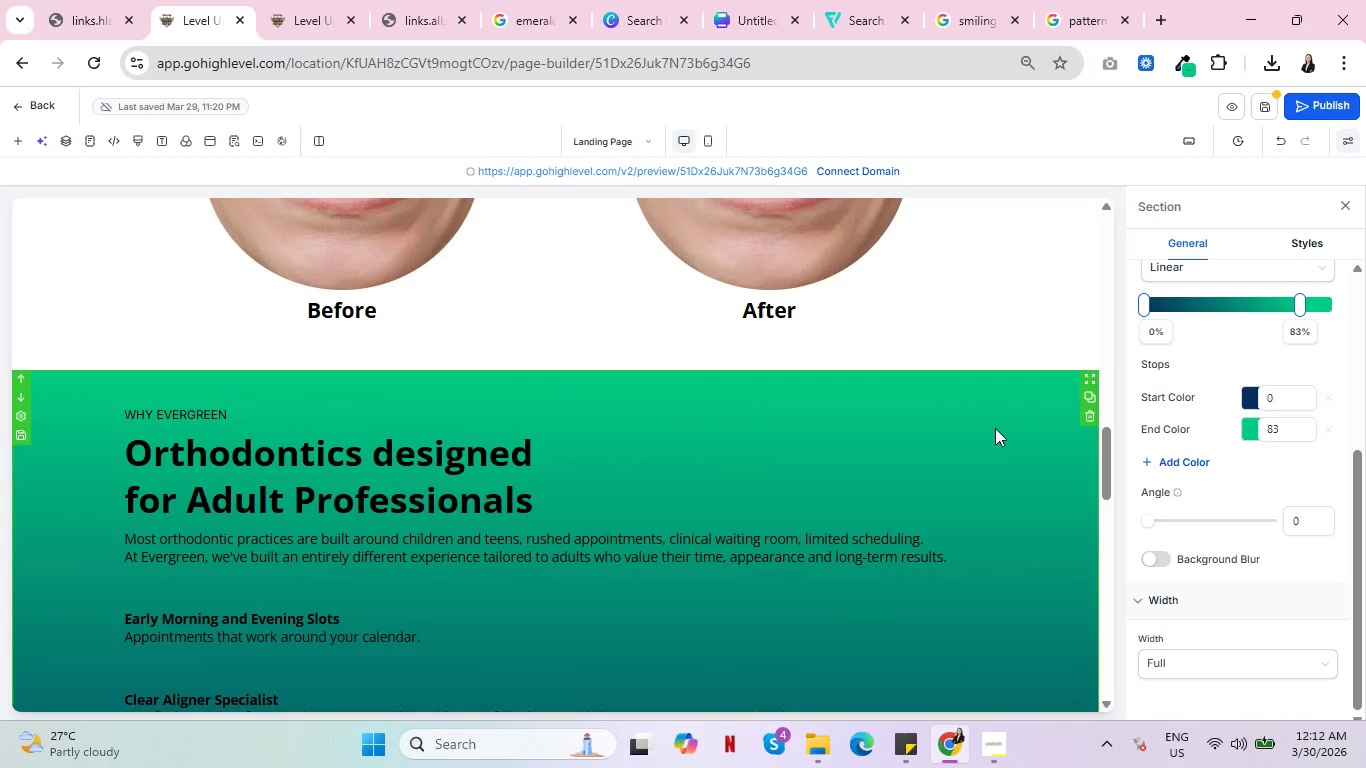 
left_click([1020, 349])
 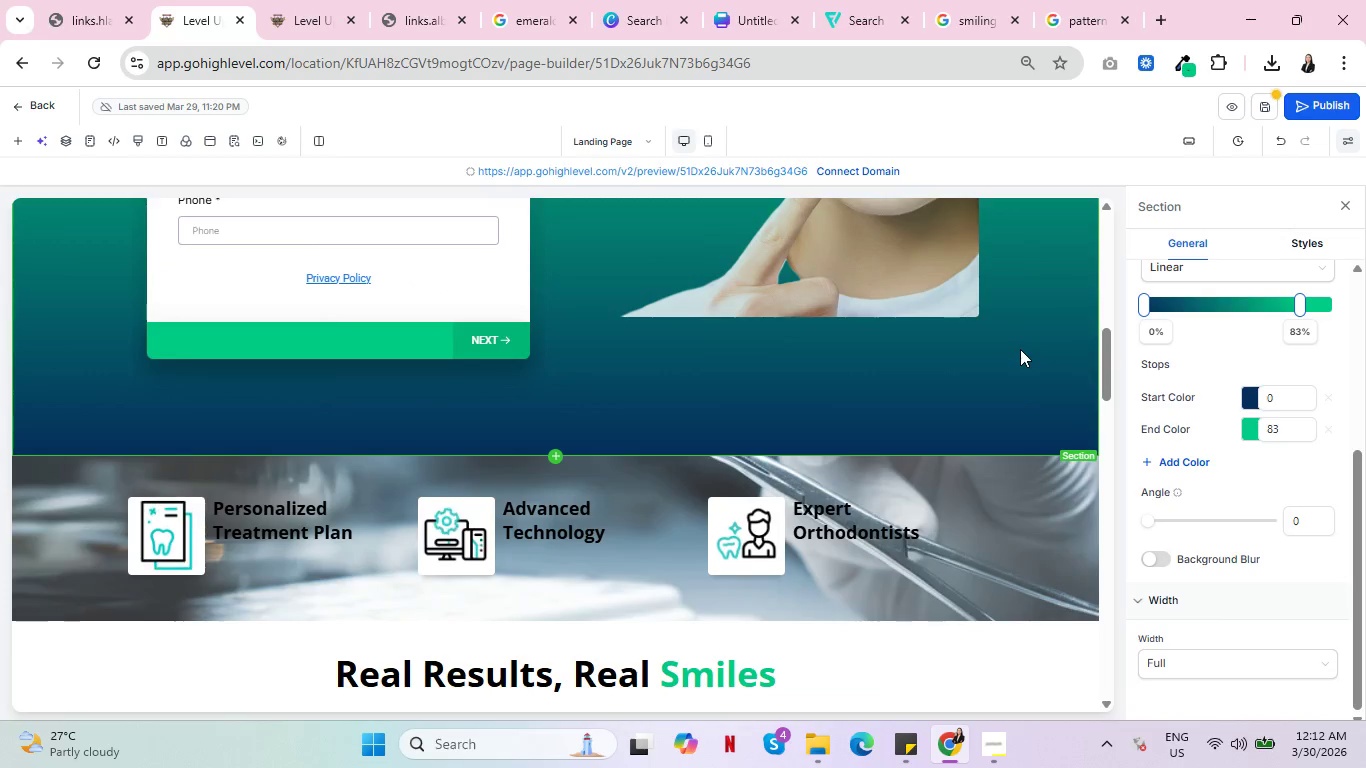 
left_click([995, 428])
 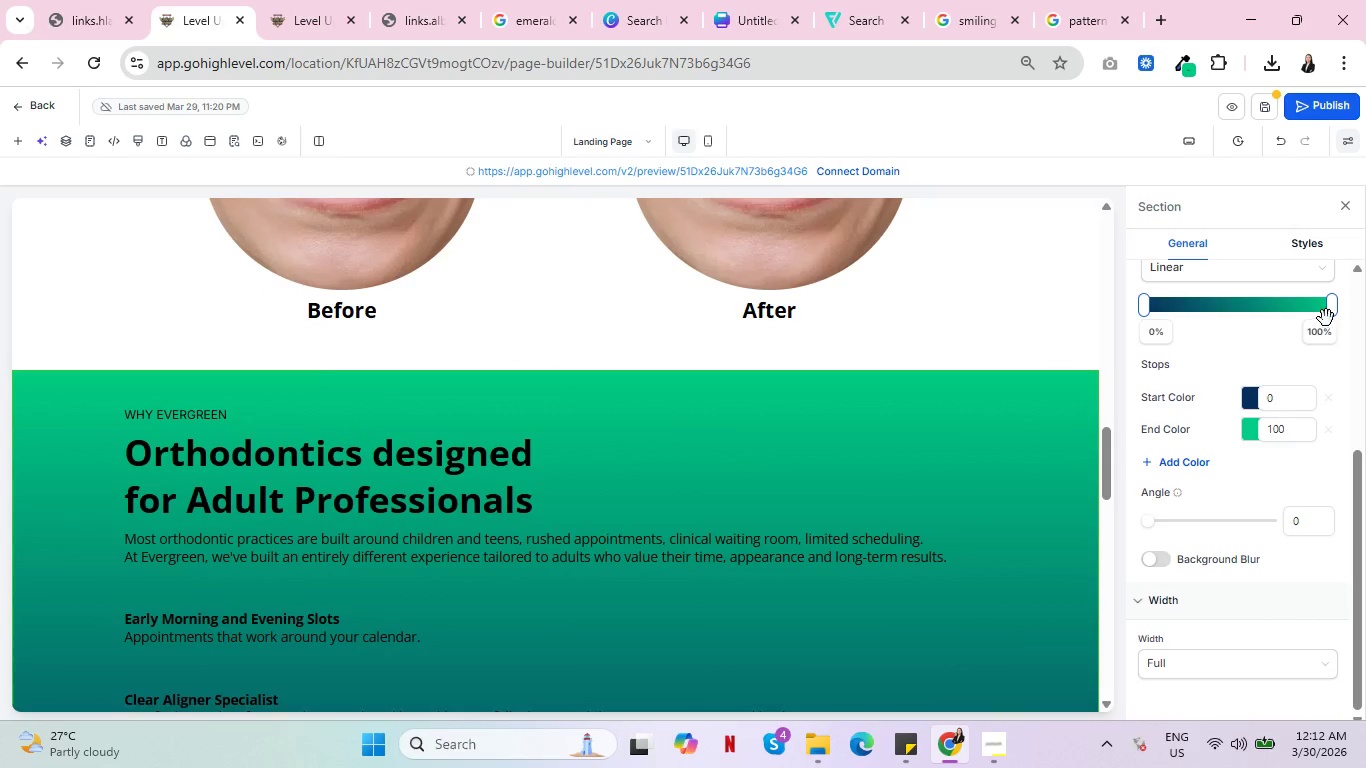 
left_click_drag(start_coordinate=[1334, 312], to_coordinate=[1301, 318])
 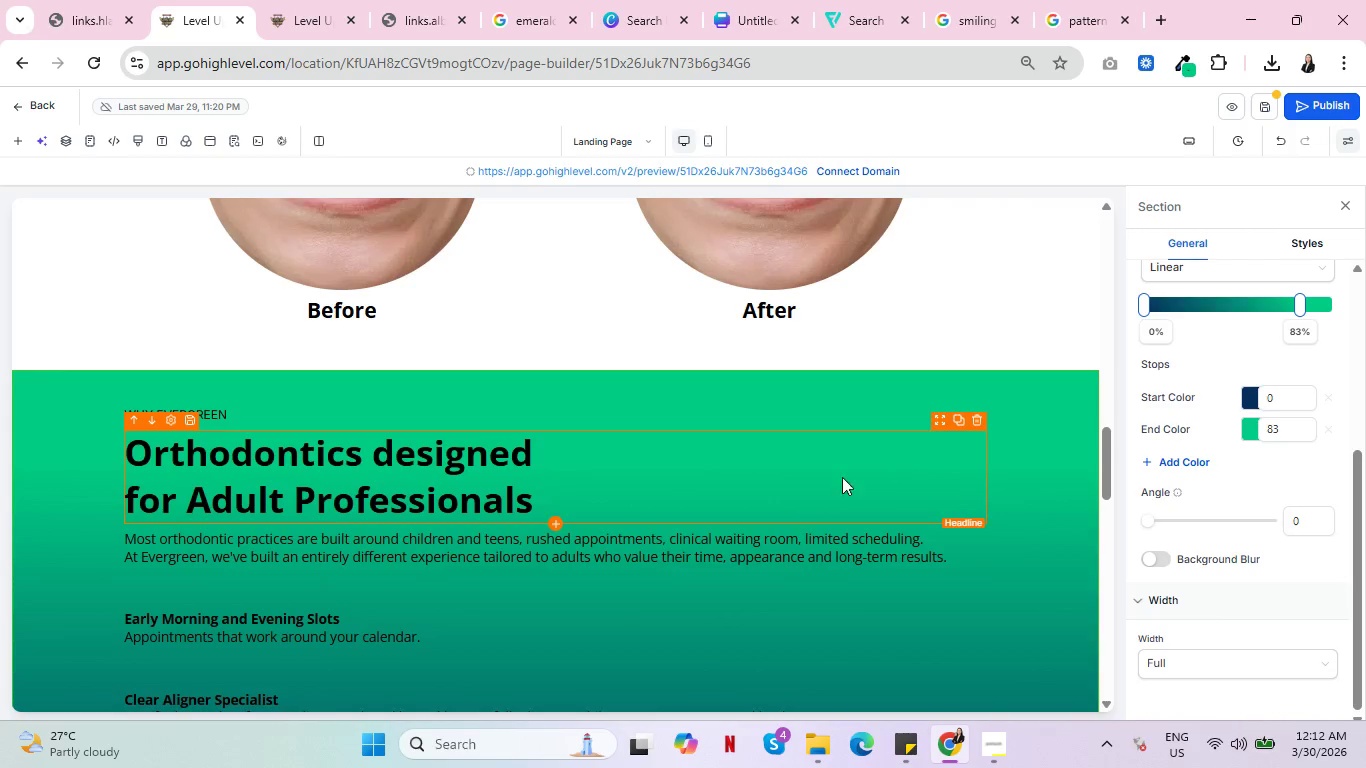 
scroll: coordinate [791, 508], scroll_direction: down, amount: 3.0
 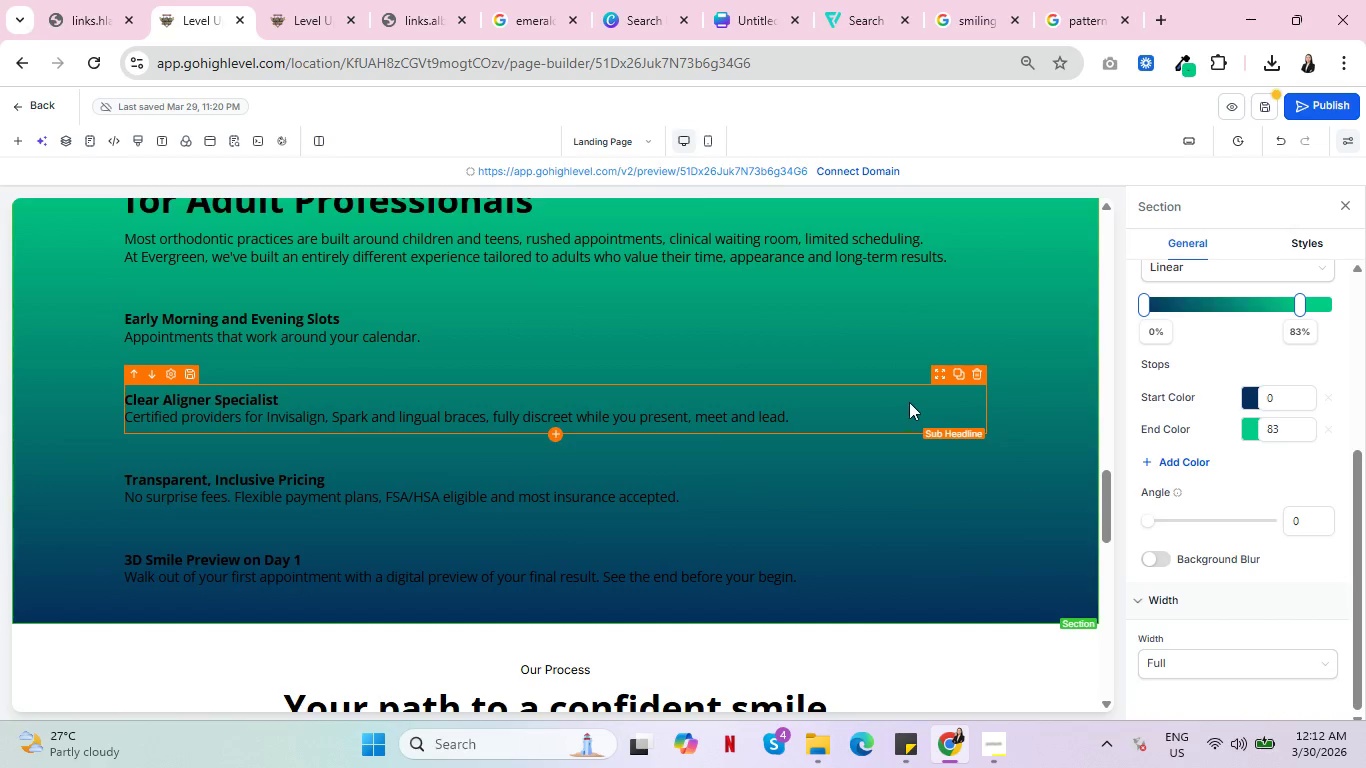 
scroll: coordinate [926, 411], scroll_direction: up, amount: 14.0
 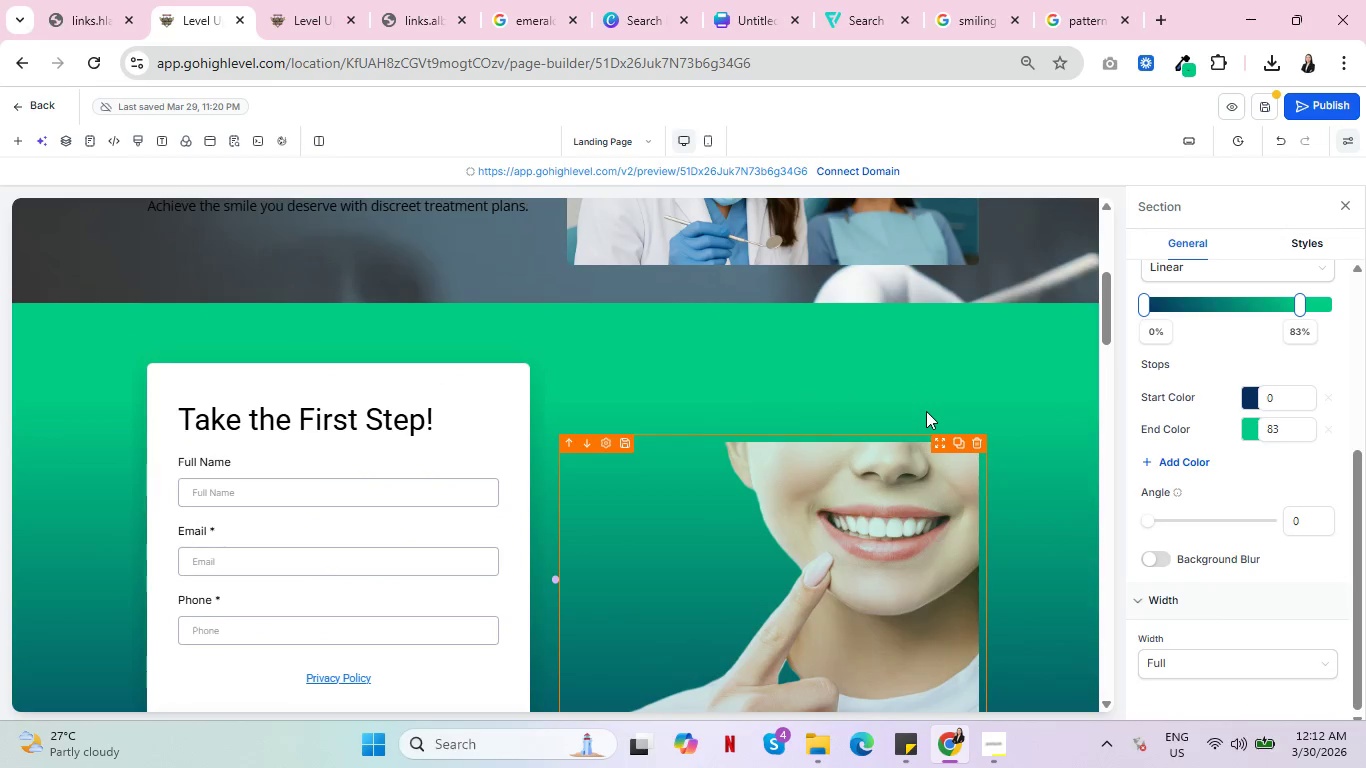 
scroll: coordinate [926, 411], scroll_direction: down, amount: 18.0
 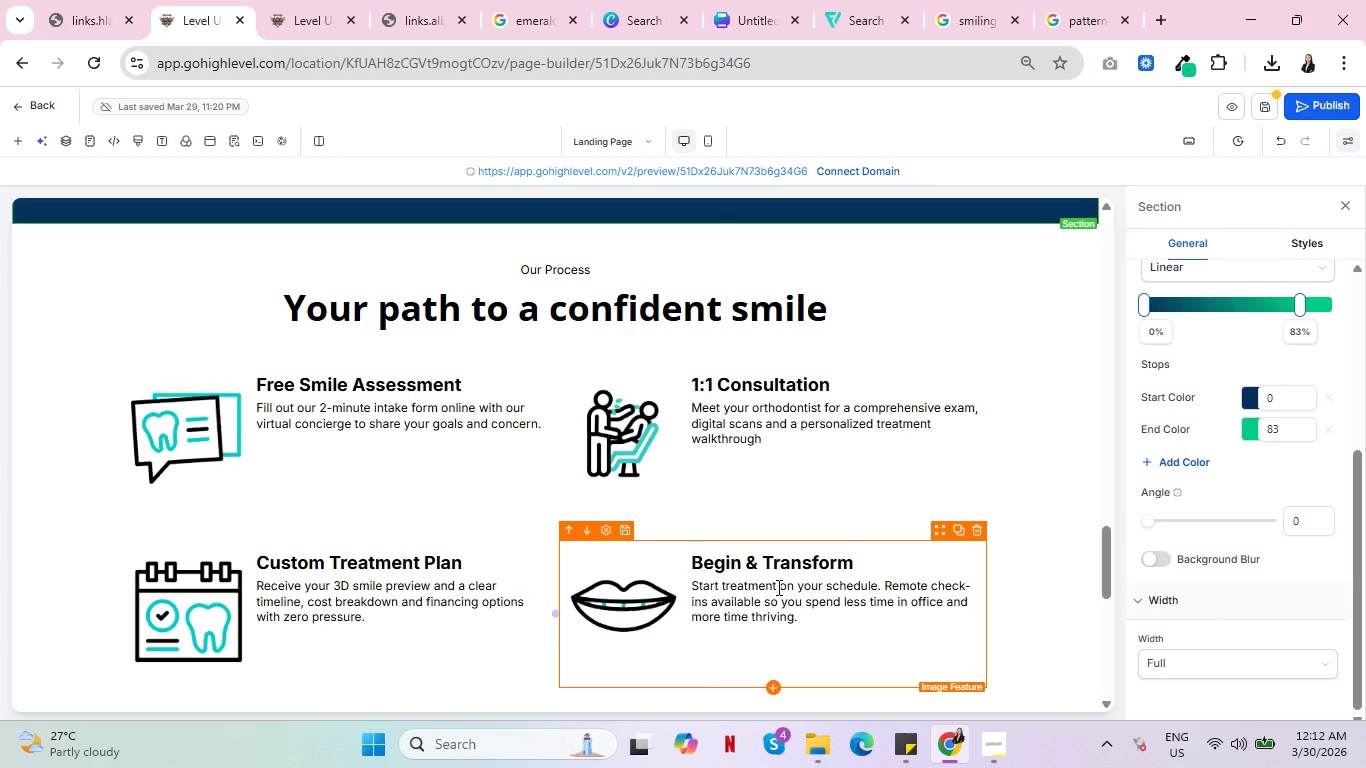 
wait(9.03)
 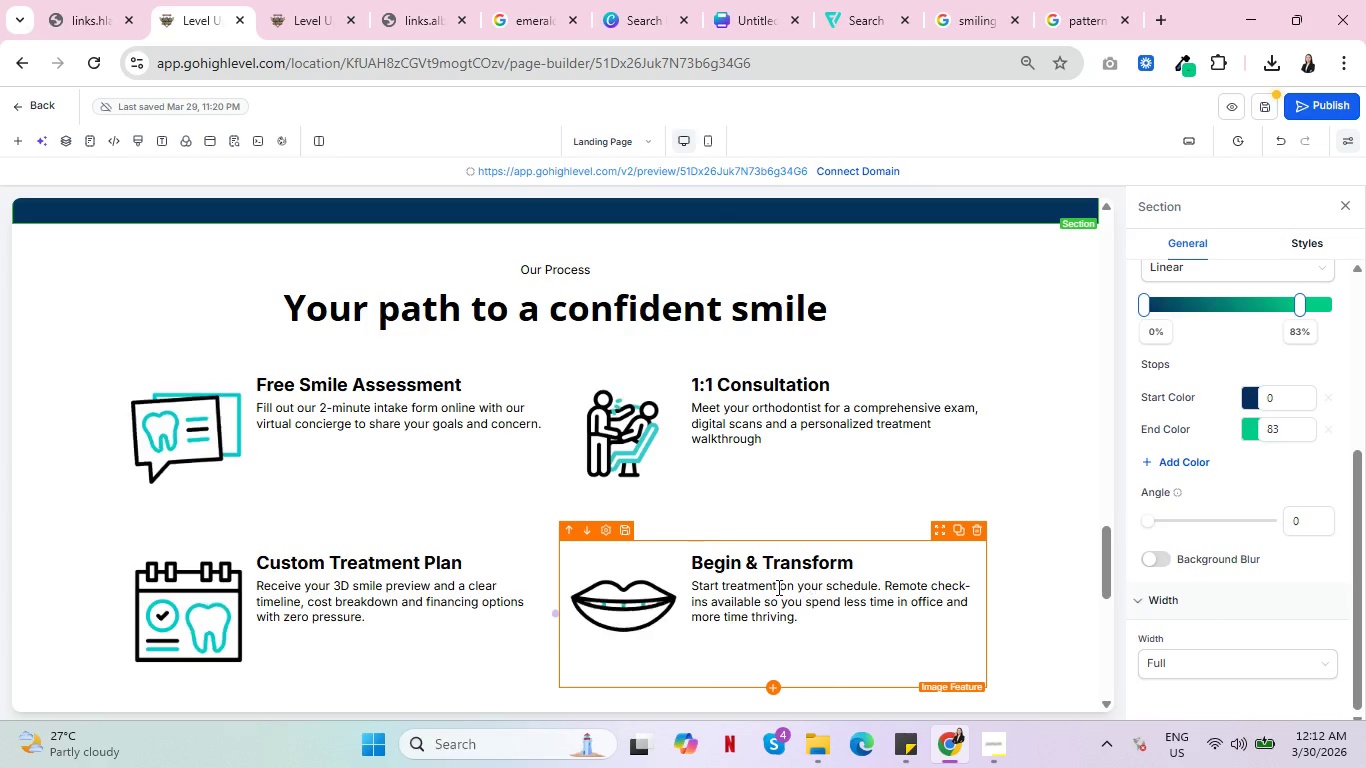 
scroll: coordinate [907, 509], scroll_direction: up, amount: 6.0
 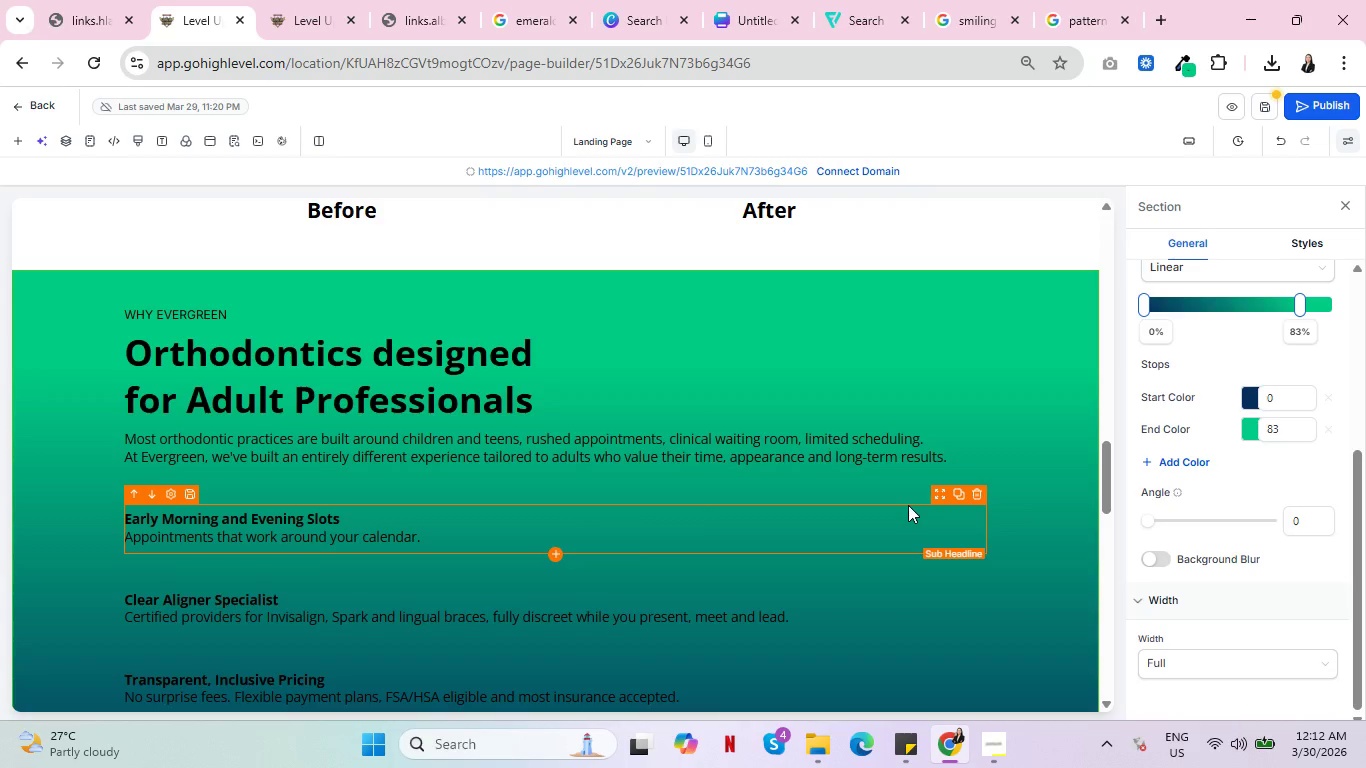 
wait(5.45)
 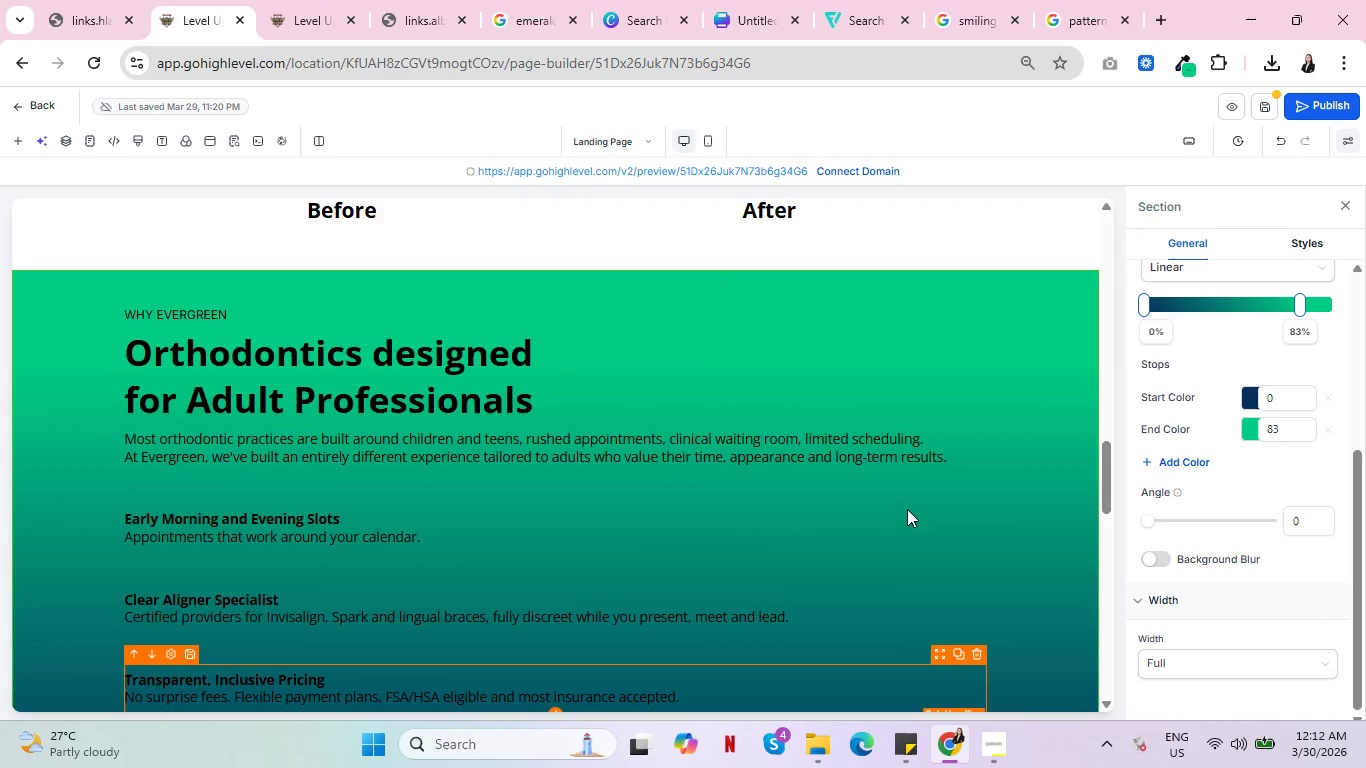 
scroll: coordinate [908, 505], scroll_direction: down, amount: 8.0
 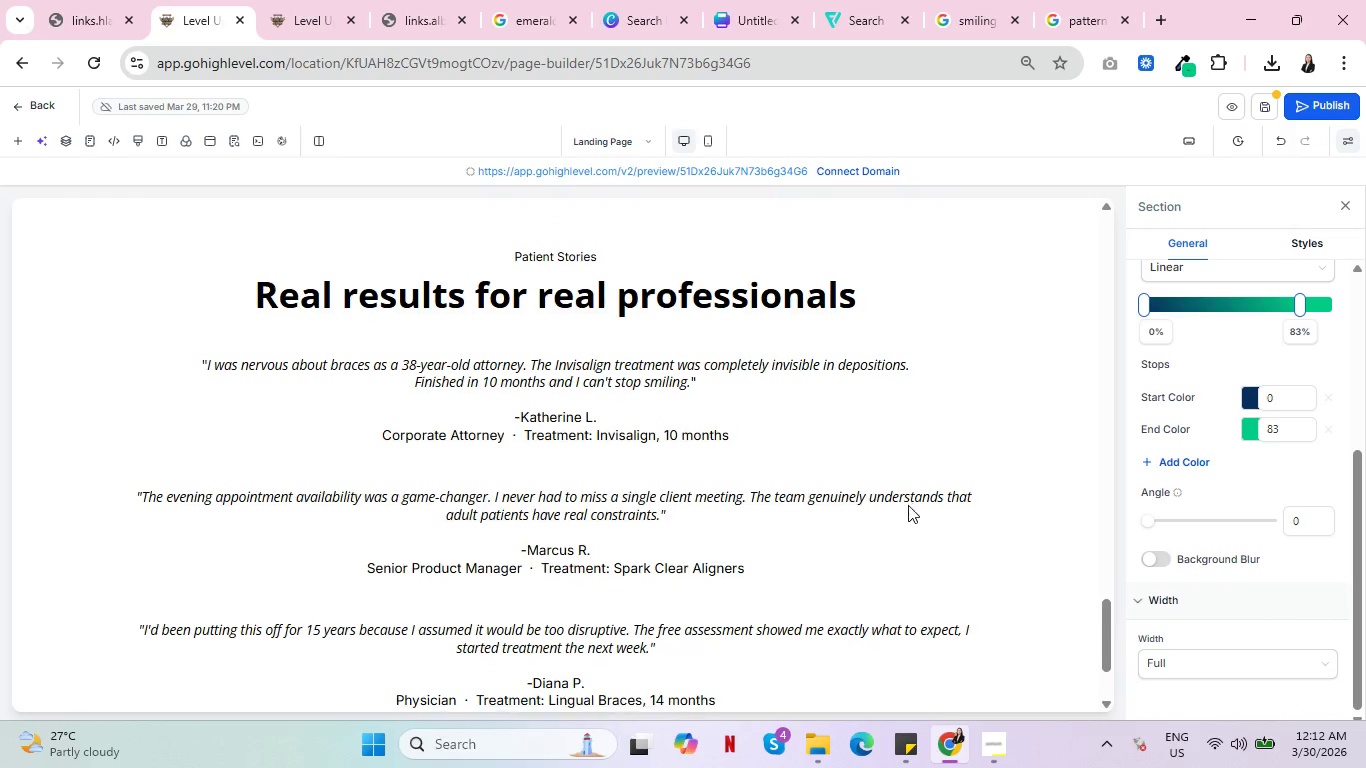 
scroll: coordinate [938, 506], scroll_direction: none, amount: 0.0
 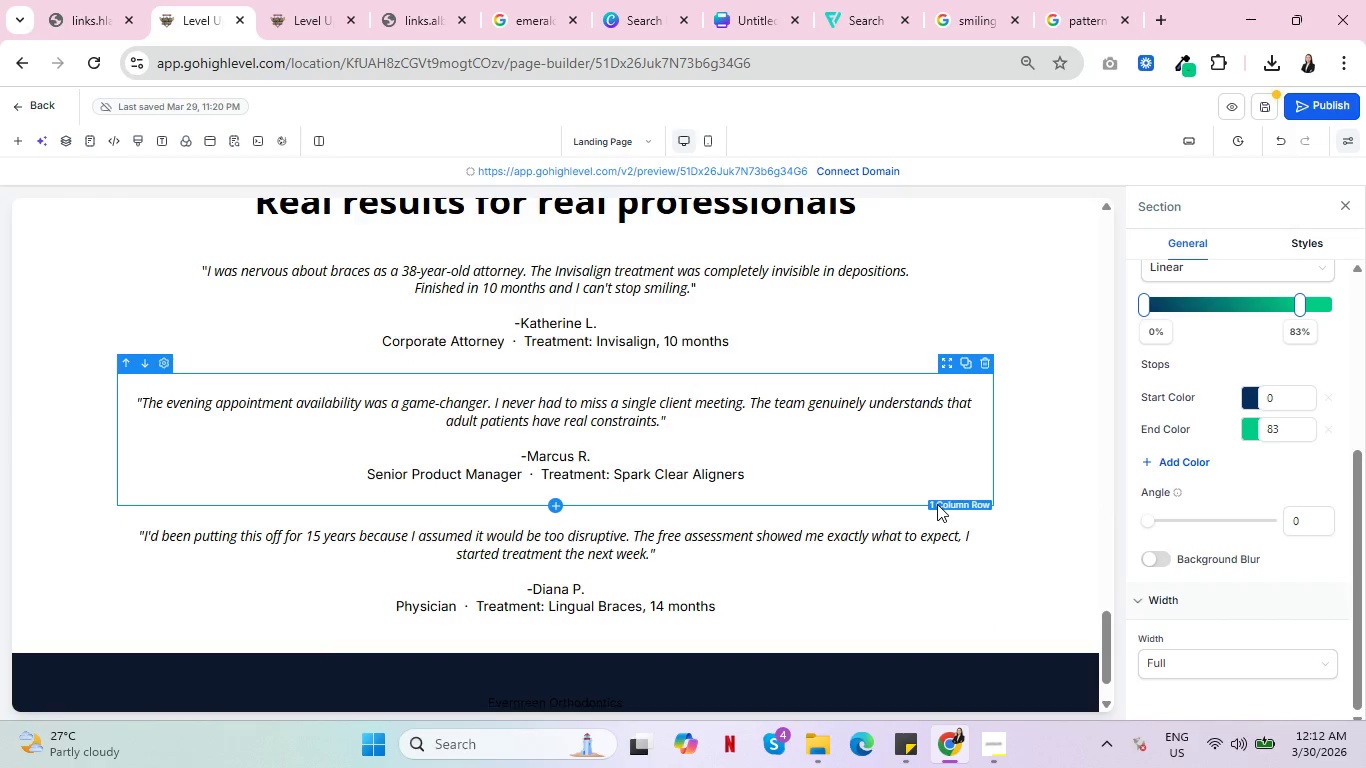 
scroll: coordinate [937, 504], scroll_direction: down, amount: 2.0
 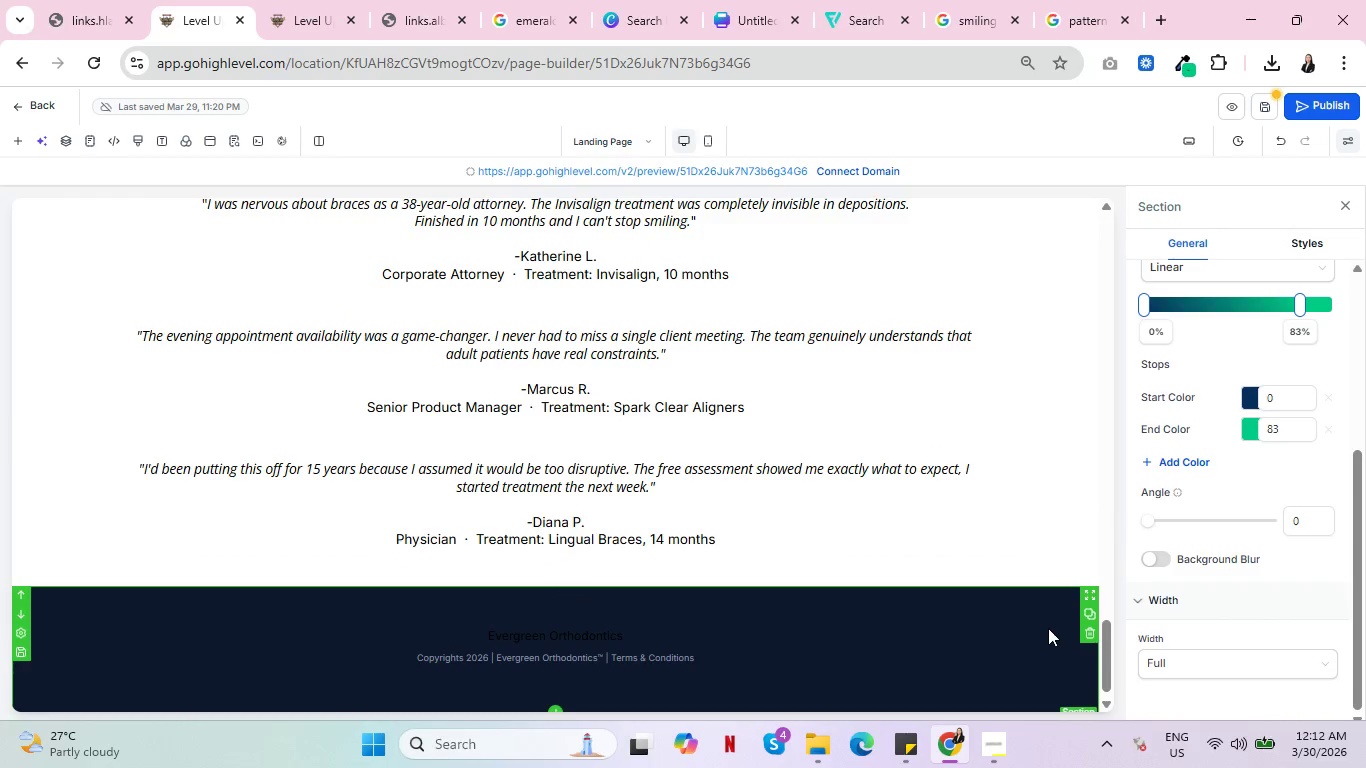 
left_click([1045, 623])
 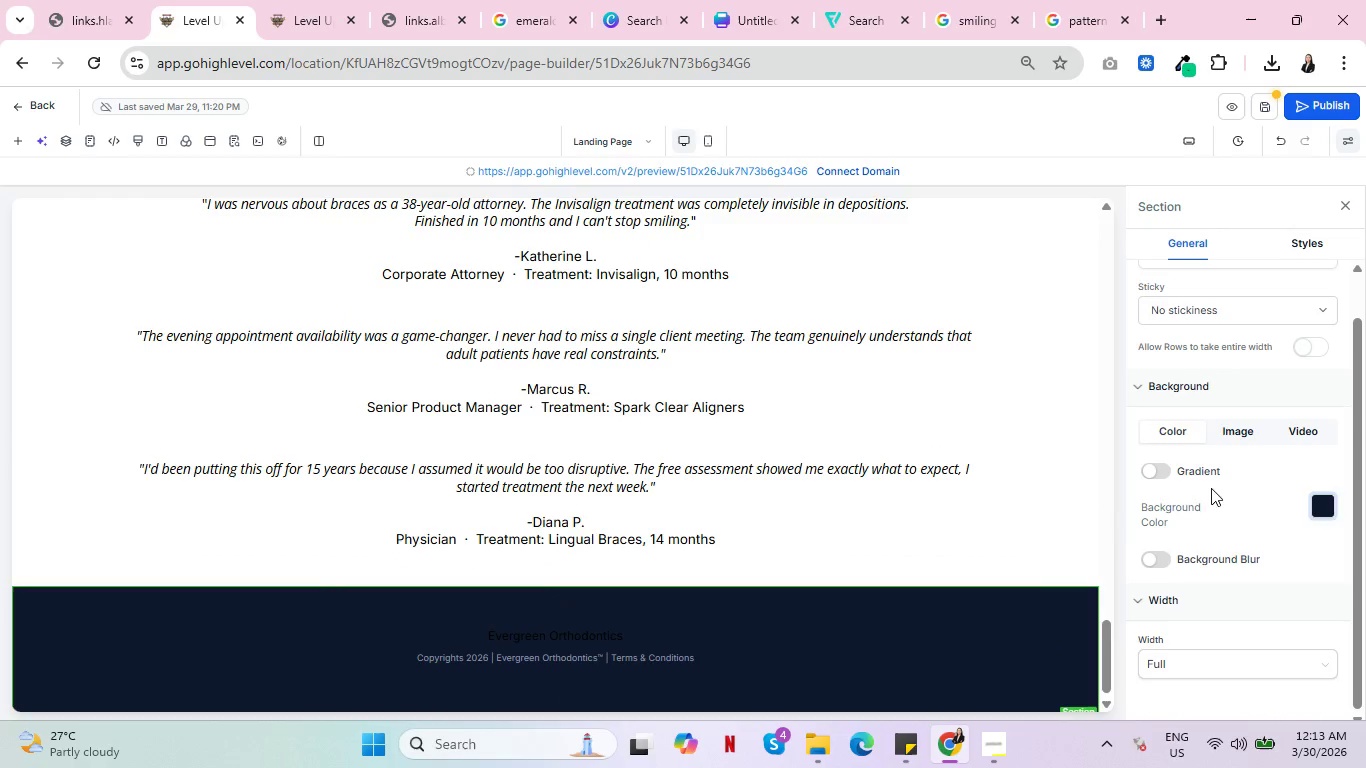 
left_click([1169, 474])
 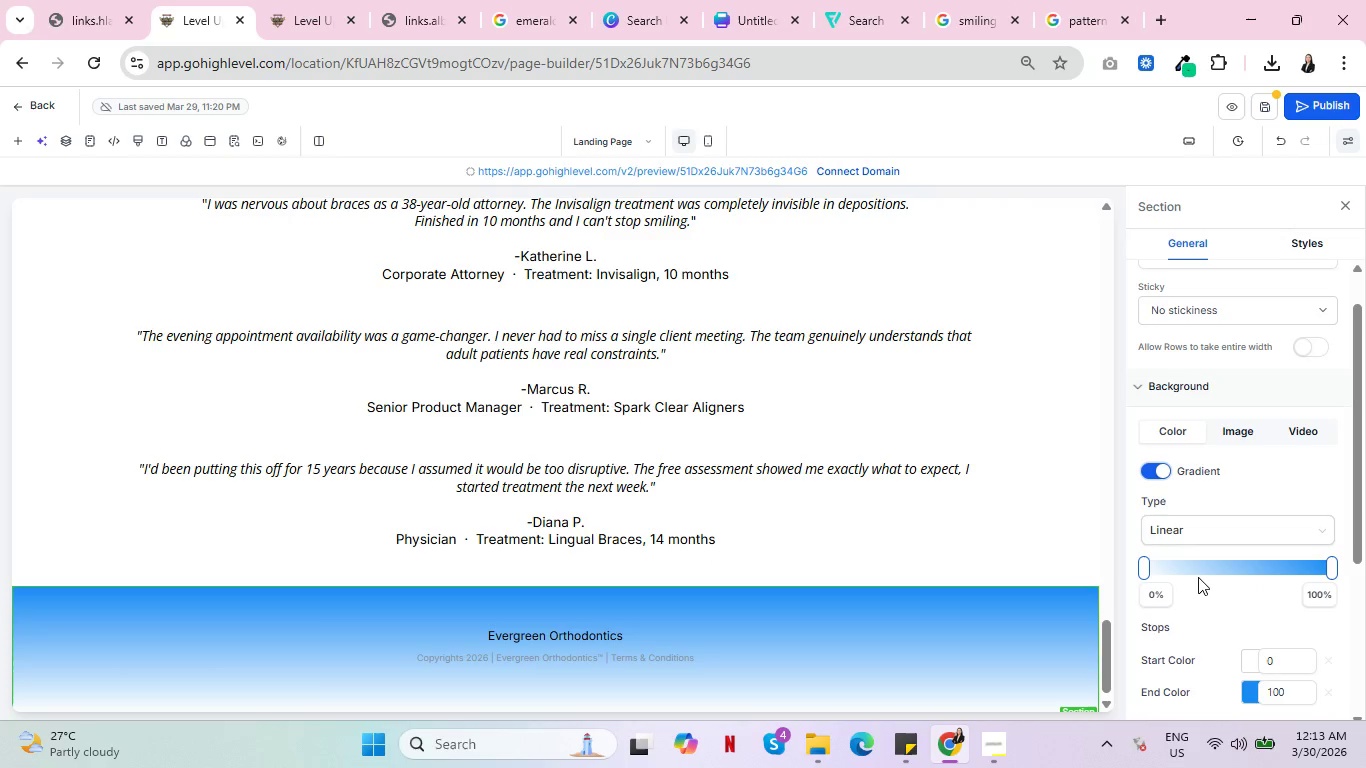 
left_click([1206, 523])
 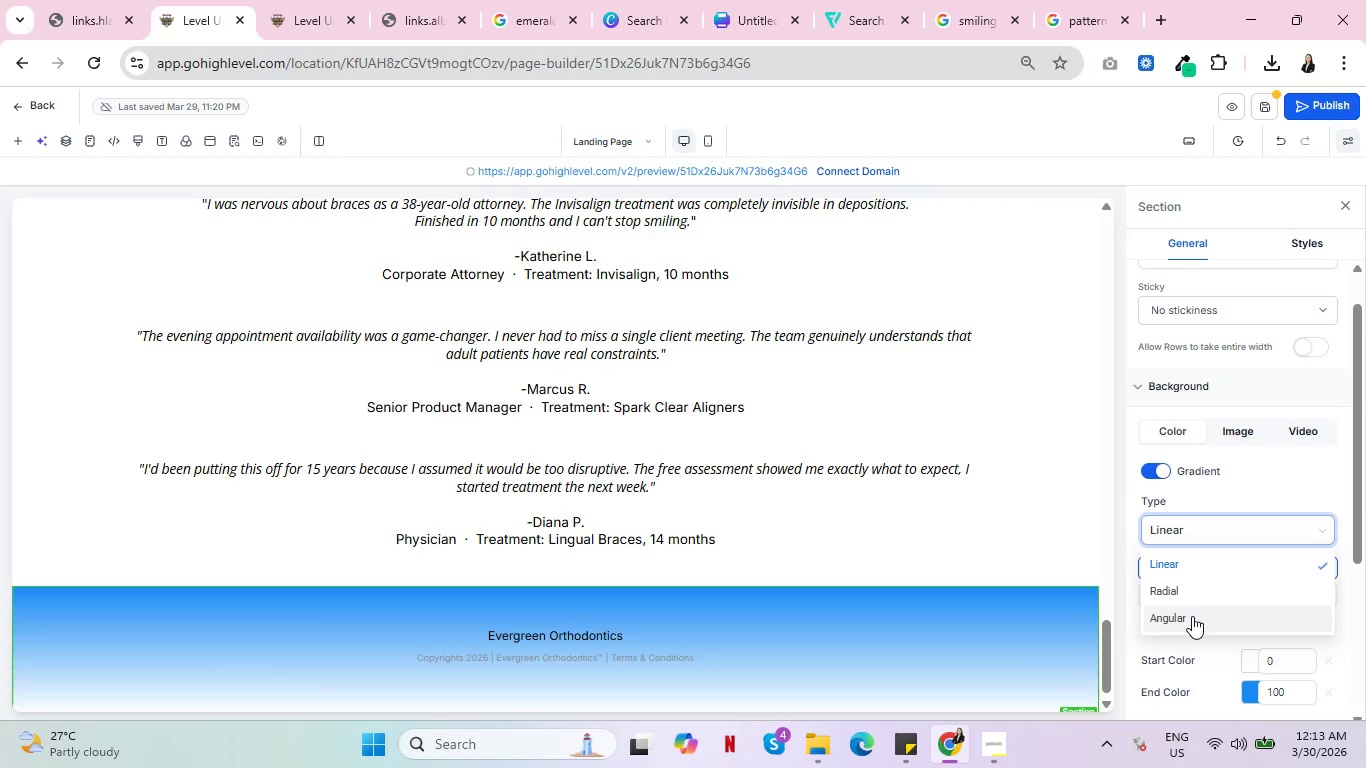 
wait(5.84)
 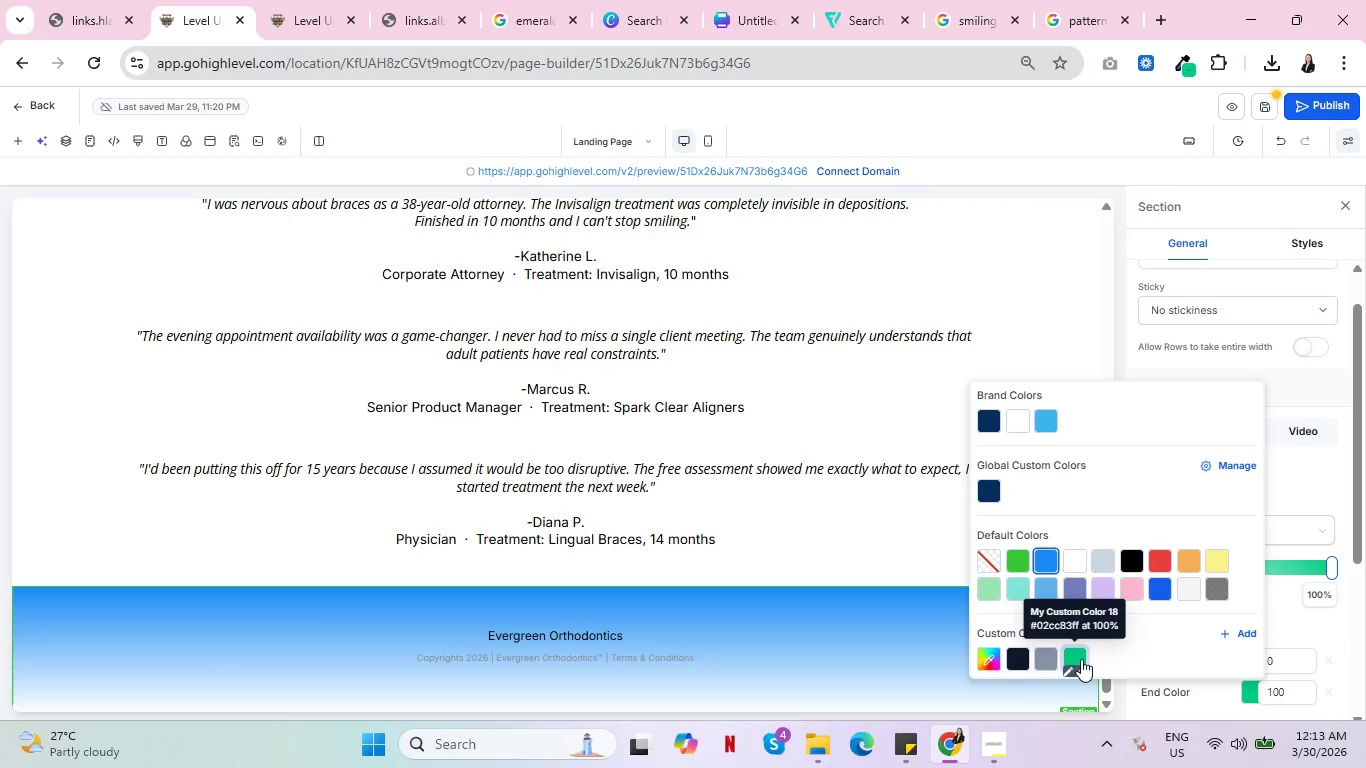 
scroll: coordinate [580, 544], scroll_direction: down, amount: 3.0
 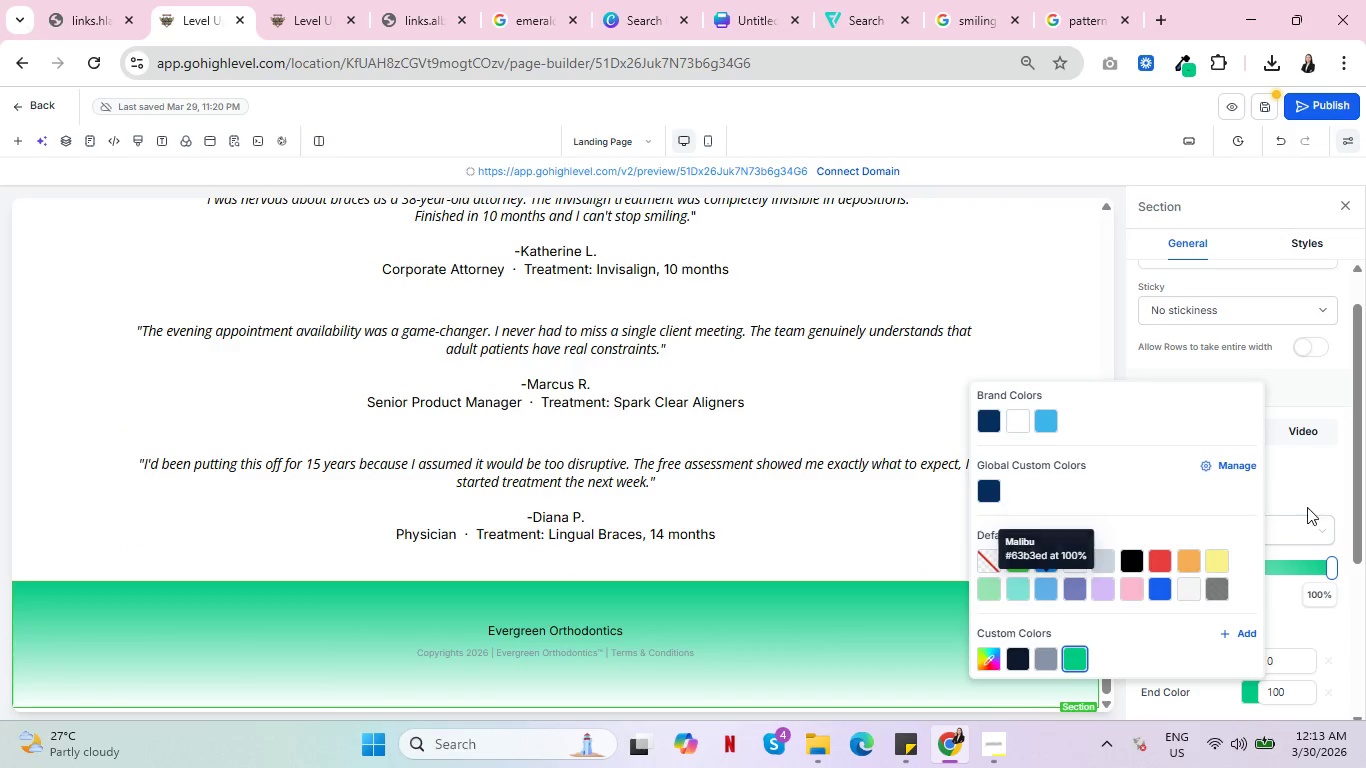 
left_click([1197, 562])
 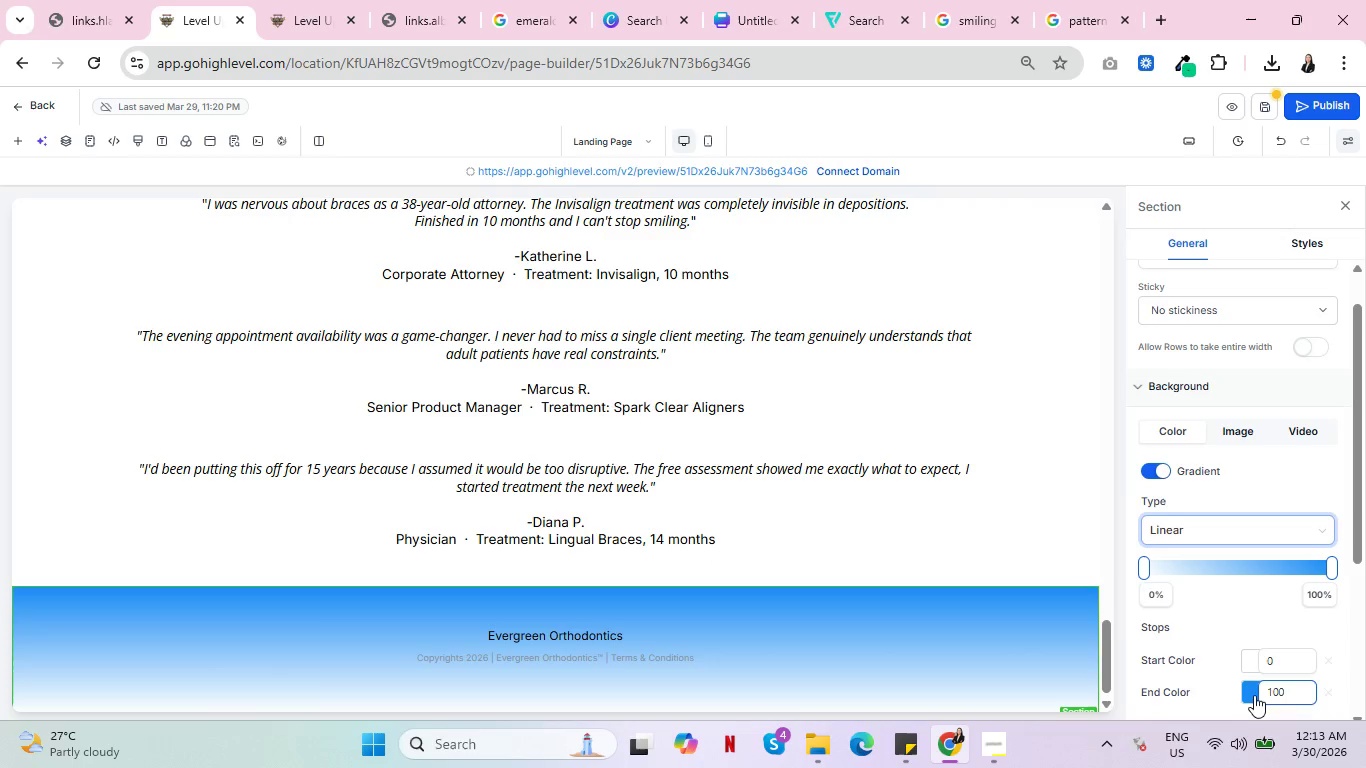 
left_click([1248, 693])
 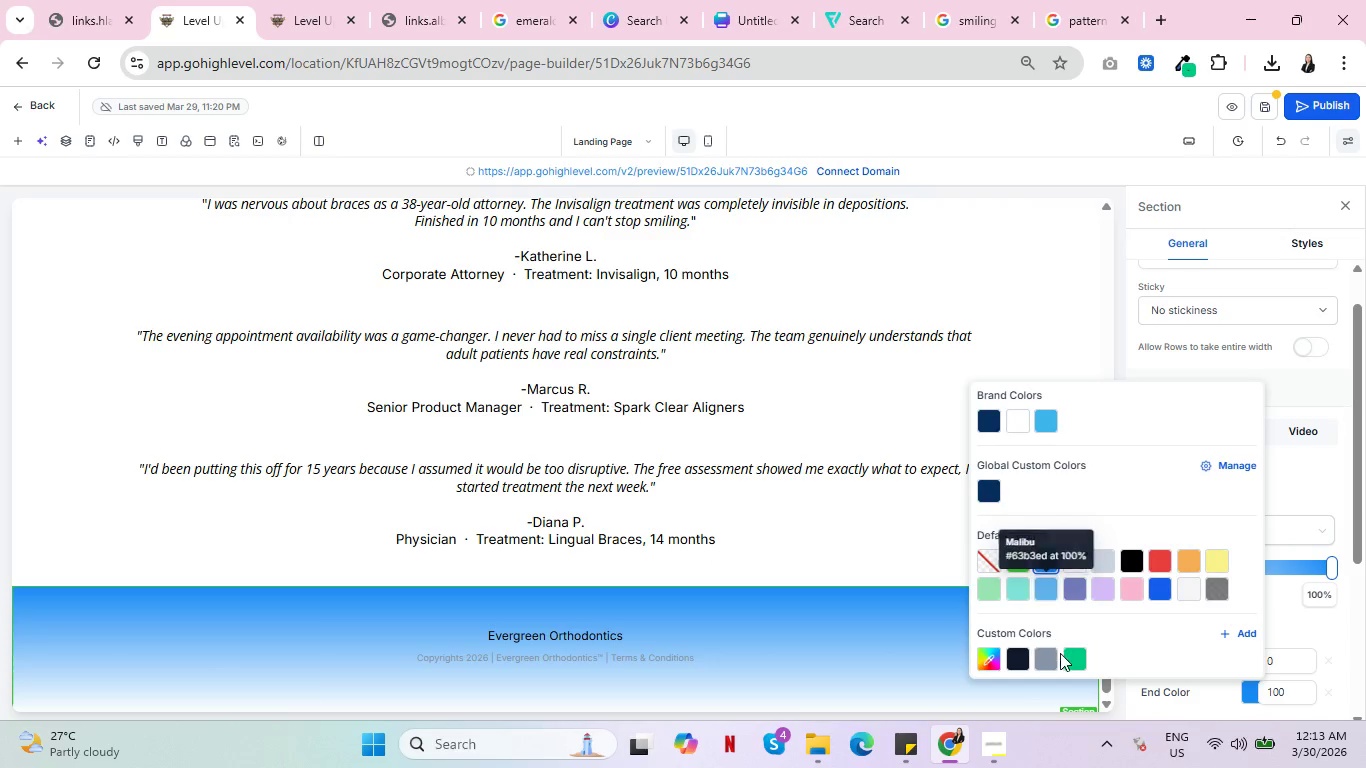 
left_click([1081, 659])
 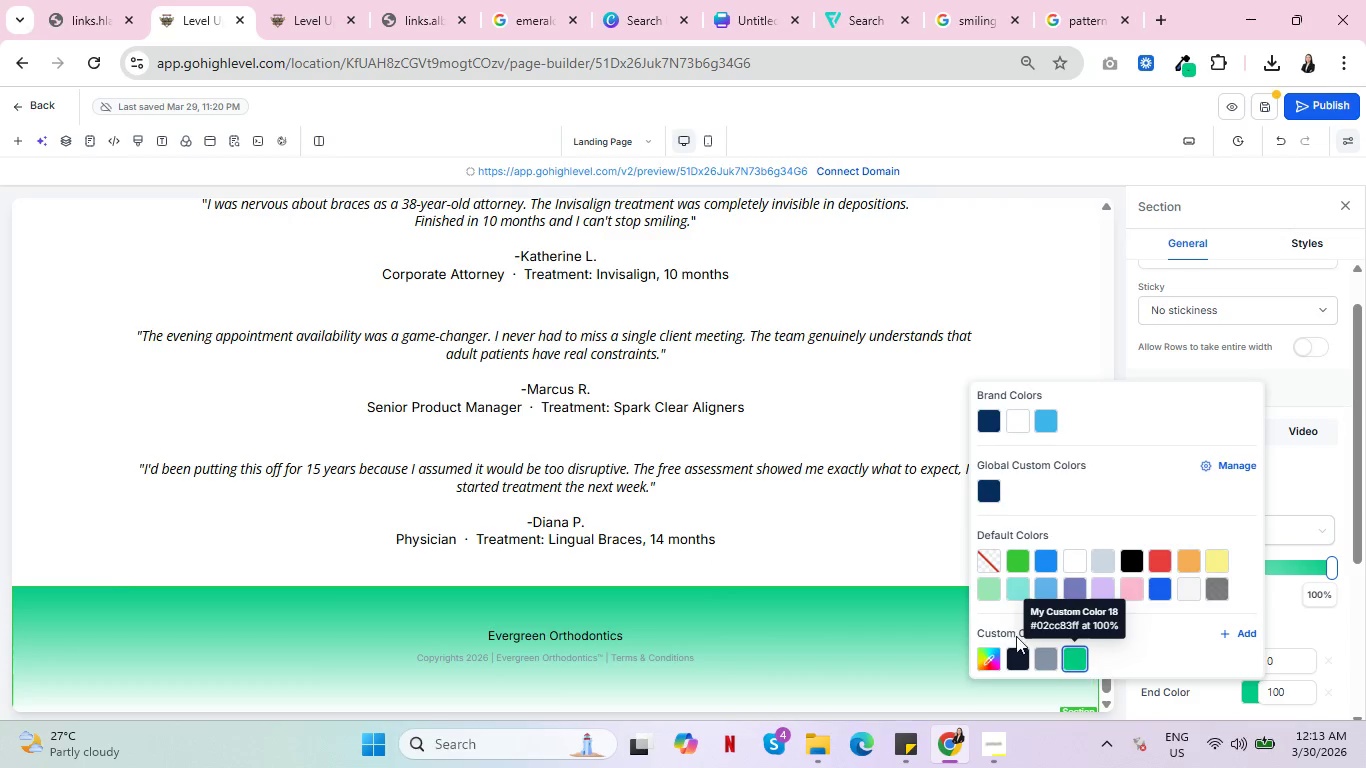 
left_click([1310, 487])
 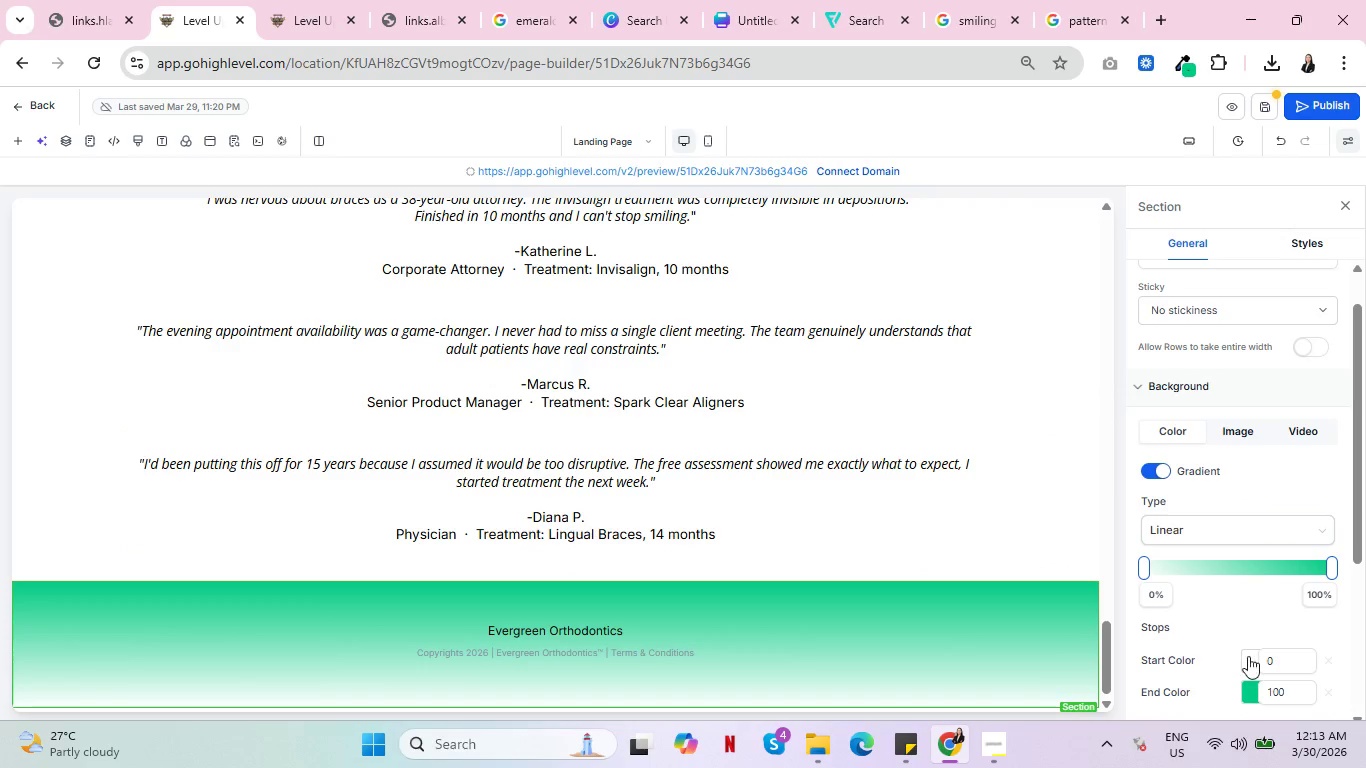 
scroll: coordinate [534, 492], scroll_direction: up, amount: 12.0
 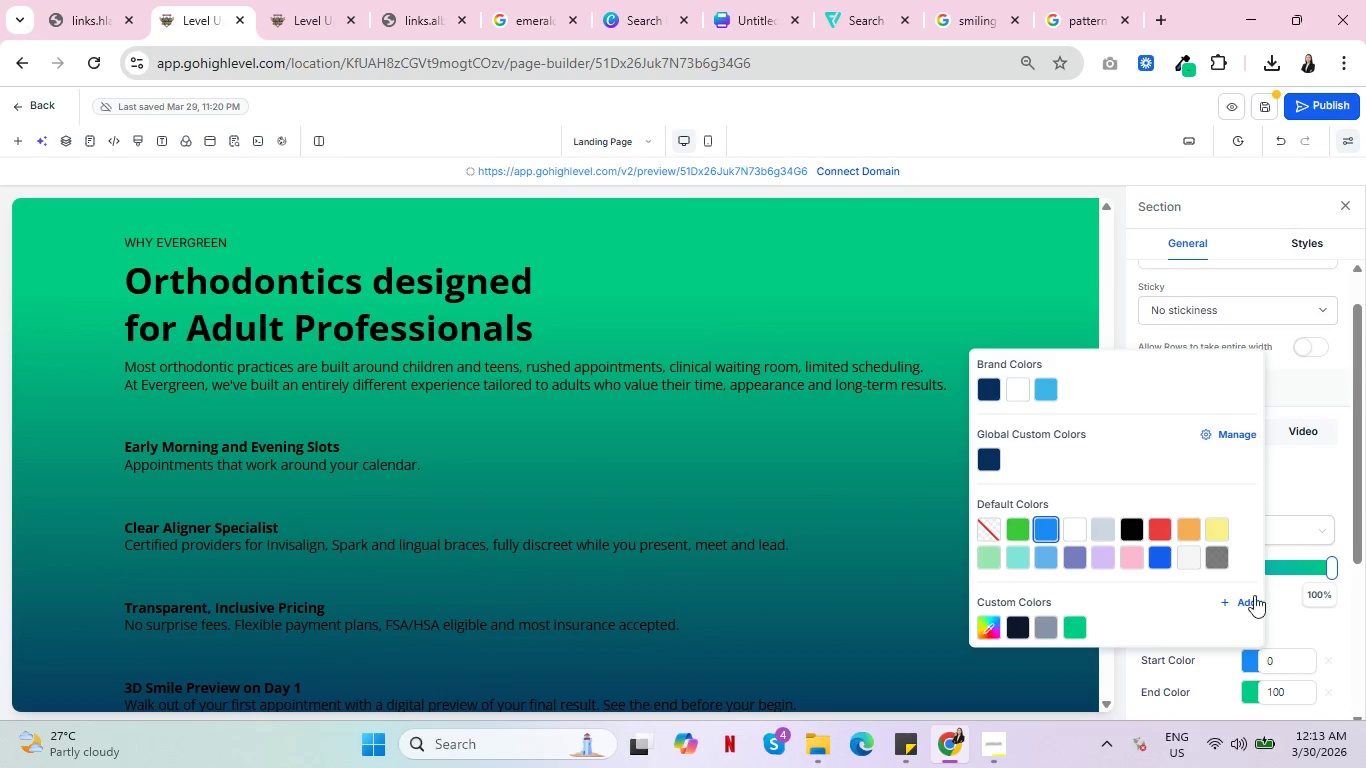 
left_click([1249, 659])
 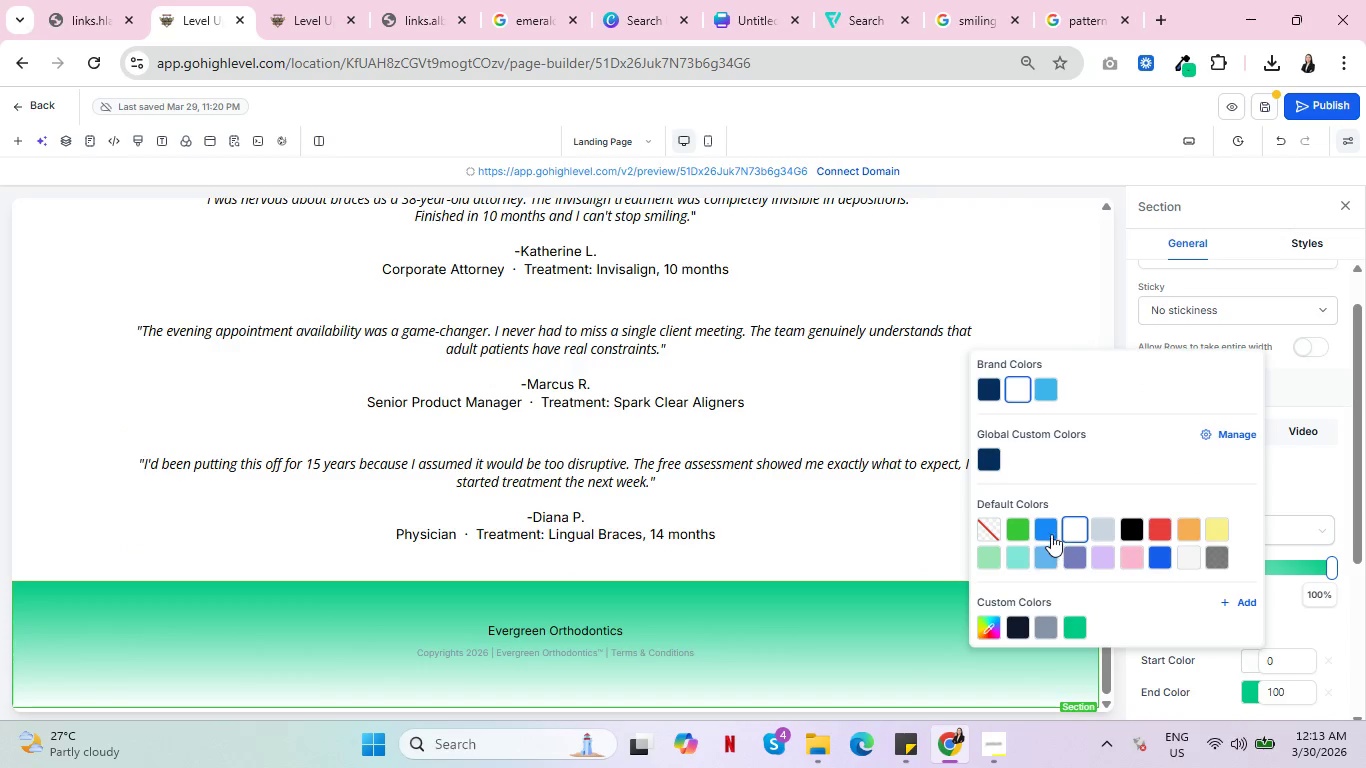 
left_click([1051, 528])
 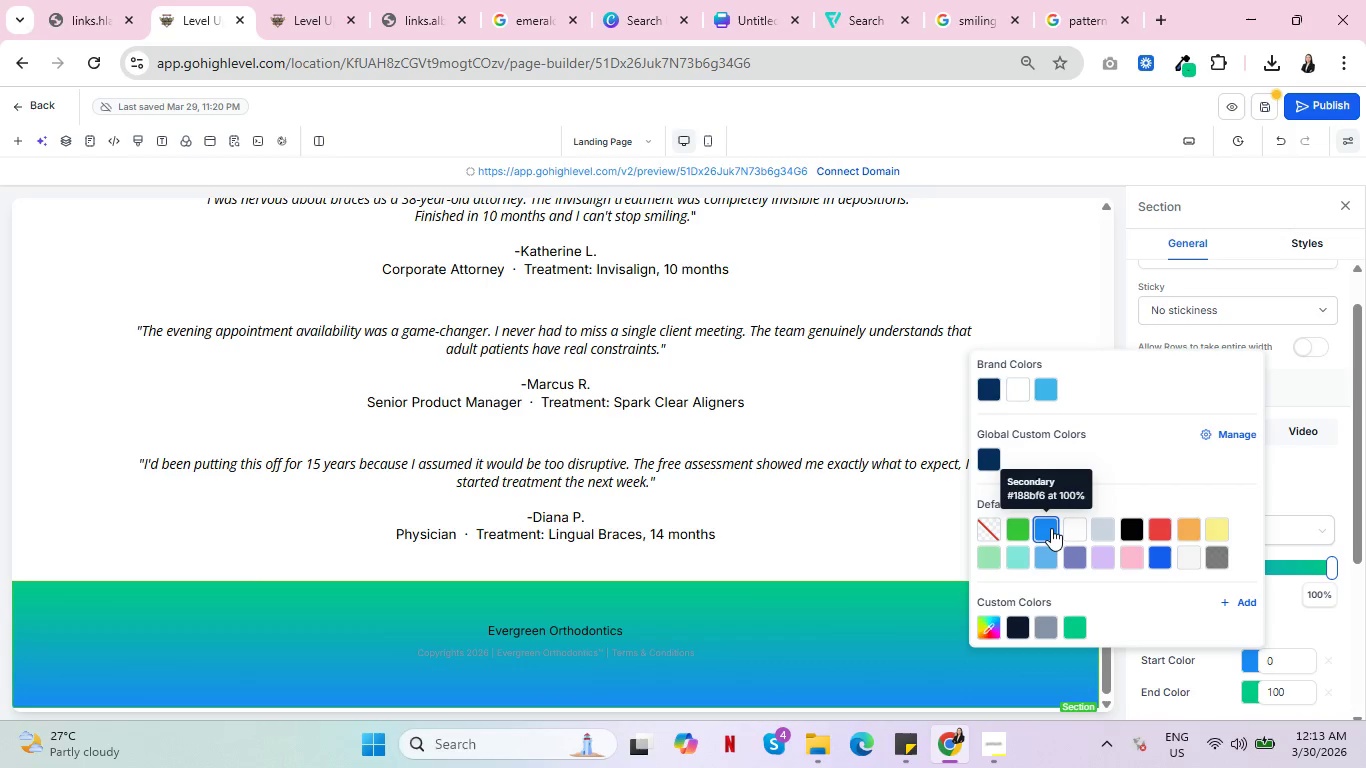 
left_click([1312, 620])
 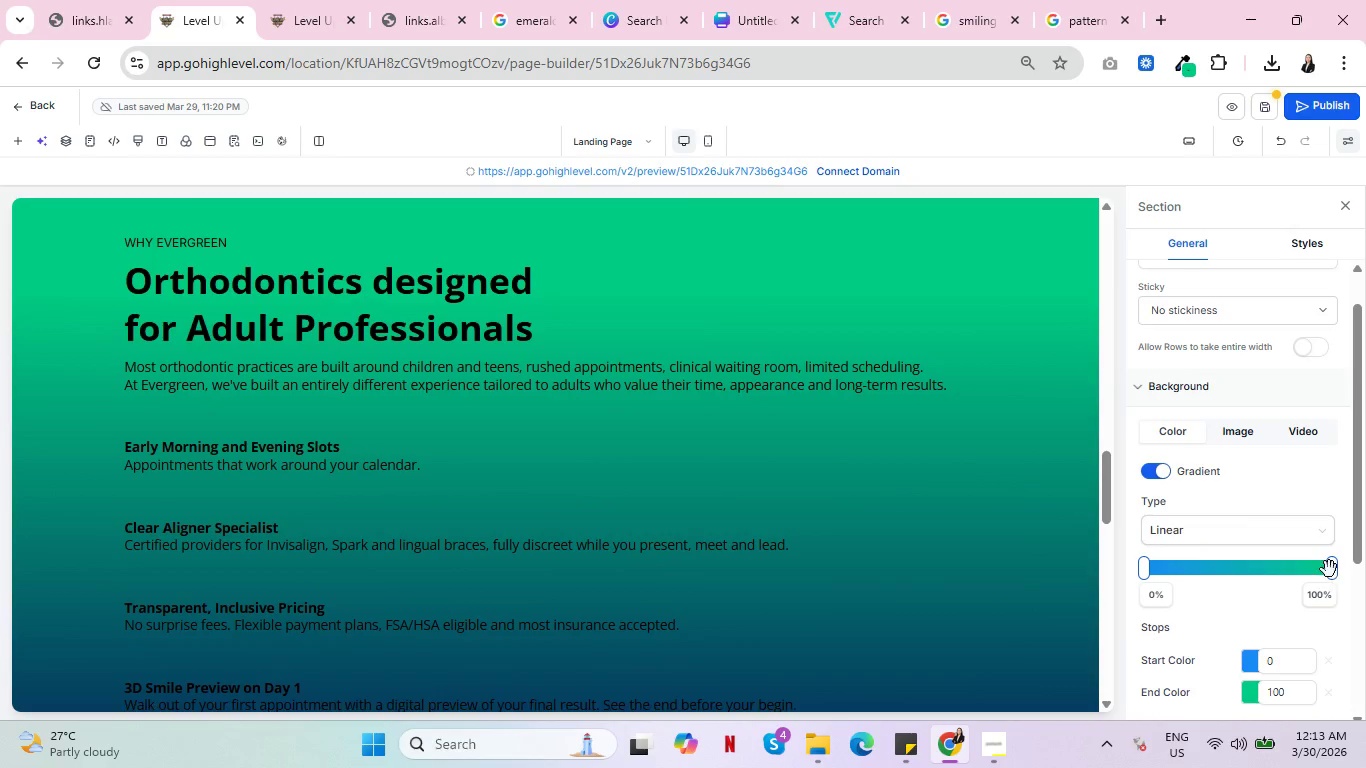 
wait(5.28)
 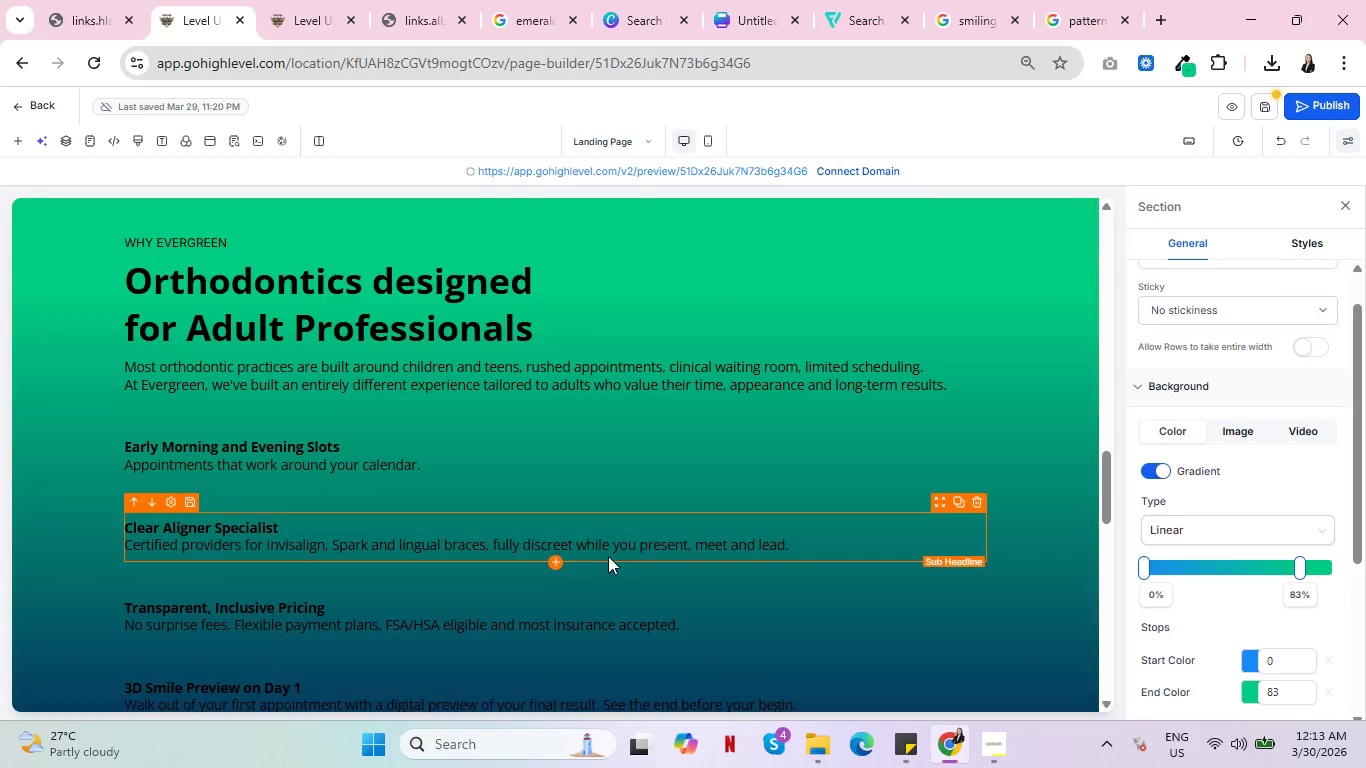 
scroll: coordinate [598, 547], scroll_direction: down, amount: 3.0
 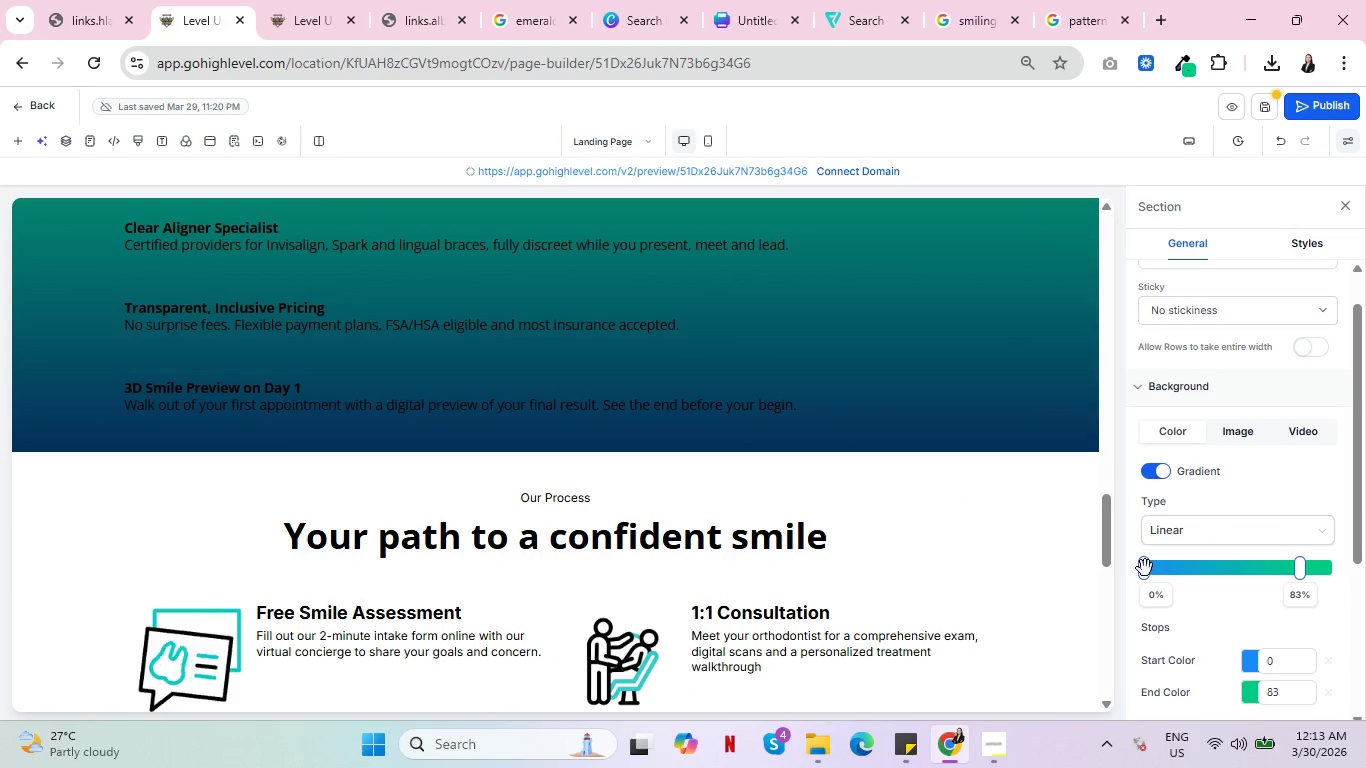 
left_click_drag(start_coordinate=[1329, 569], to_coordinate=[1301, 570])
 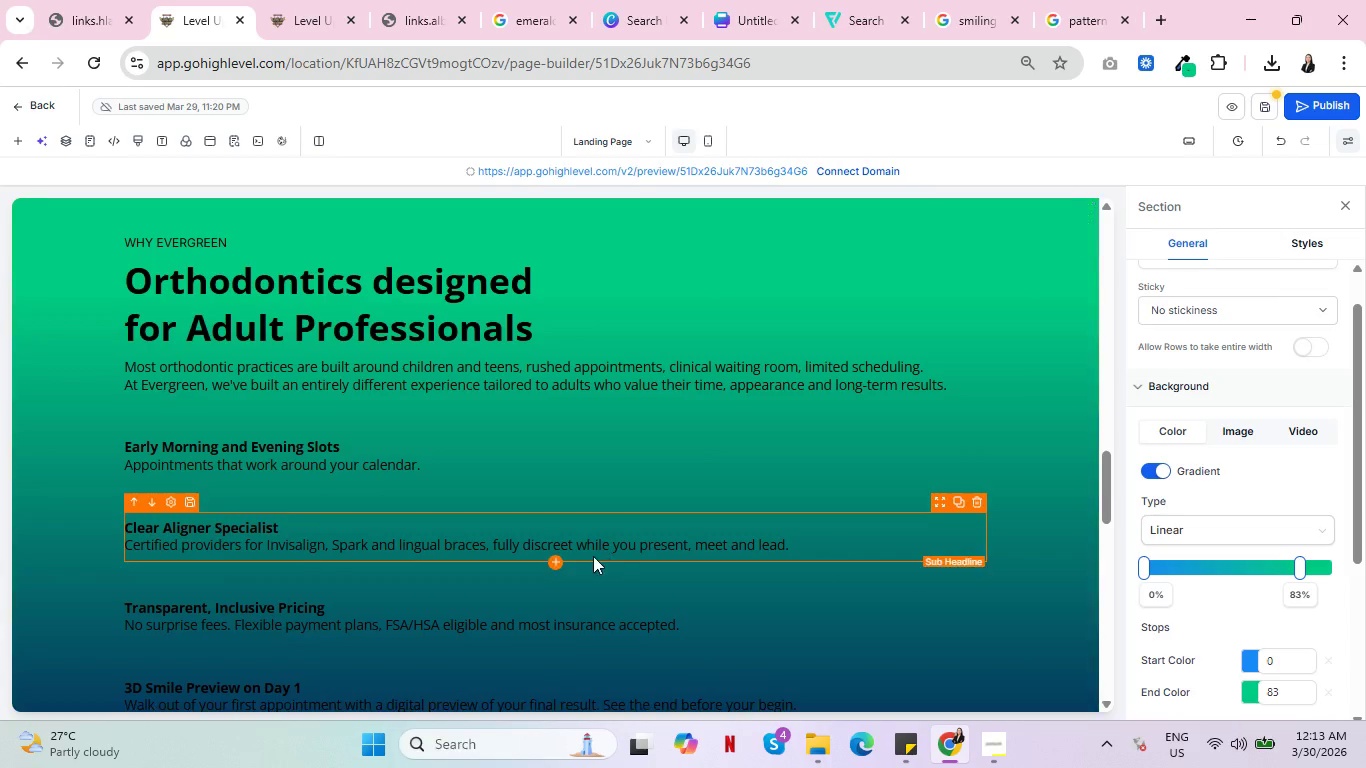 
left_click_drag(start_coordinate=[1144, 568], to_coordinate=[1190, 568])
 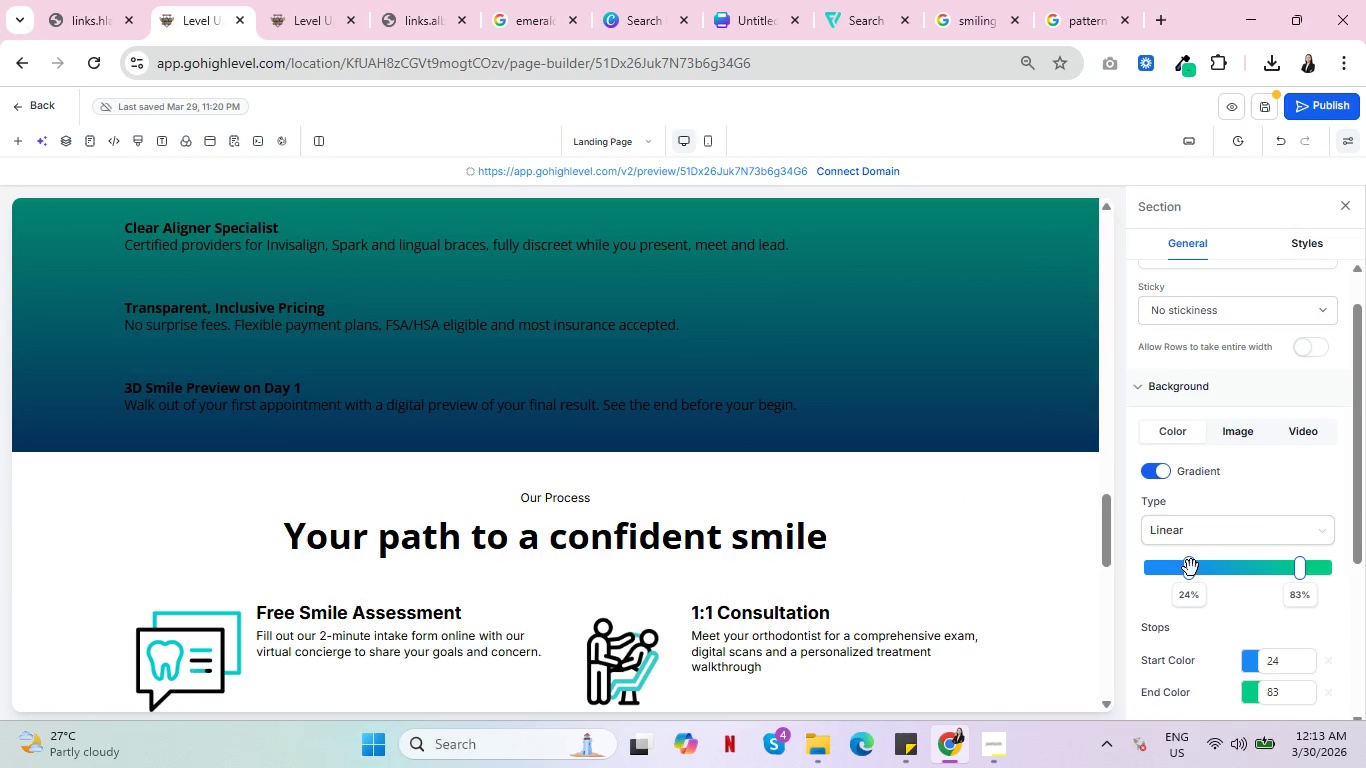 
left_click_drag(start_coordinate=[1191, 568], to_coordinate=[1120, 589])
 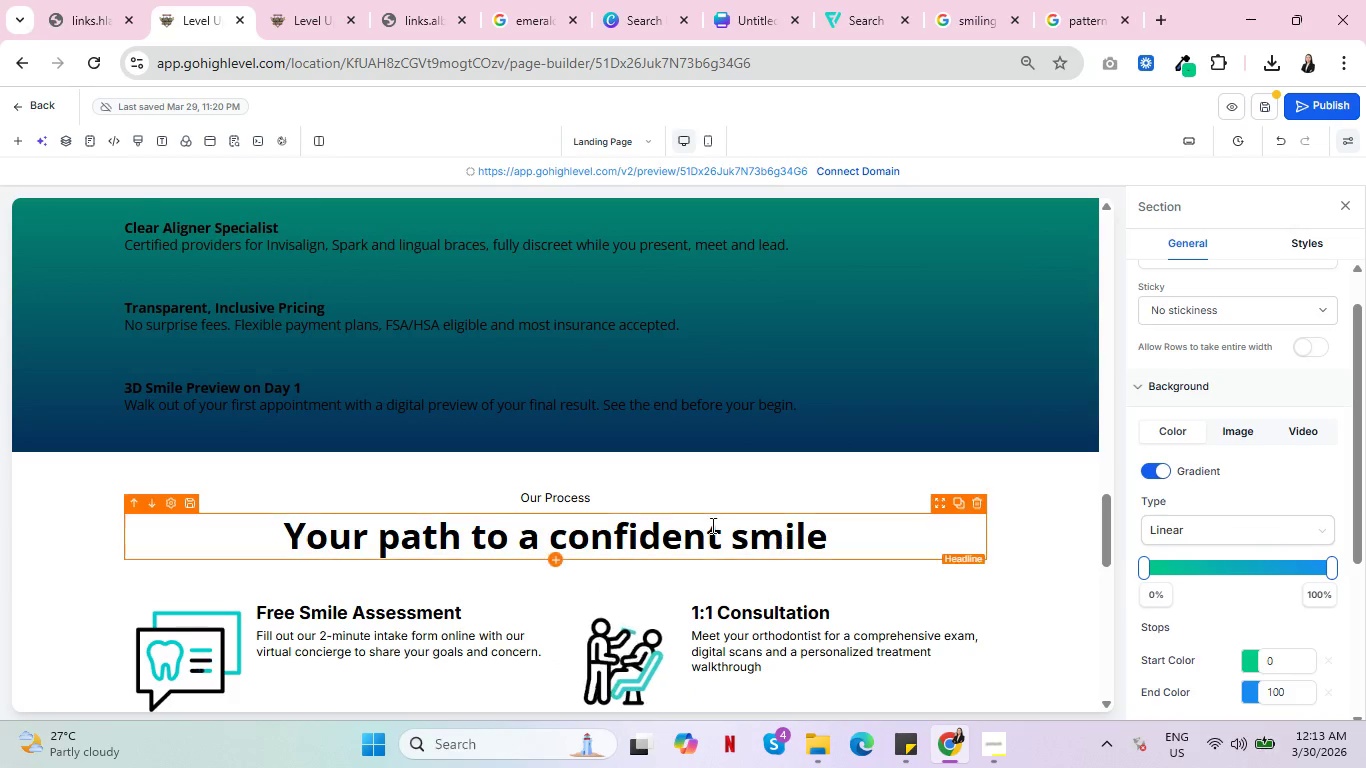 
scroll: coordinate [711, 524], scroll_direction: up, amount: 3.0
 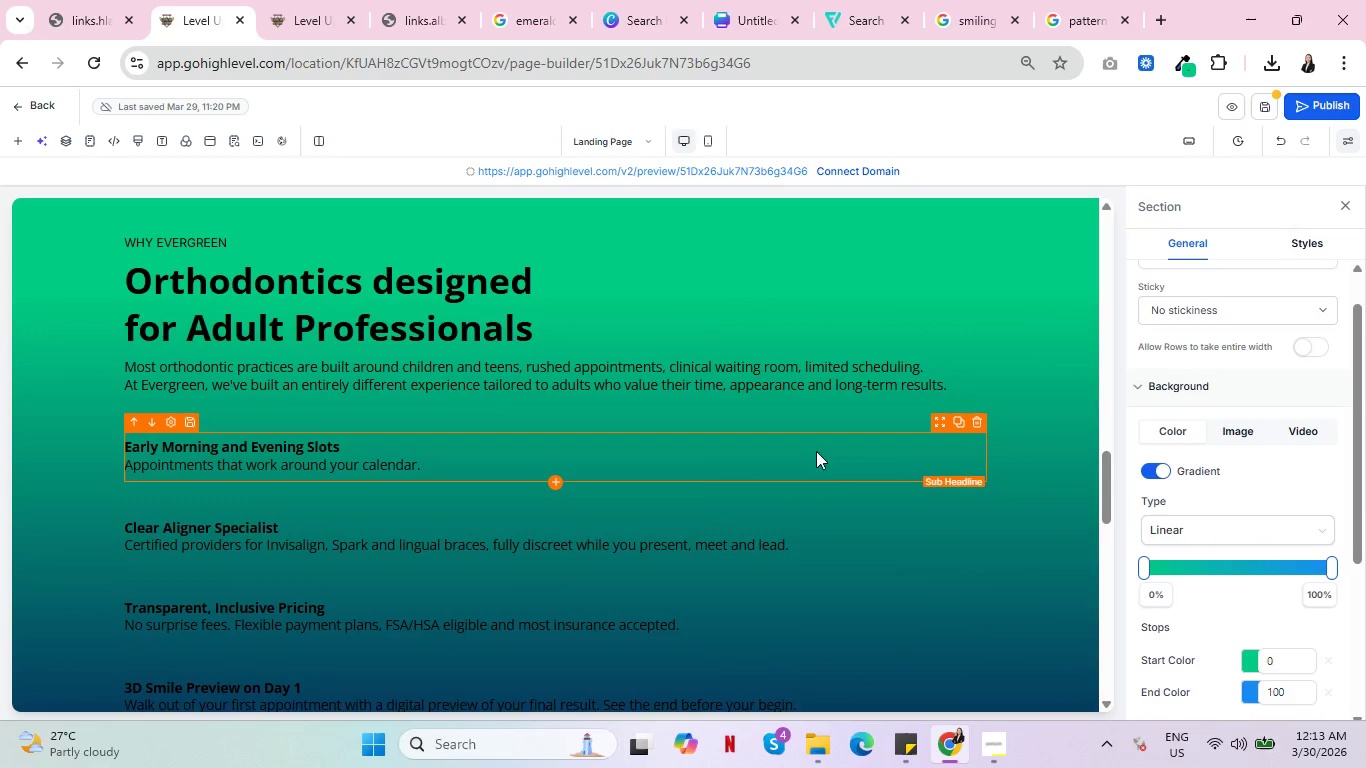 
scroll: coordinate [834, 453], scroll_direction: down, amount: 14.0
 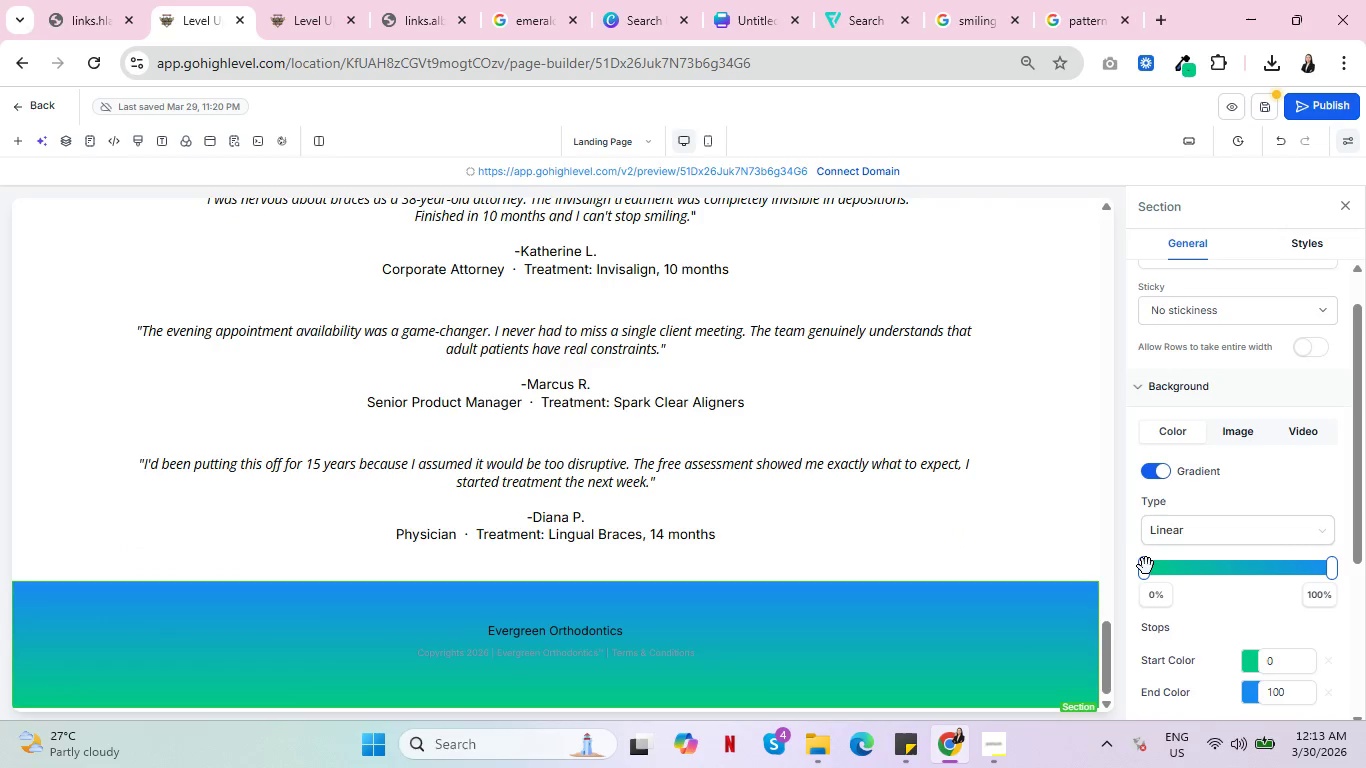 
left_click_drag(start_coordinate=[1147, 566], to_coordinate=[1221, 565])
 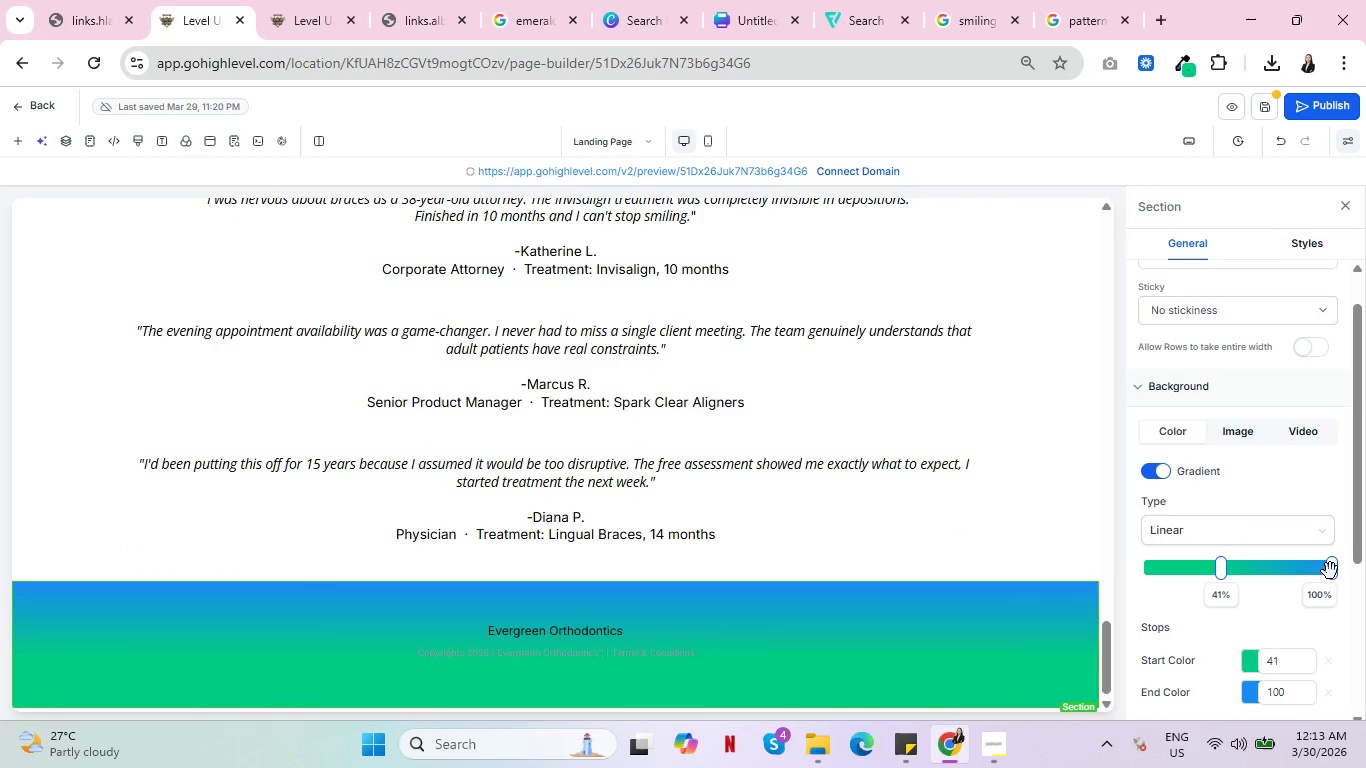 
left_click_drag(start_coordinate=[1330, 571], to_coordinate=[1137, 570])
 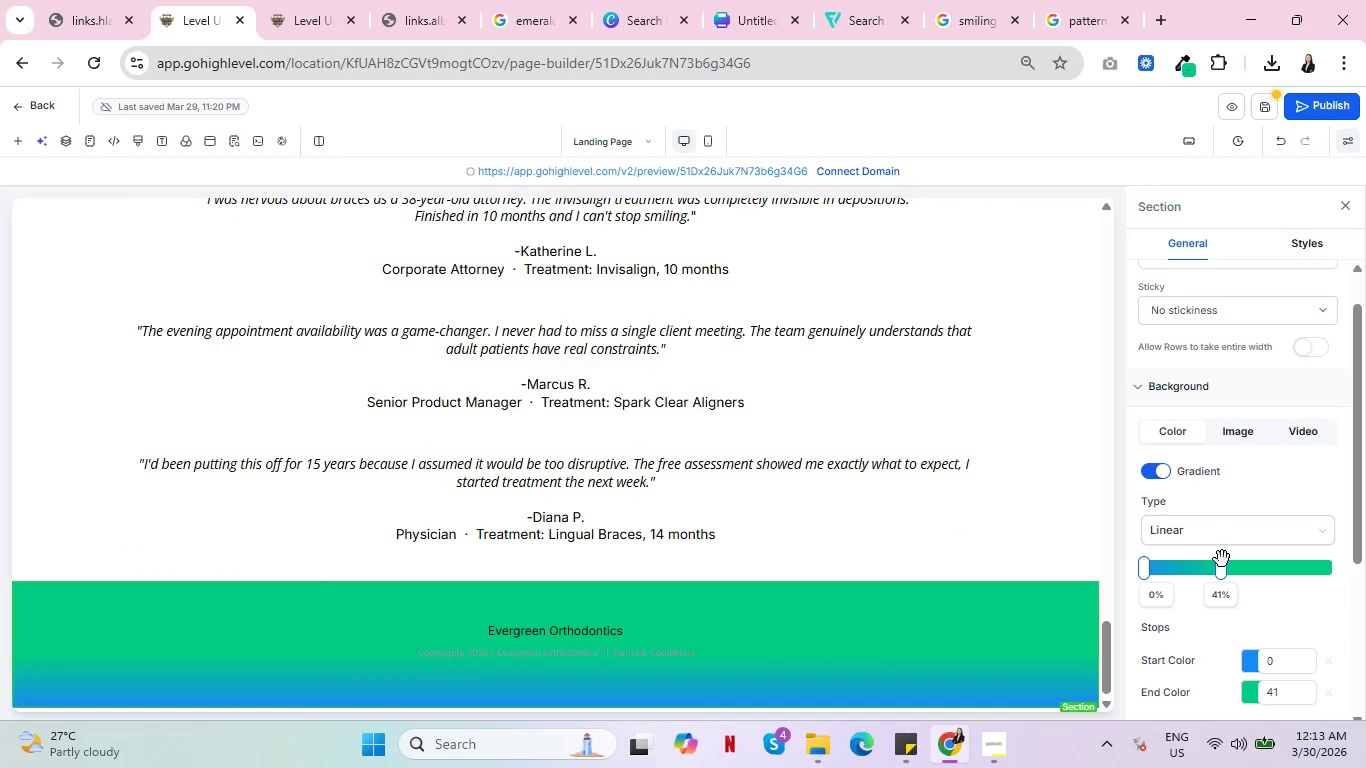 
left_click_drag(start_coordinate=[1223, 562], to_coordinate=[1303, 578])
 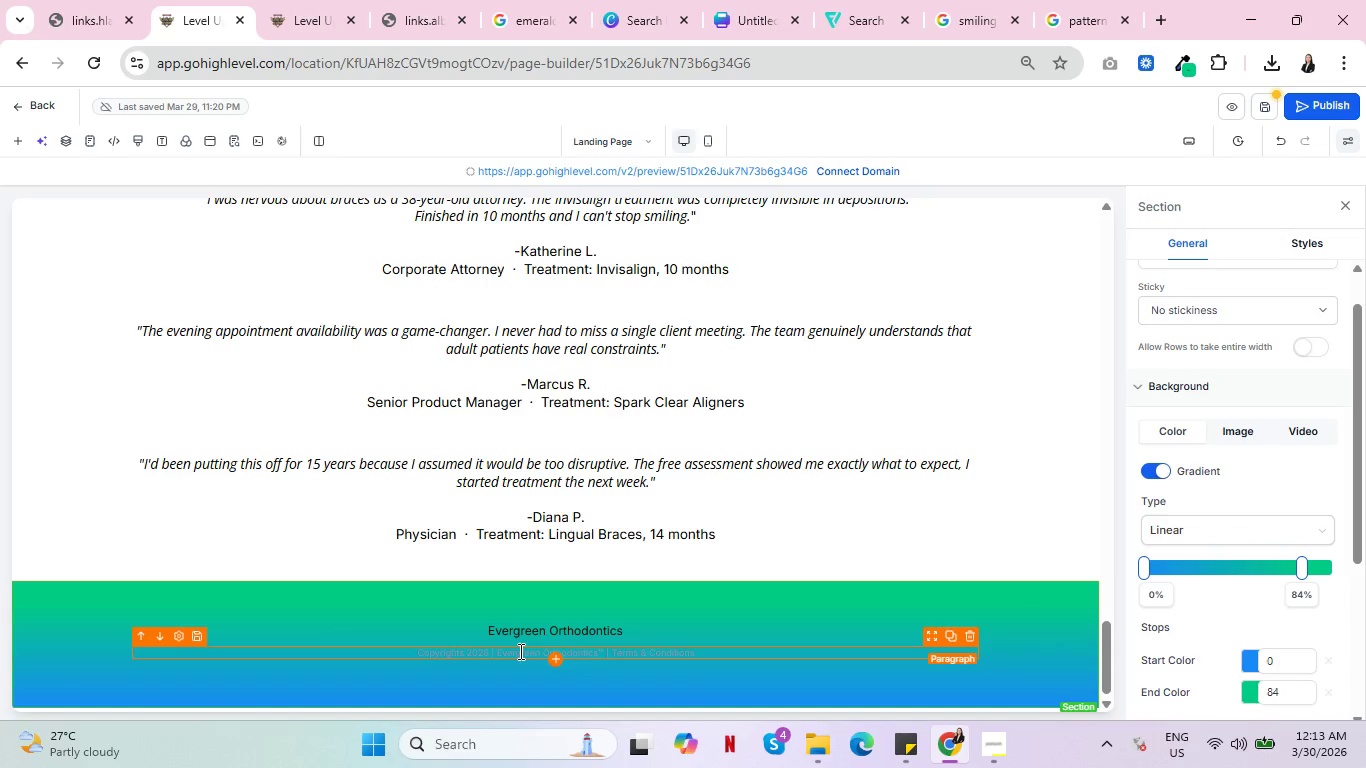 
double_click([519, 651])
 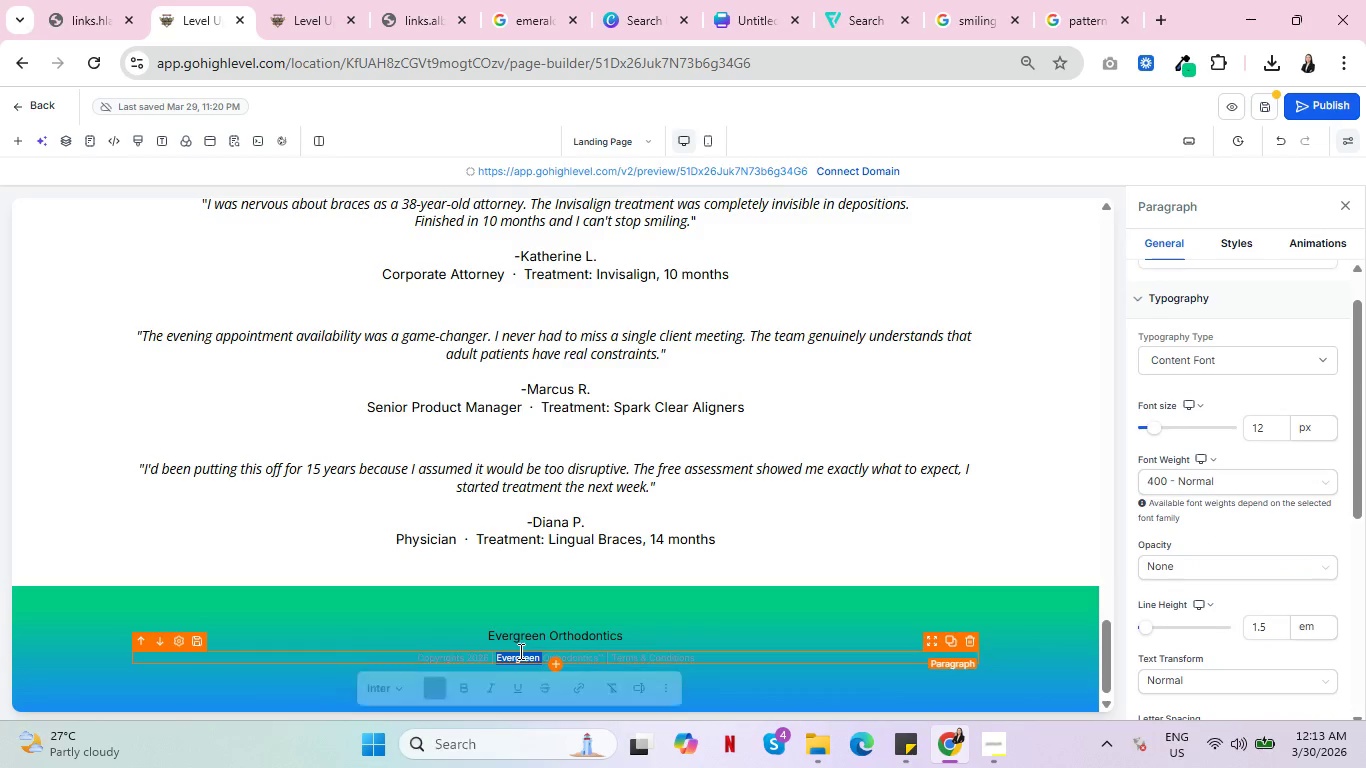 
triple_click([519, 651])
 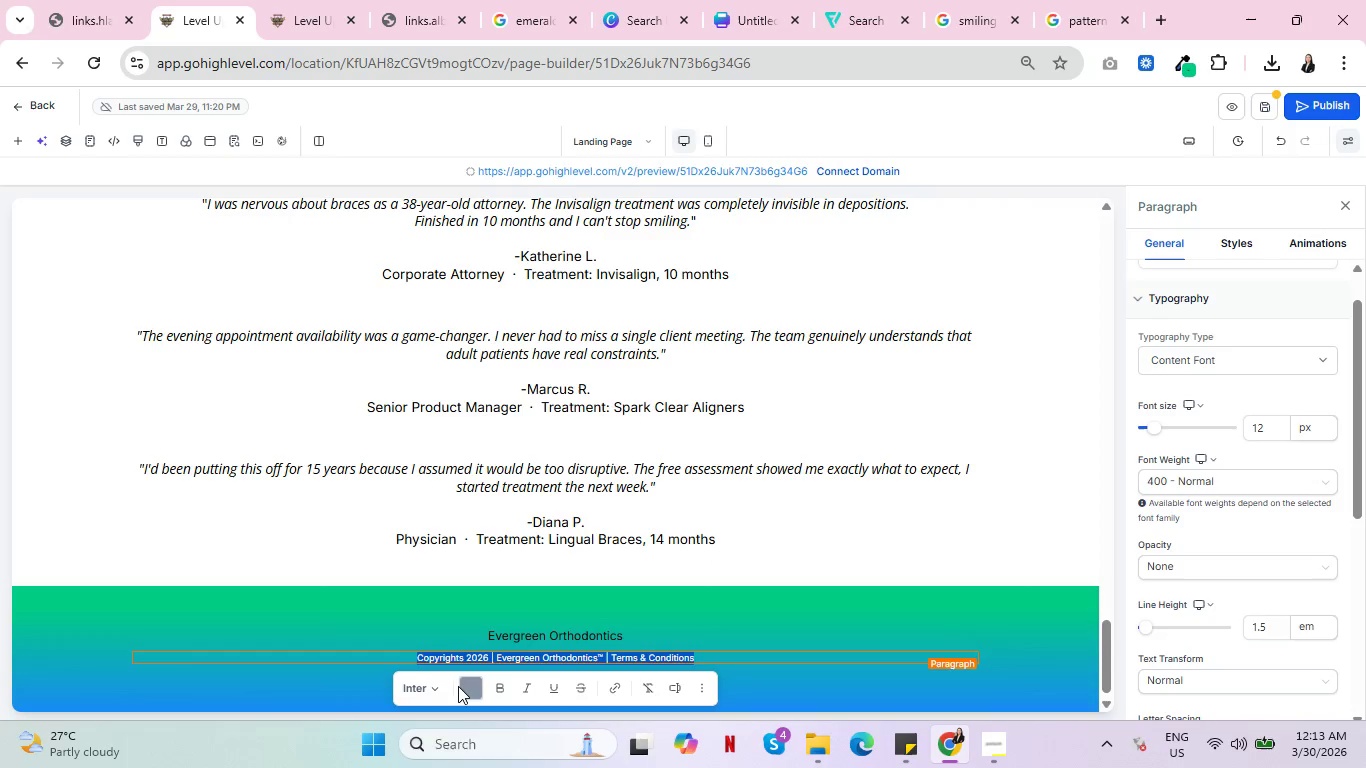 
left_click([470, 686])
 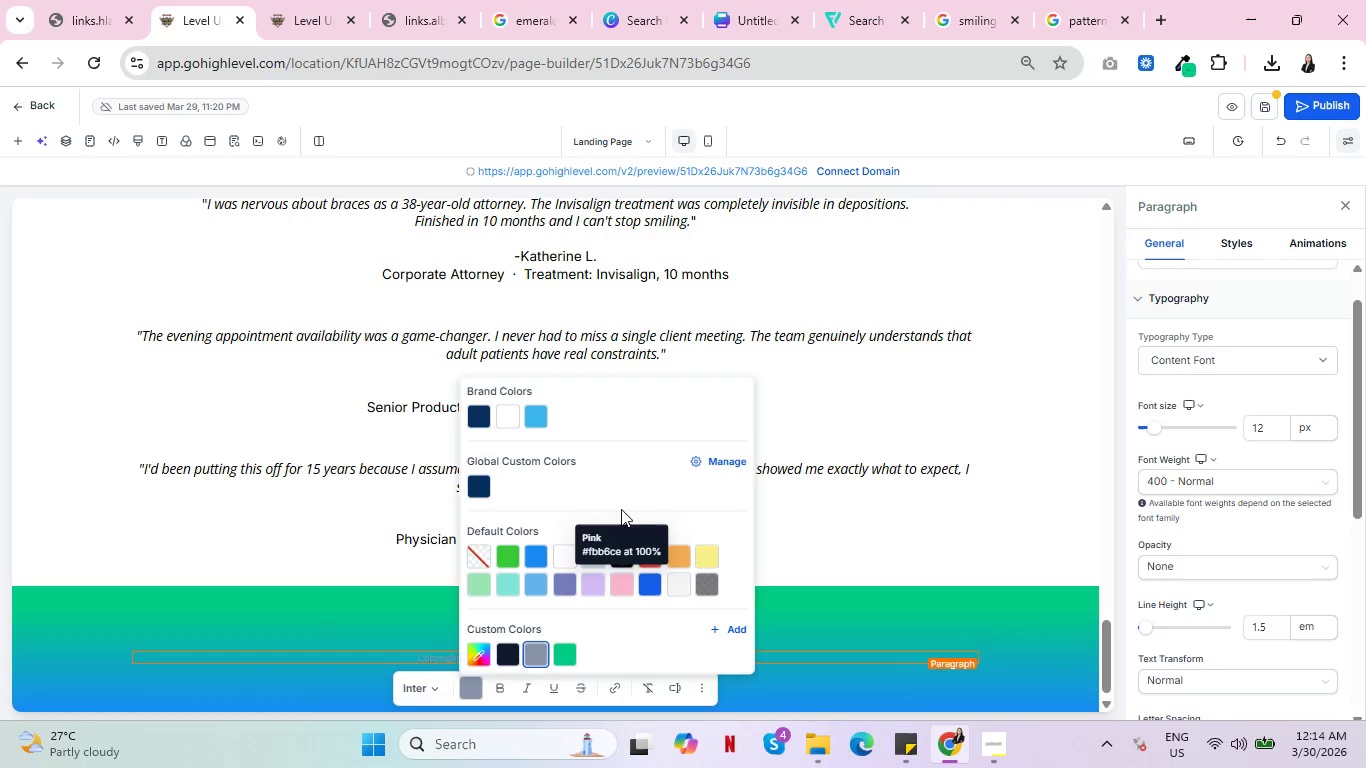 
wait(5.66)
 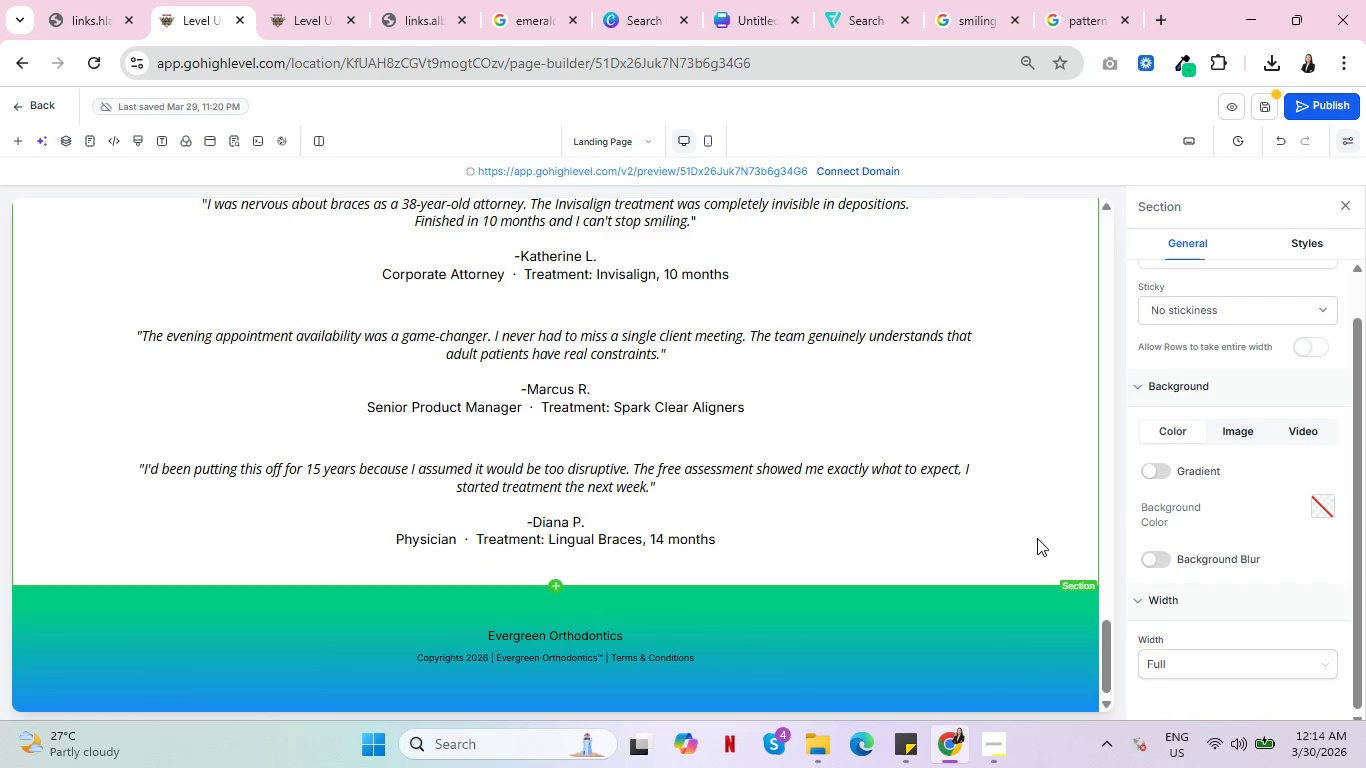 
scroll: coordinate [938, 538], scroll_direction: up, amount: 8.0
 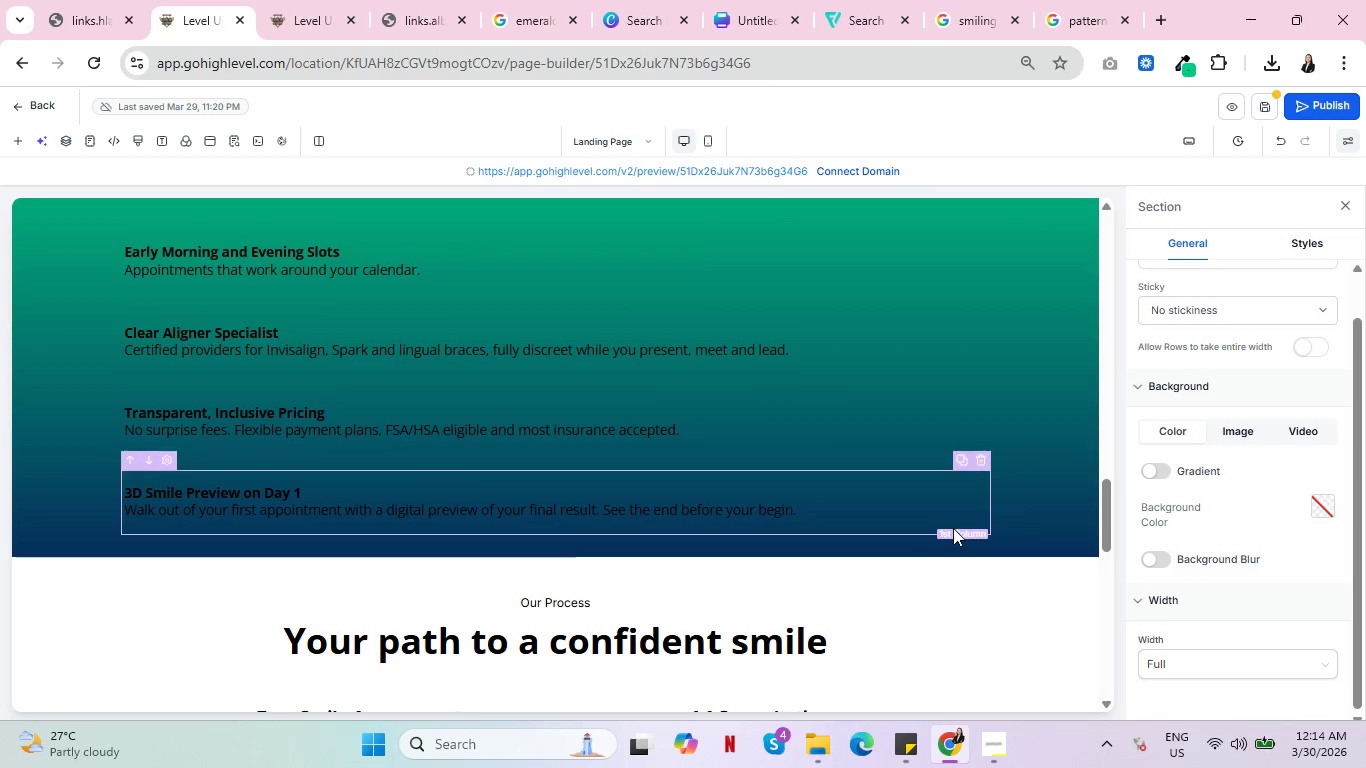 
scroll: coordinate [954, 527], scroll_direction: down, amount: 4.0
 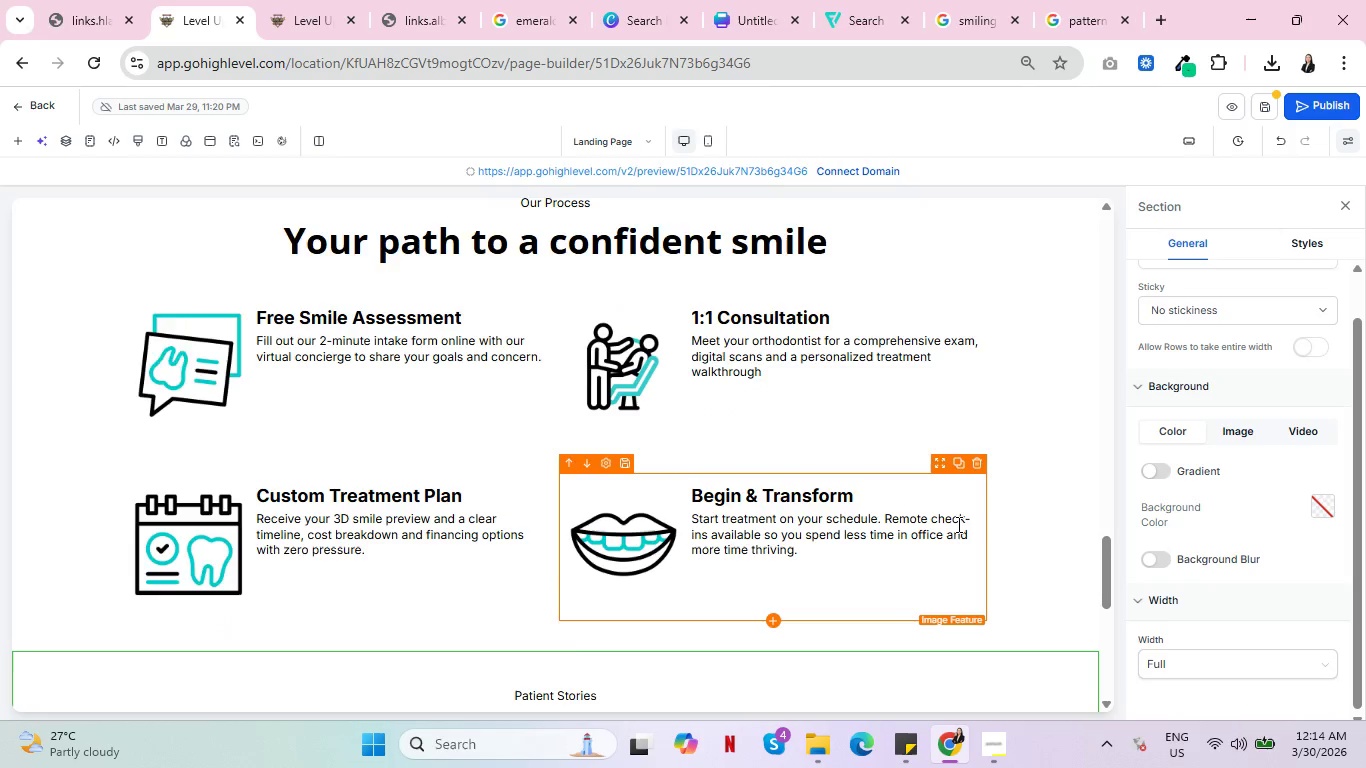 
left_click([625, 555])
 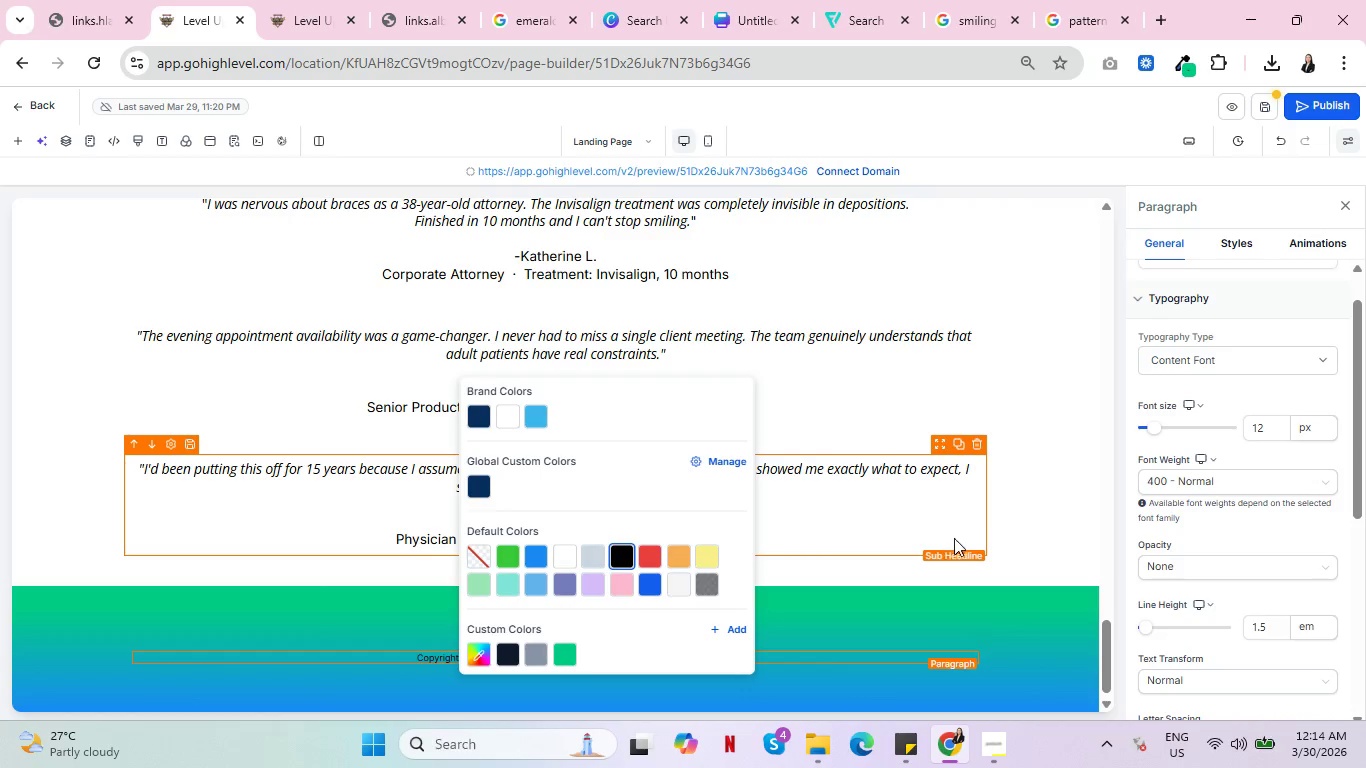 
left_click([1037, 538])
 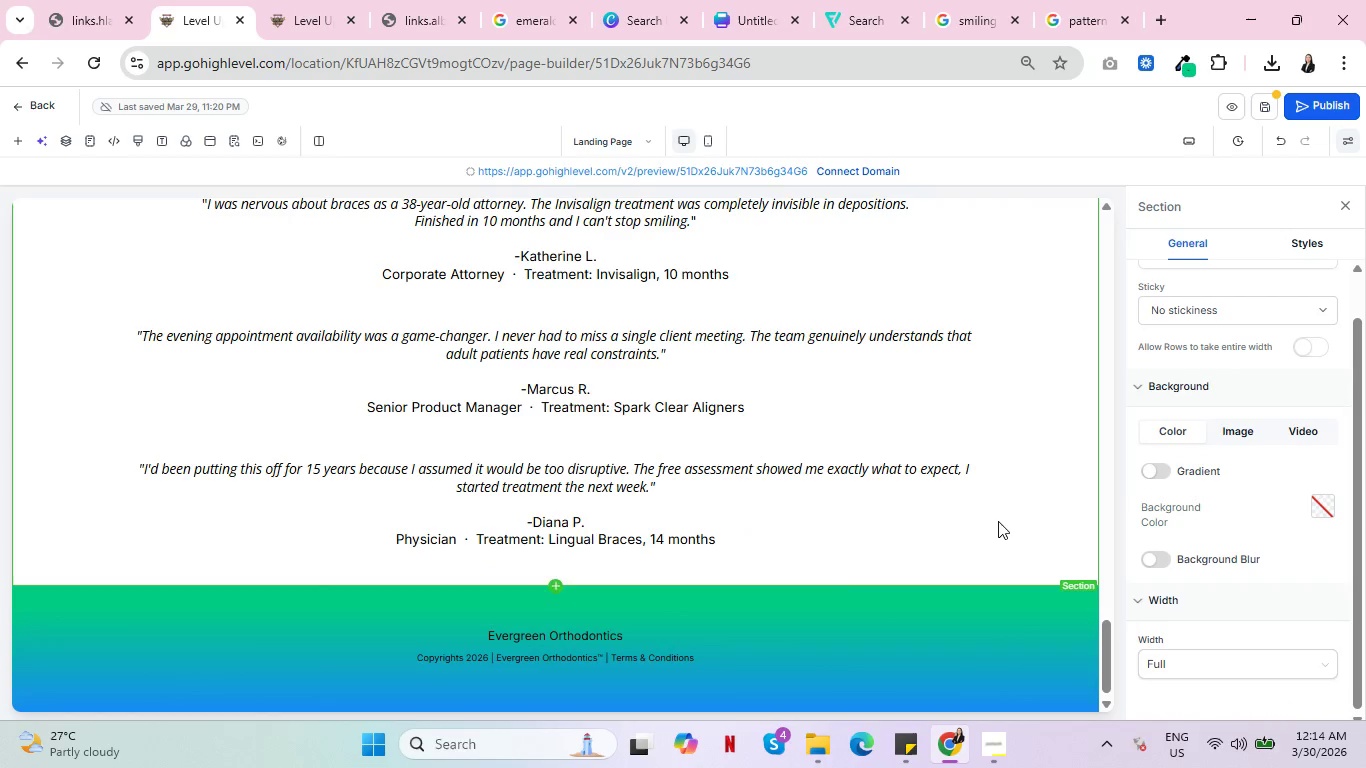 
scroll: coordinate [972, 519], scroll_direction: up, amount: 19.0
 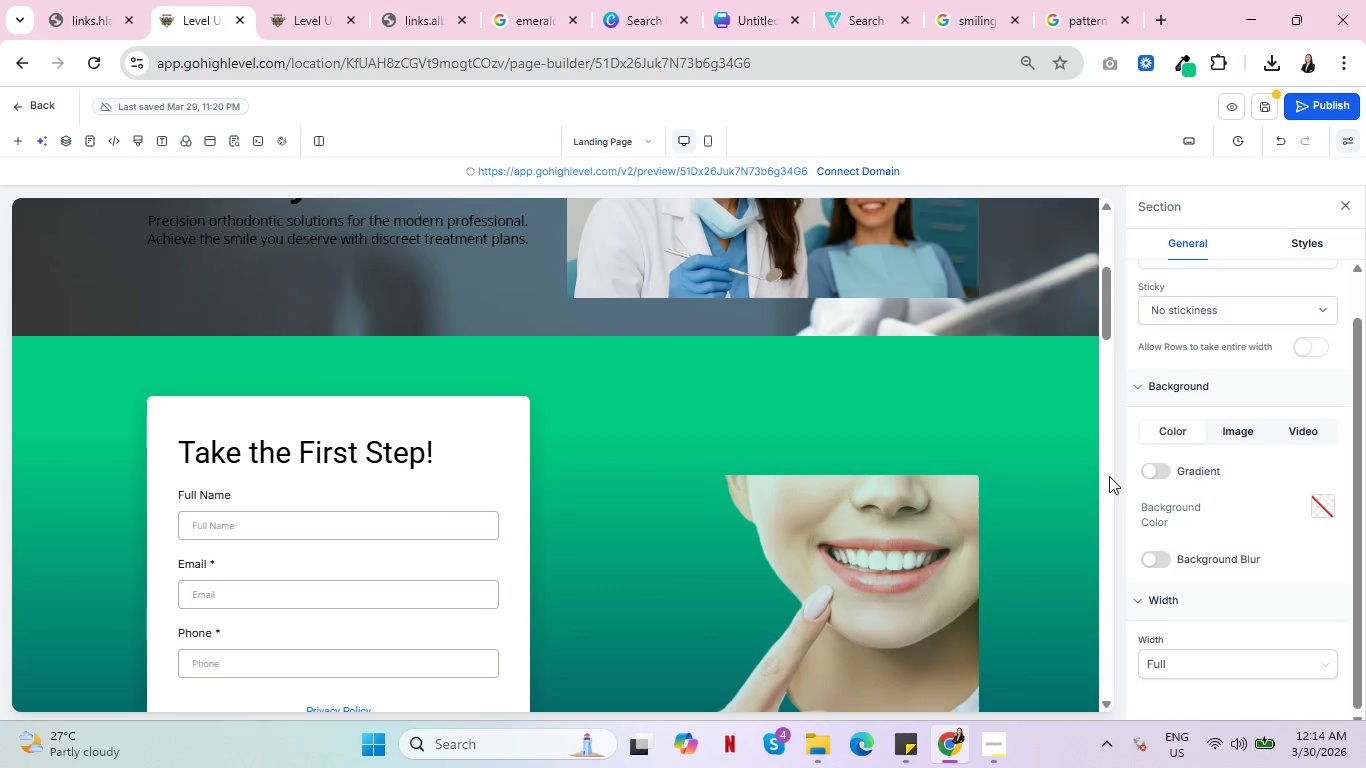 
scroll: coordinate [971, 660], scroll_direction: down, amount: 12.0
 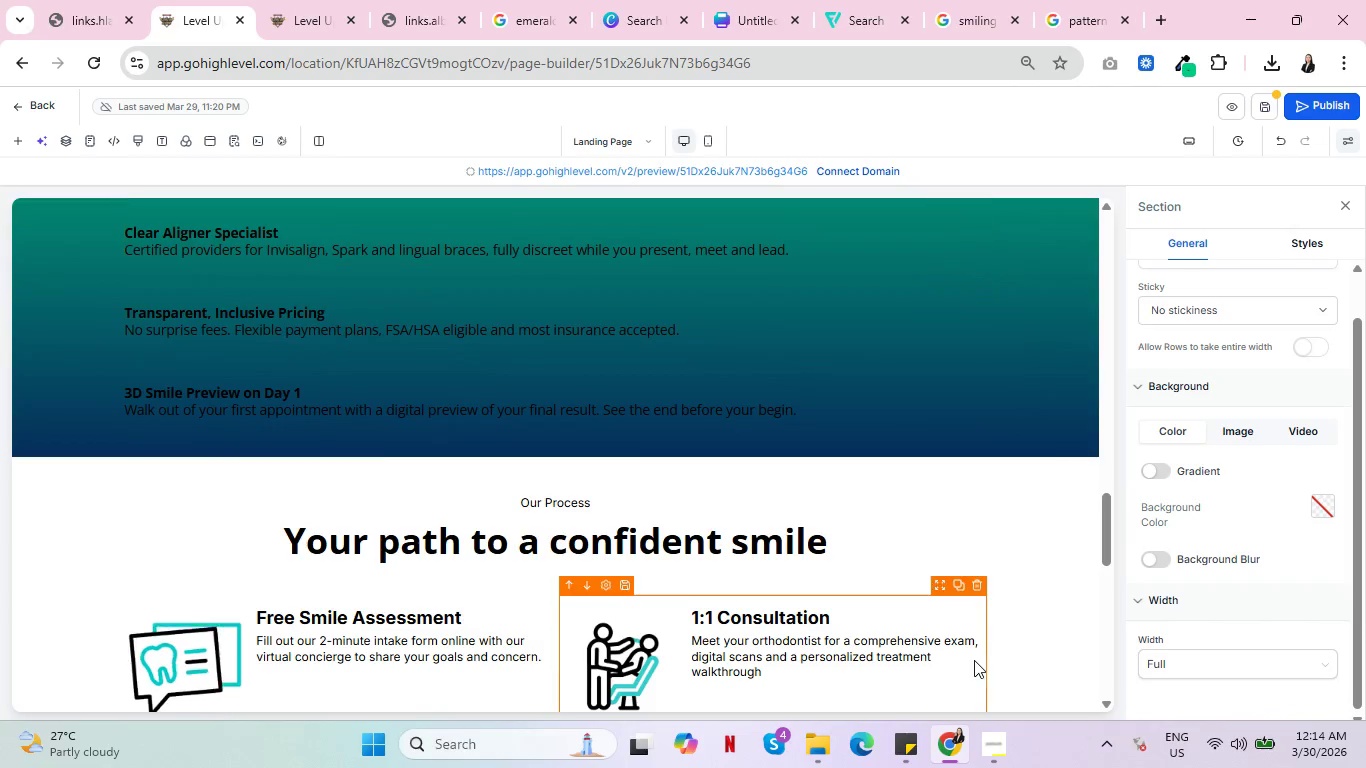 
scroll: coordinate [978, 659], scroll_direction: up, amount: 10.0
 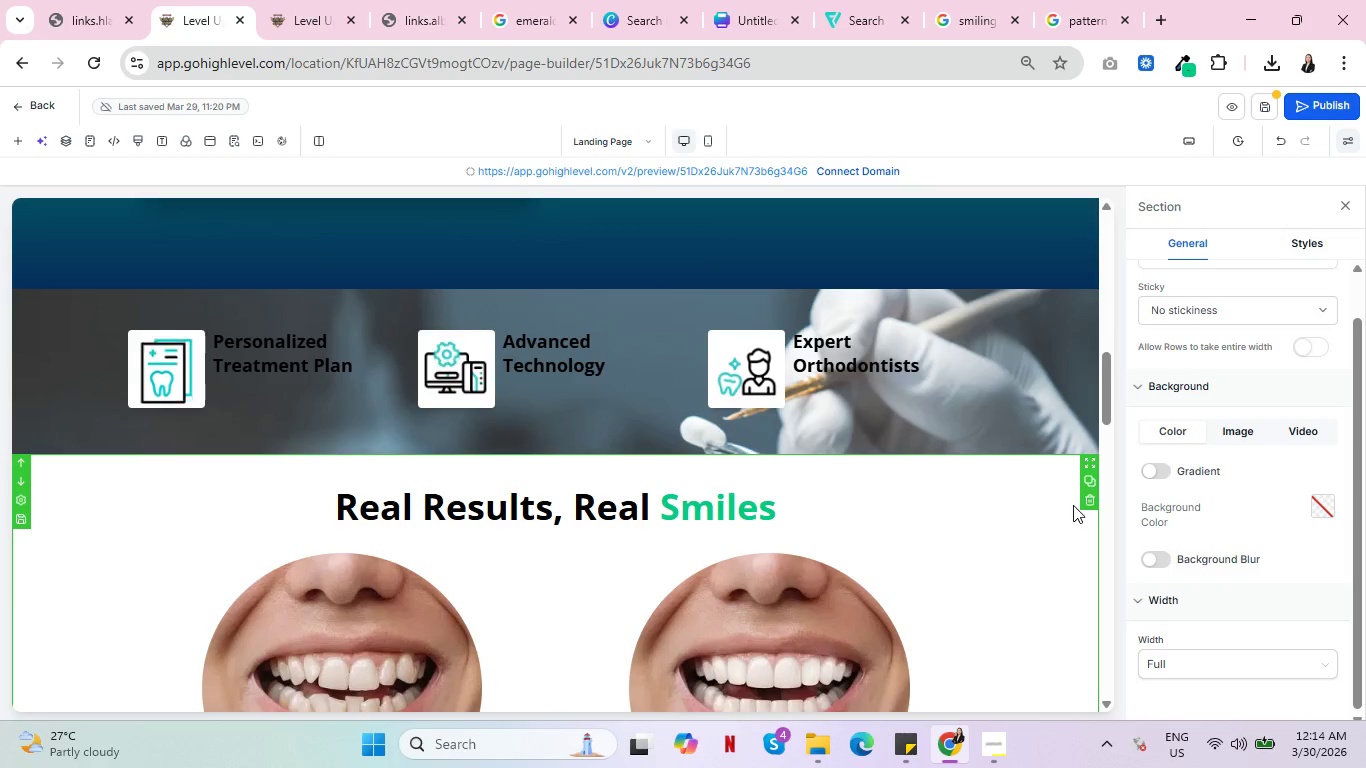 
left_click([1055, 497])
 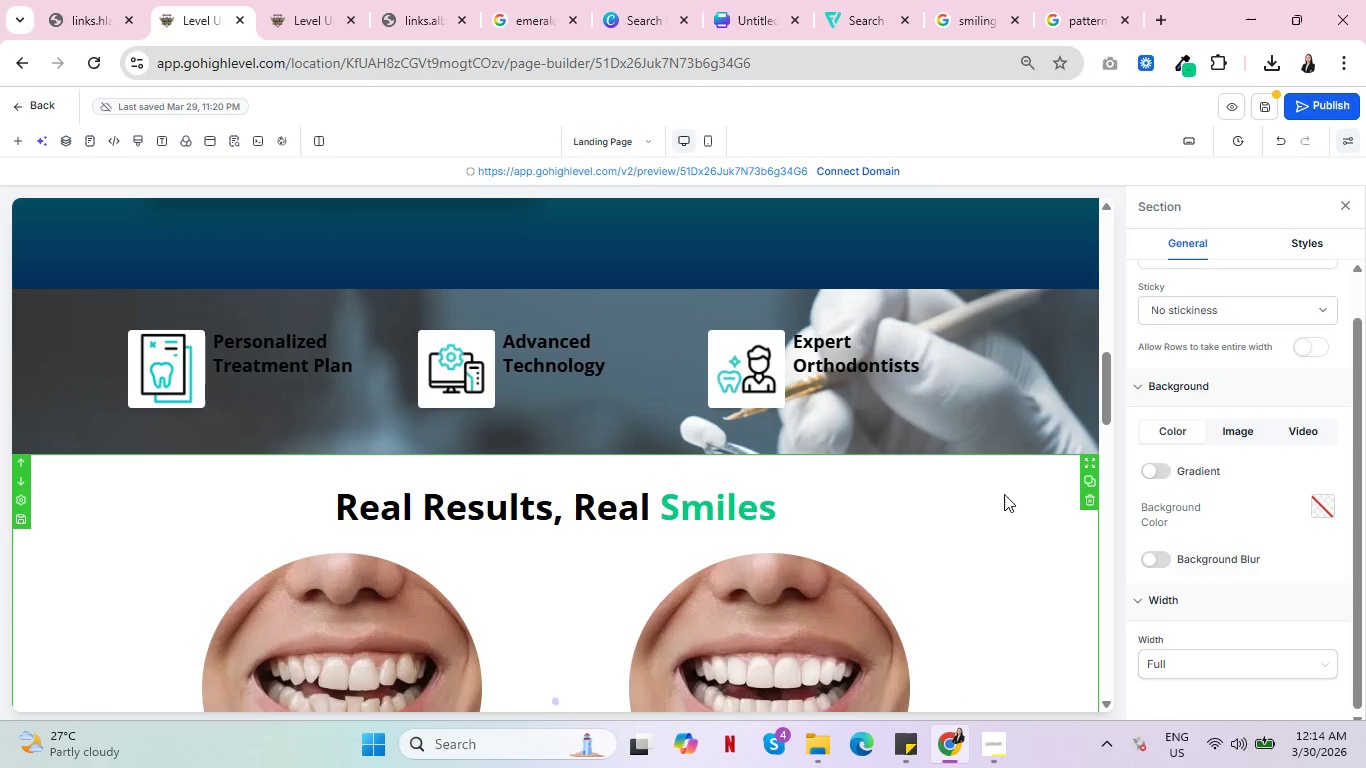 
left_click([958, 475])
 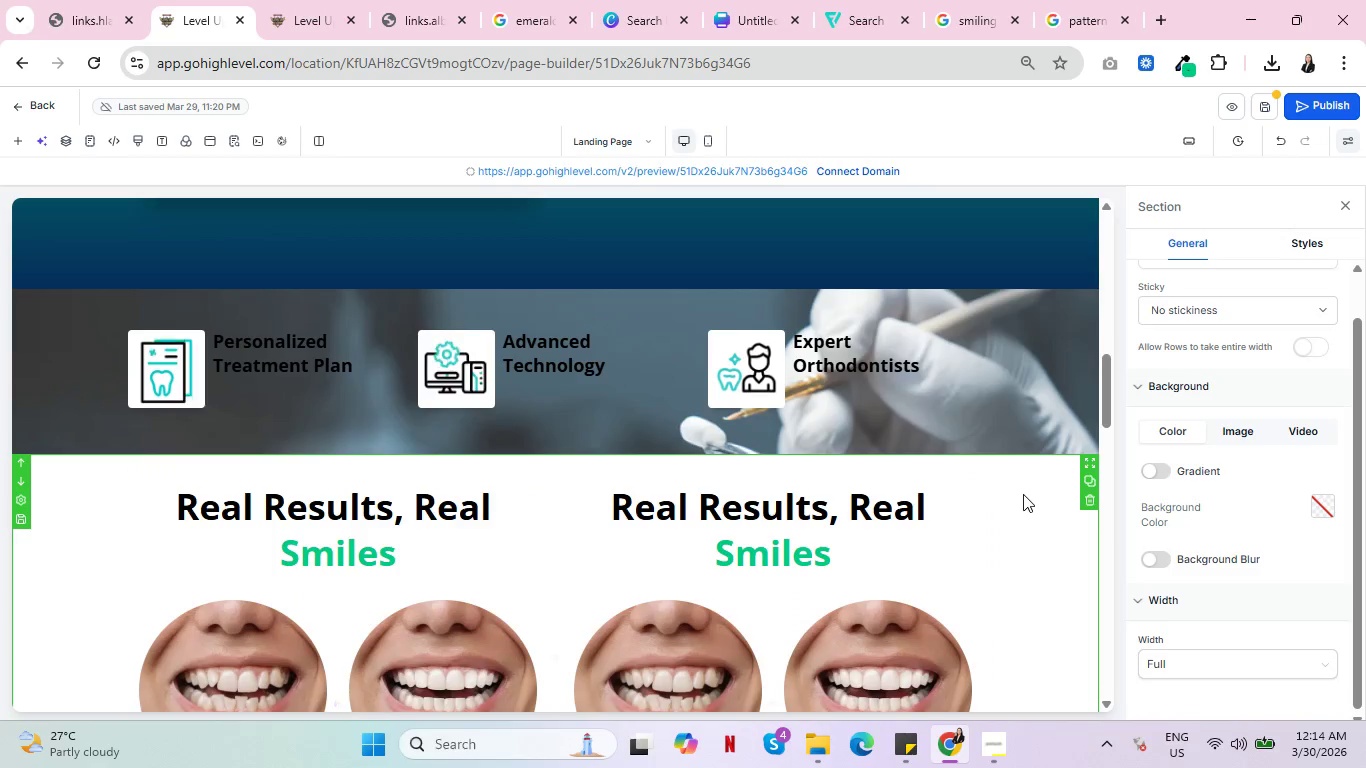 
left_click([1025, 494])
 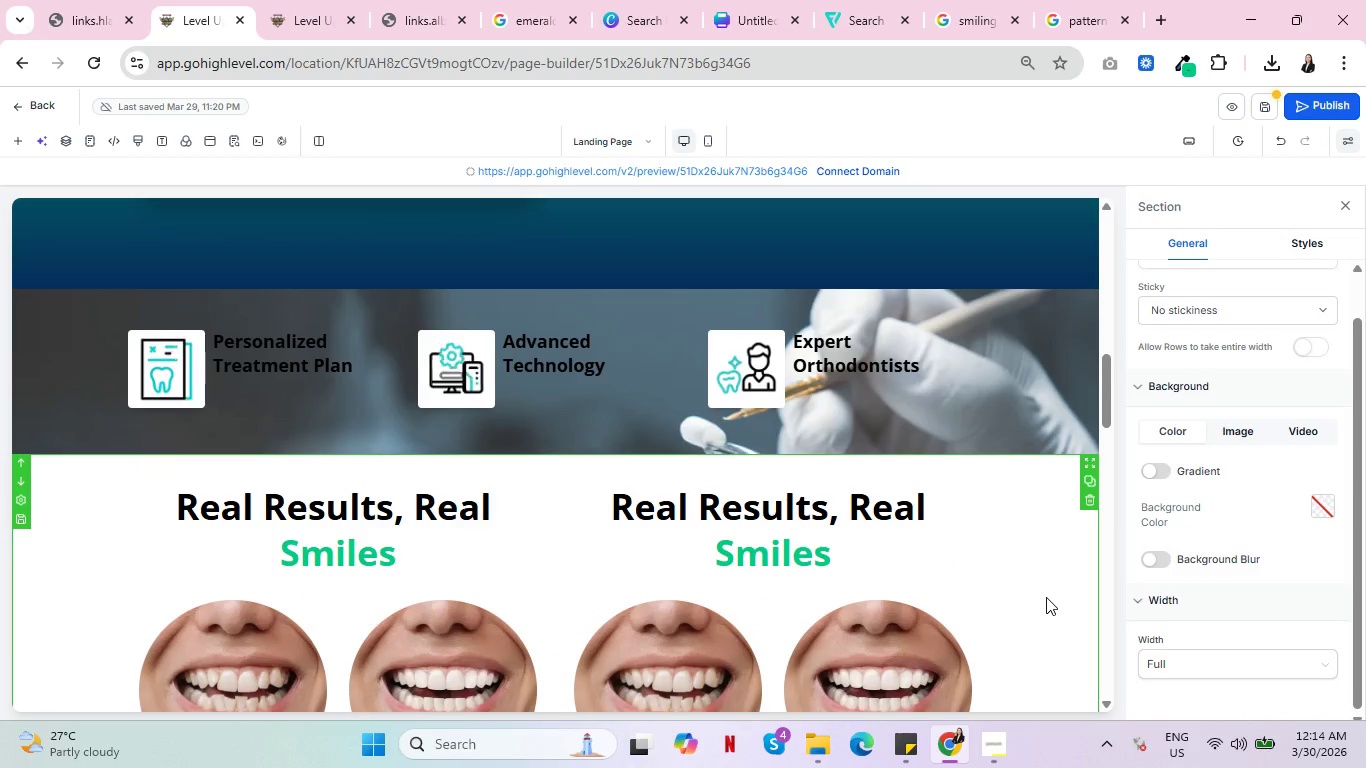 
wait(8.47)
 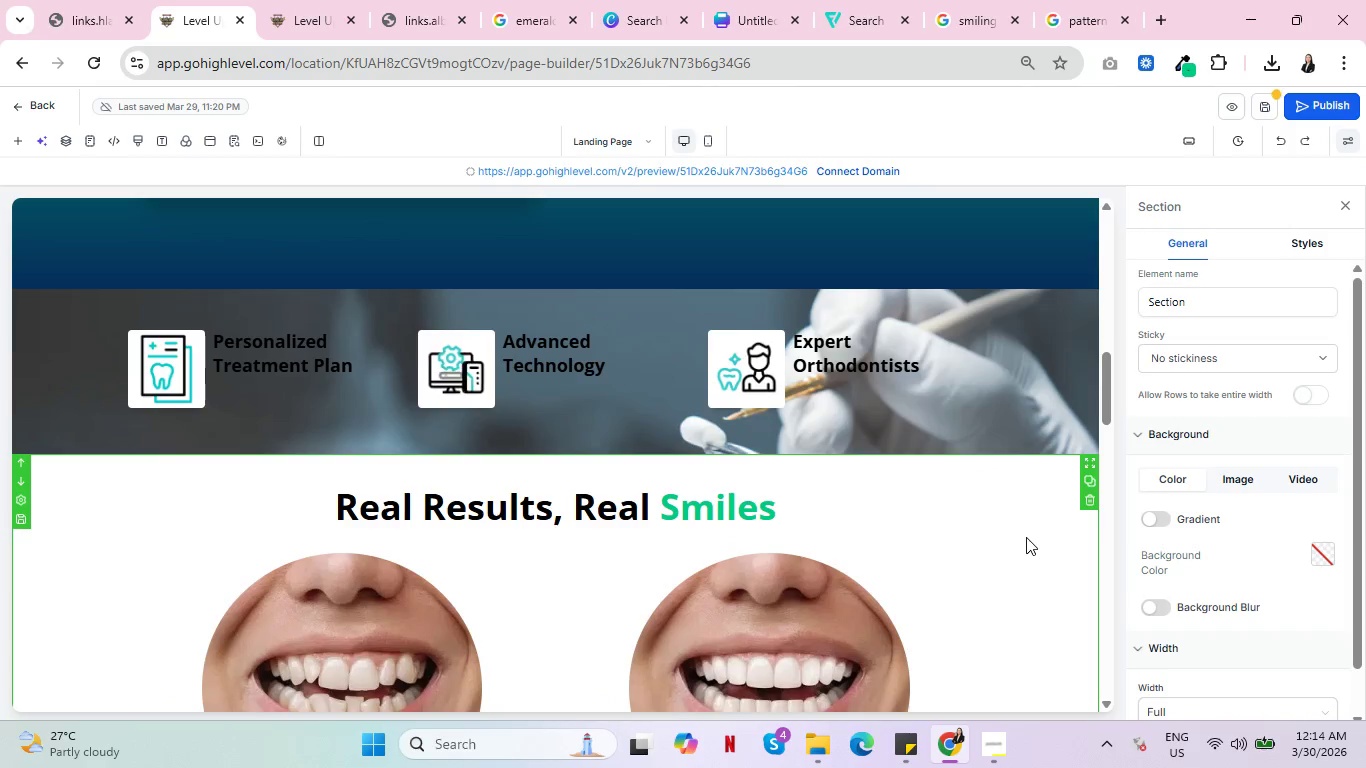 
scroll: coordinate [989, 547], scroll_direction: down, amount: 2.0
 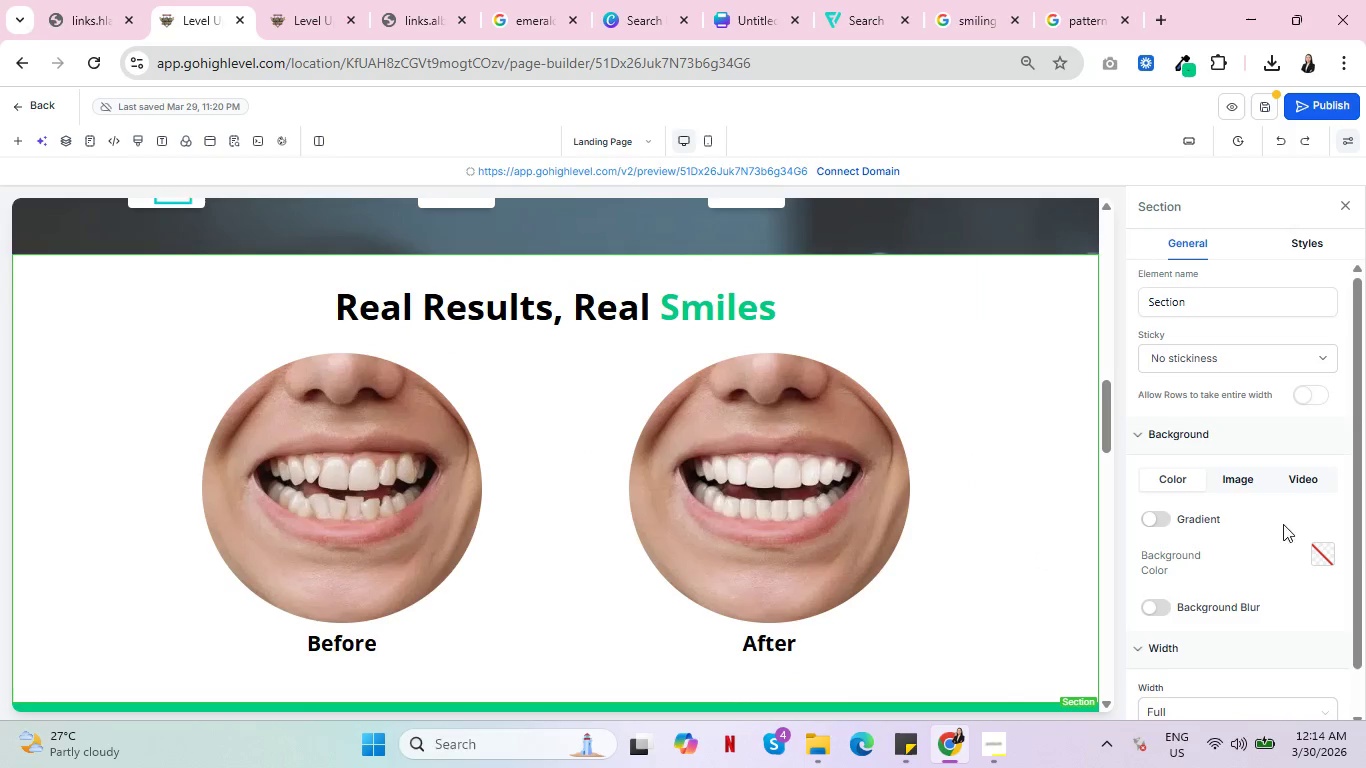 
key(Control+Z)
 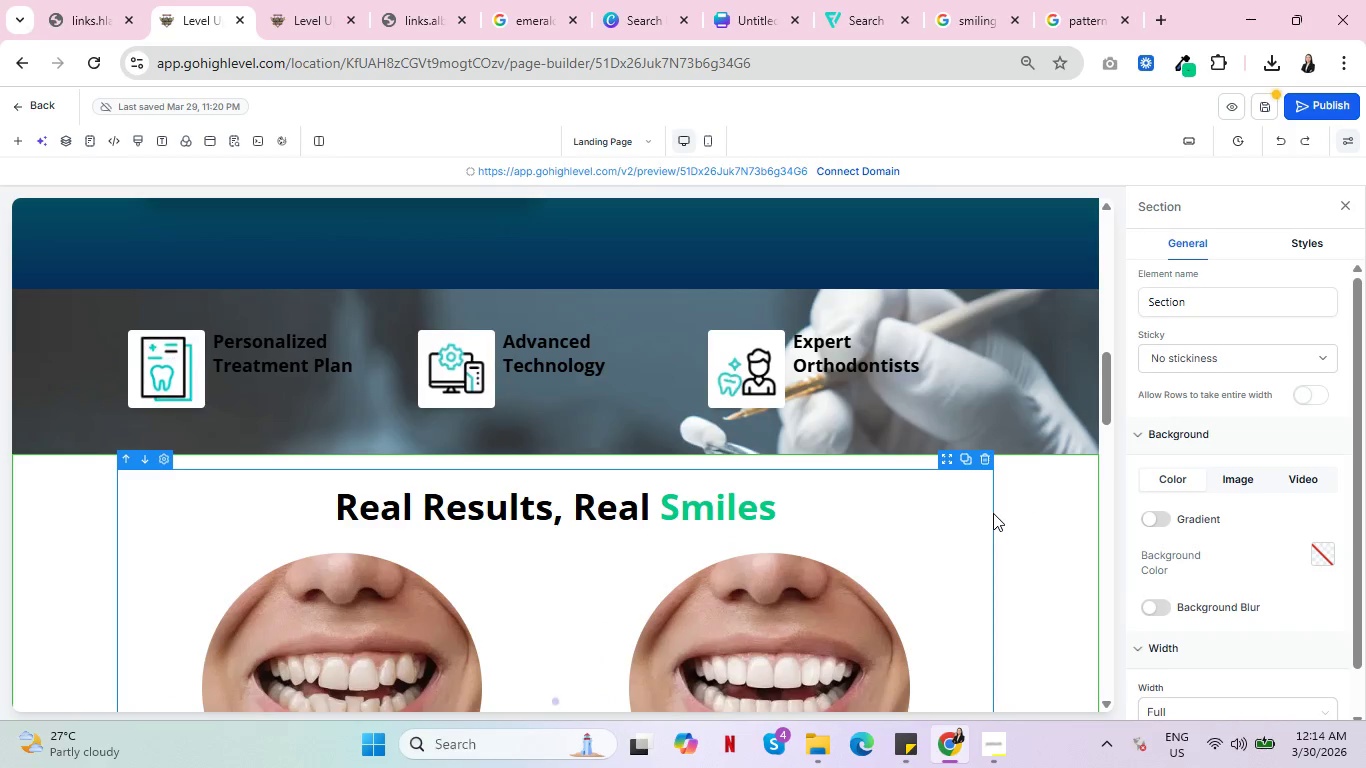 
left_click([1026, 537])
 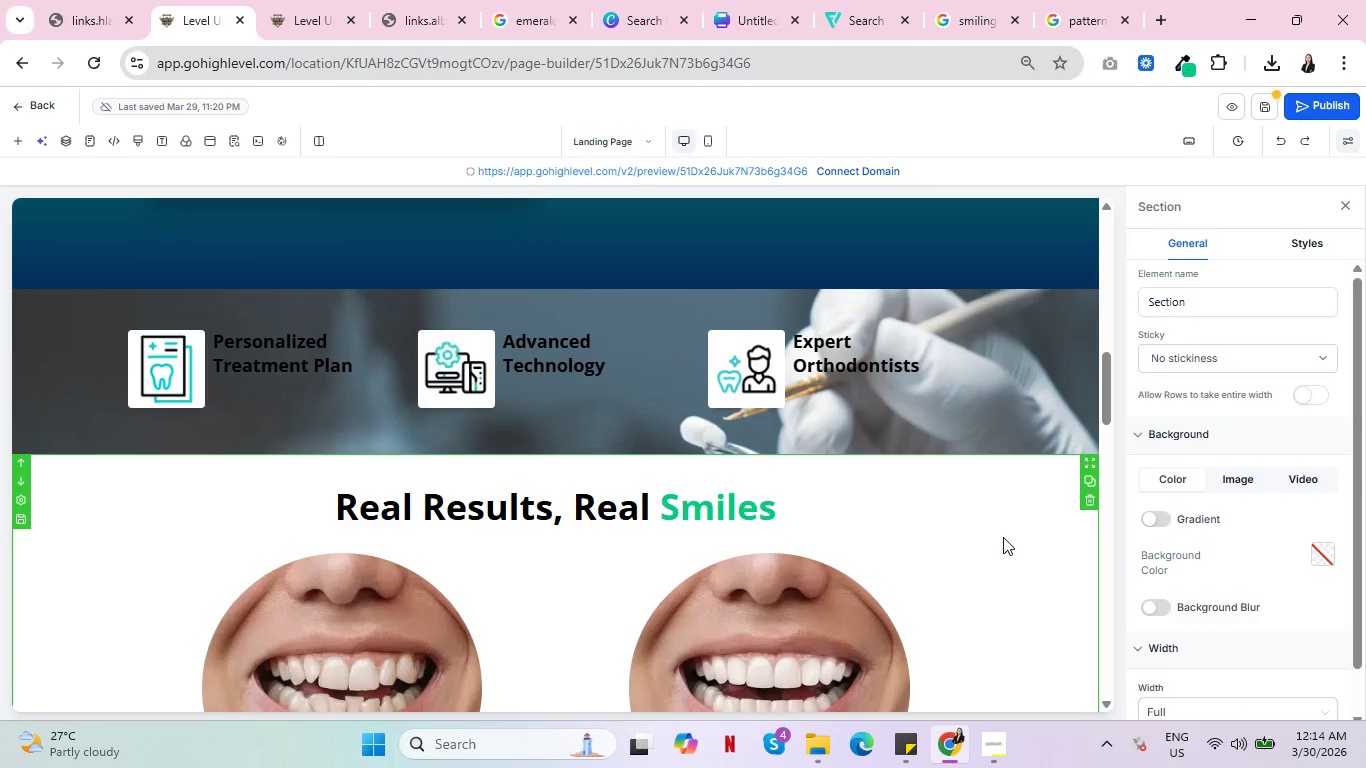 
left_click([1236, 481])
 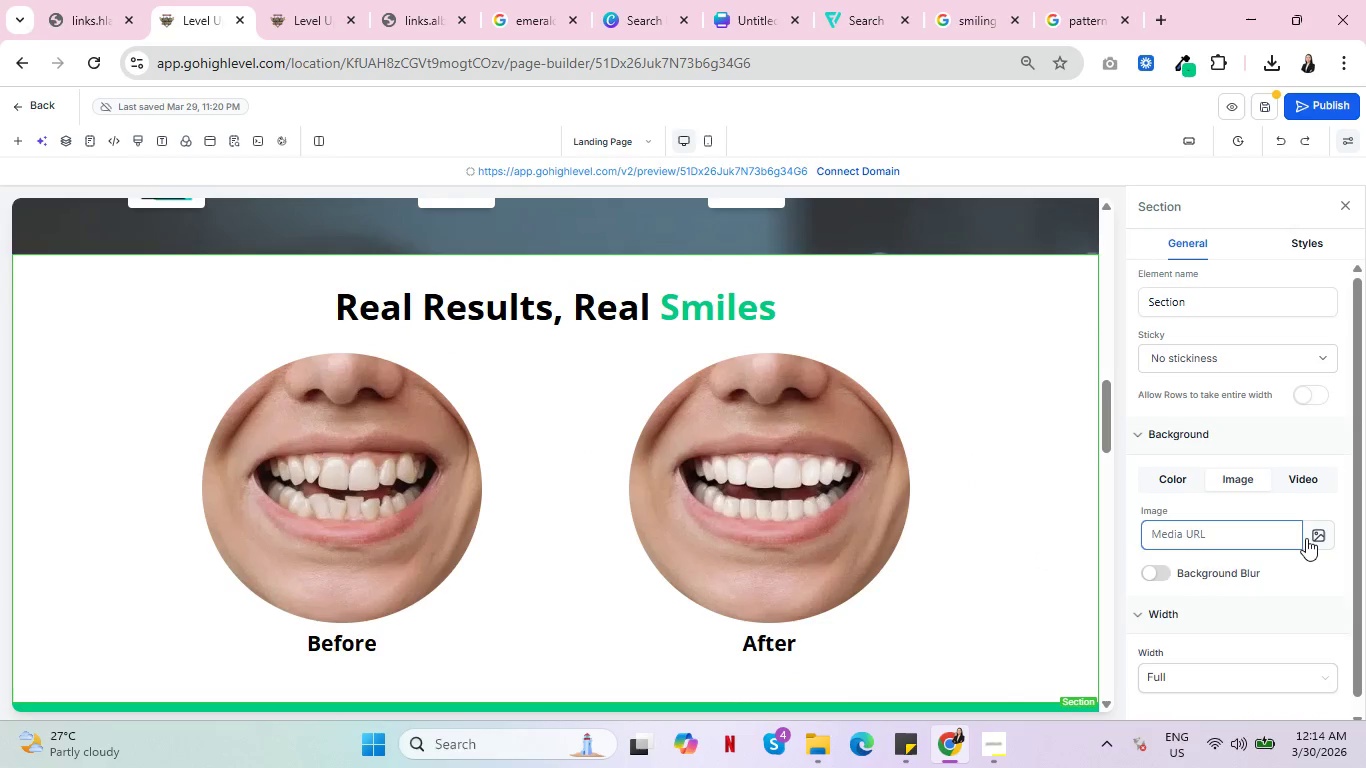 
left_click([1321, 536])
 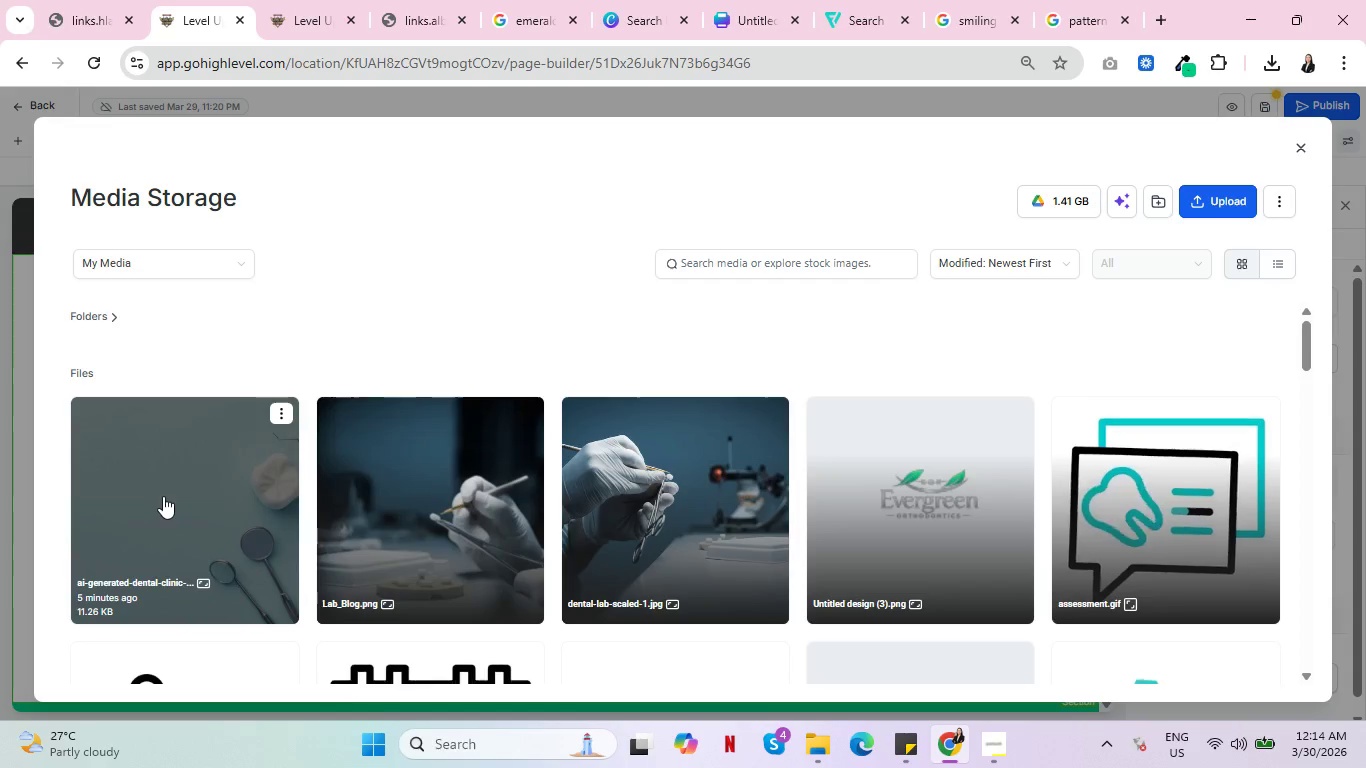 
left_click([163, 491])
 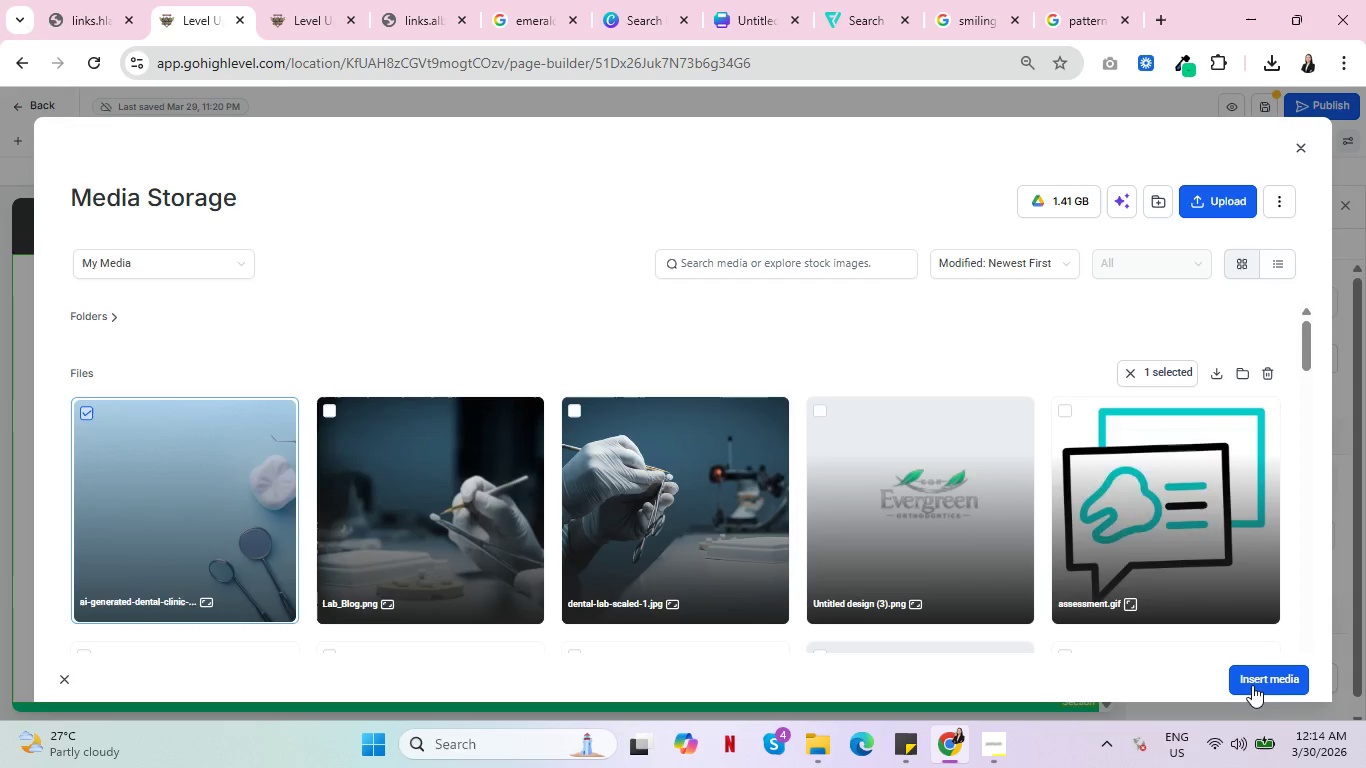 
scroll: coordinate [1003, 505], scroll_direction: up, amount: 2.0
 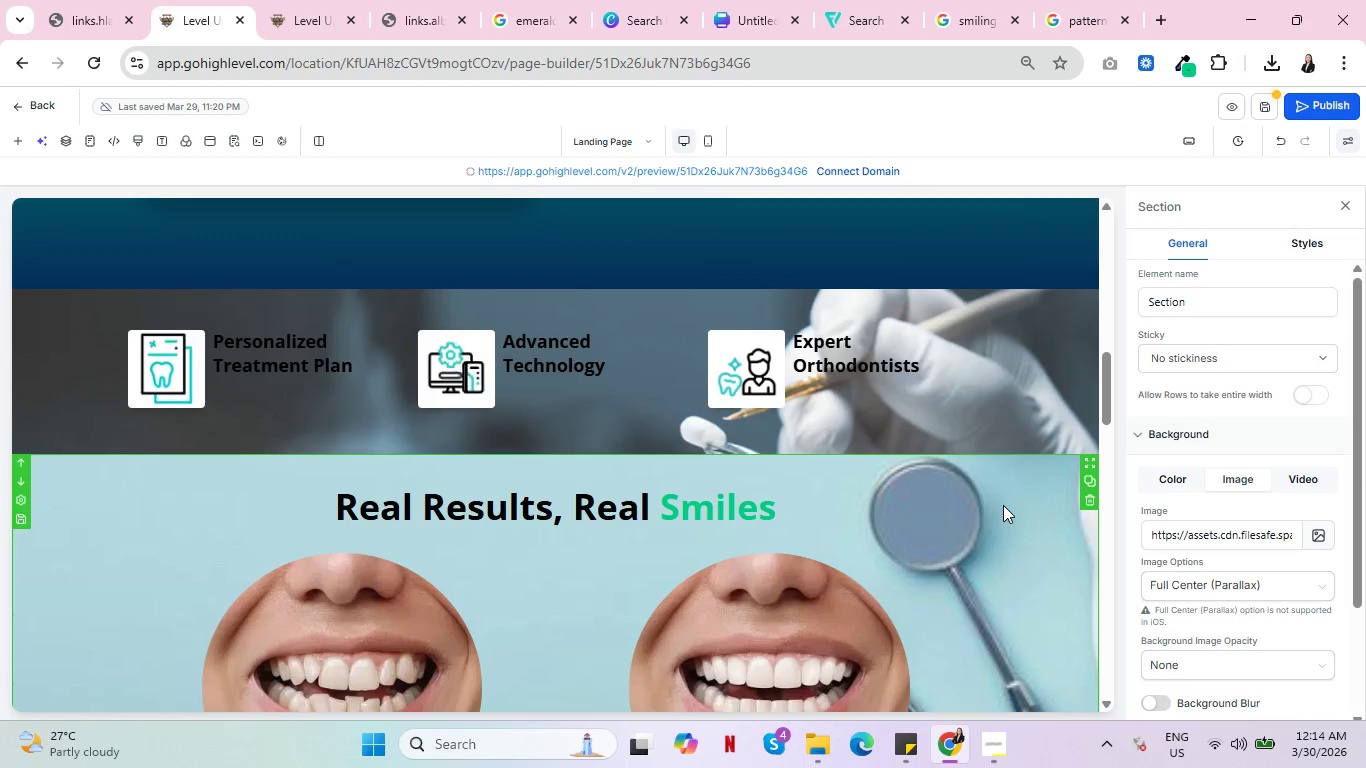 
left_click([1282, 678])
 